 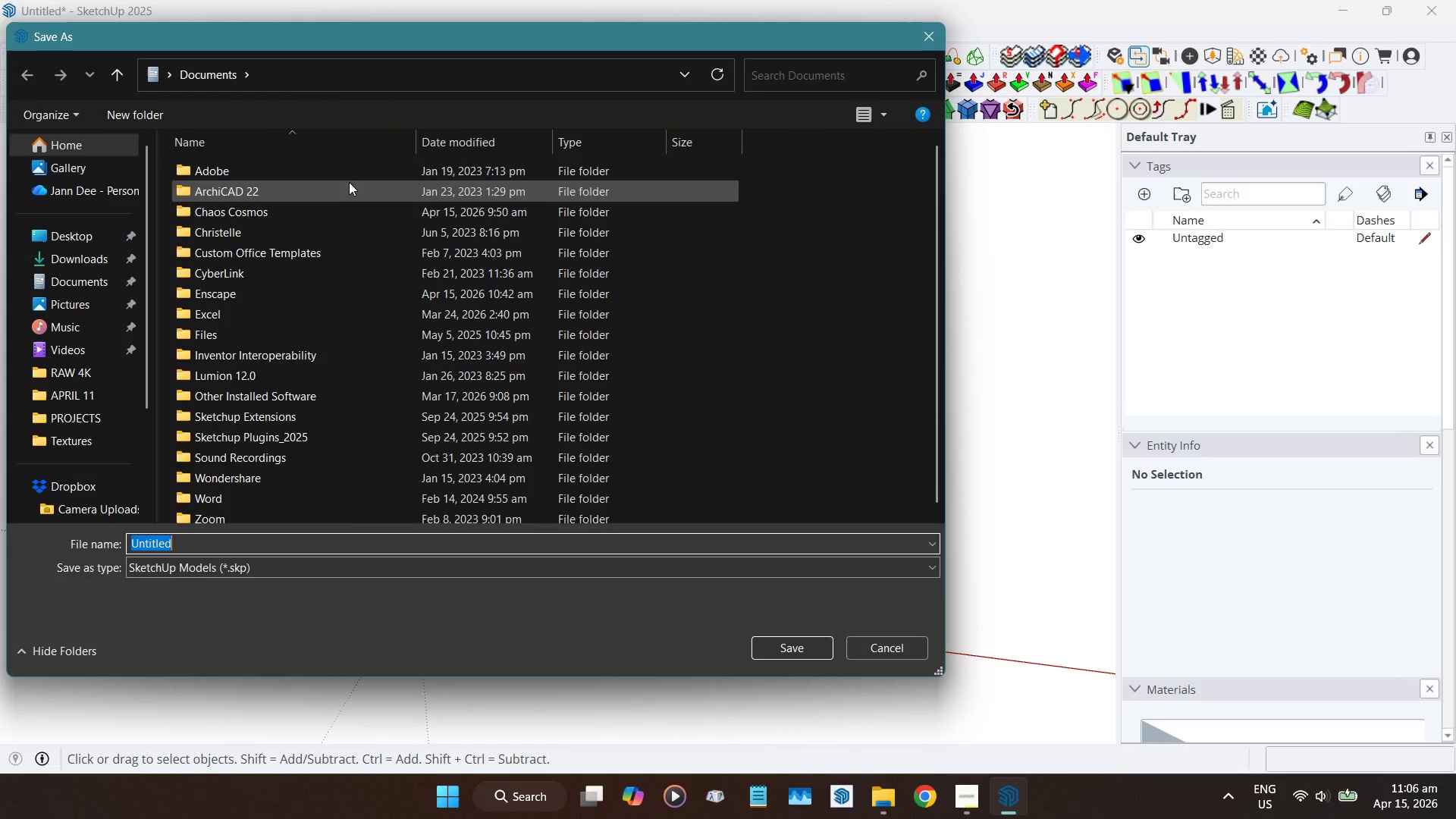 
left_click([94, 230])
 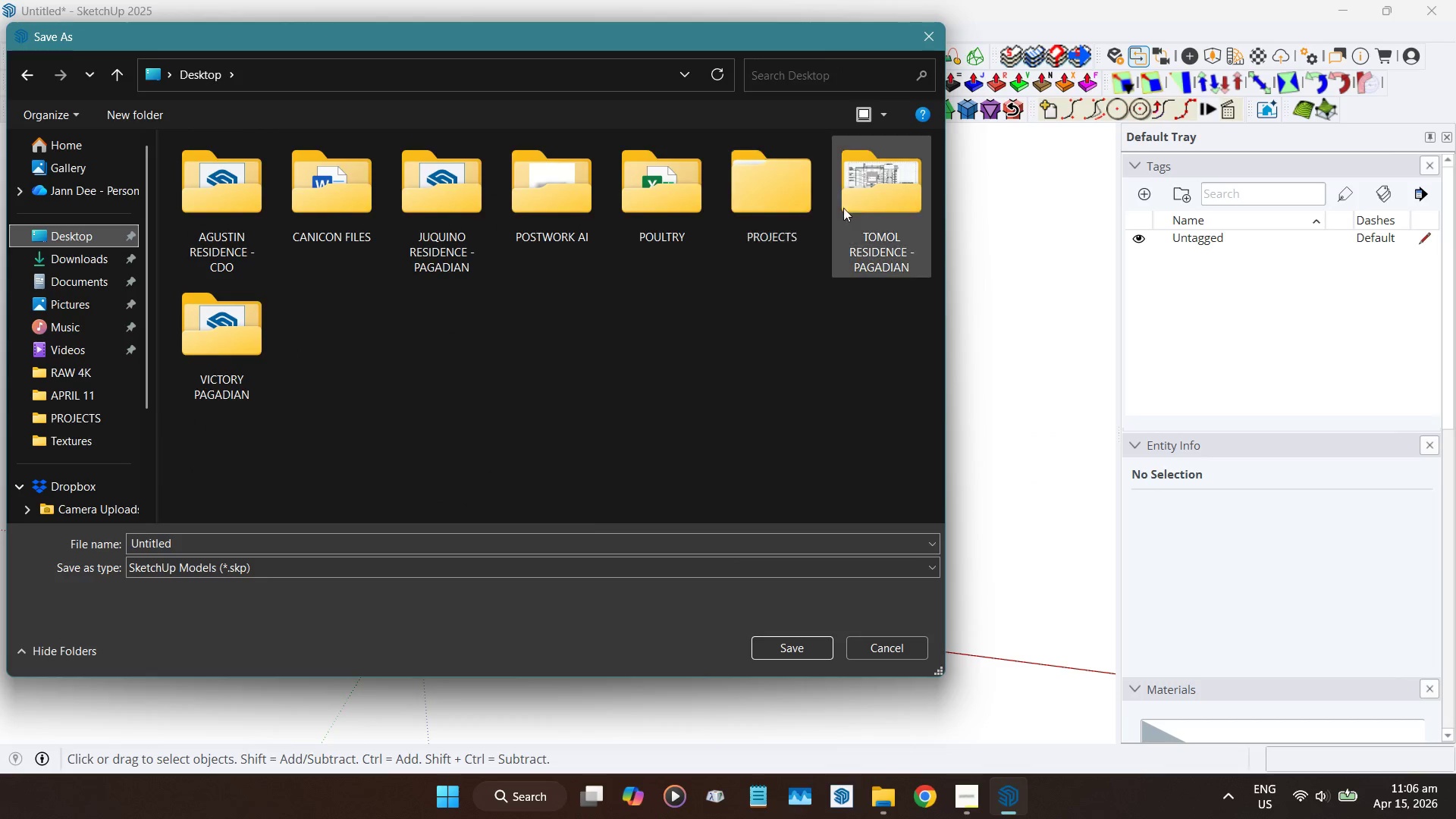 
mouse_move([276, 324])
 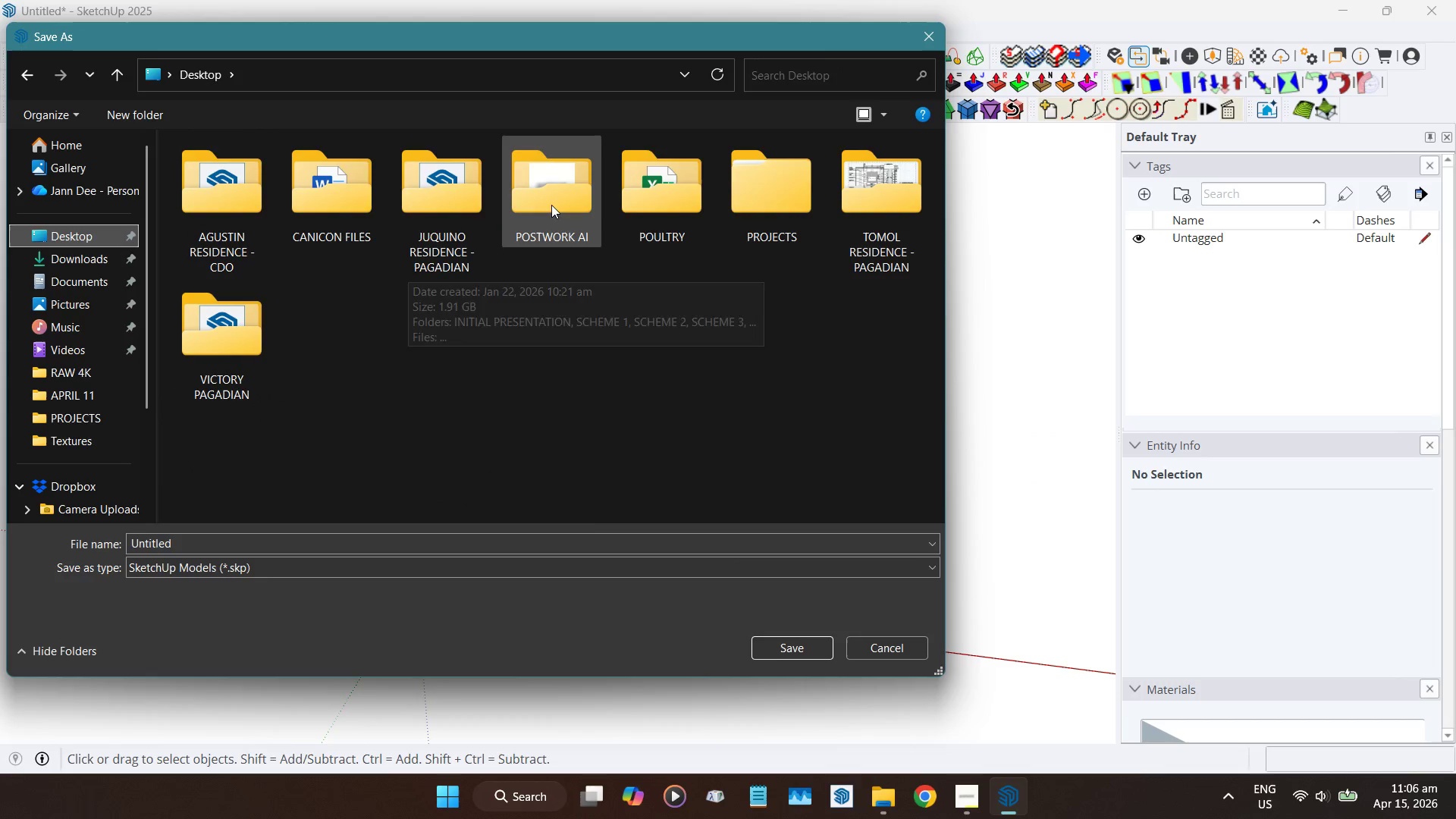 
double_click([551, 205])
 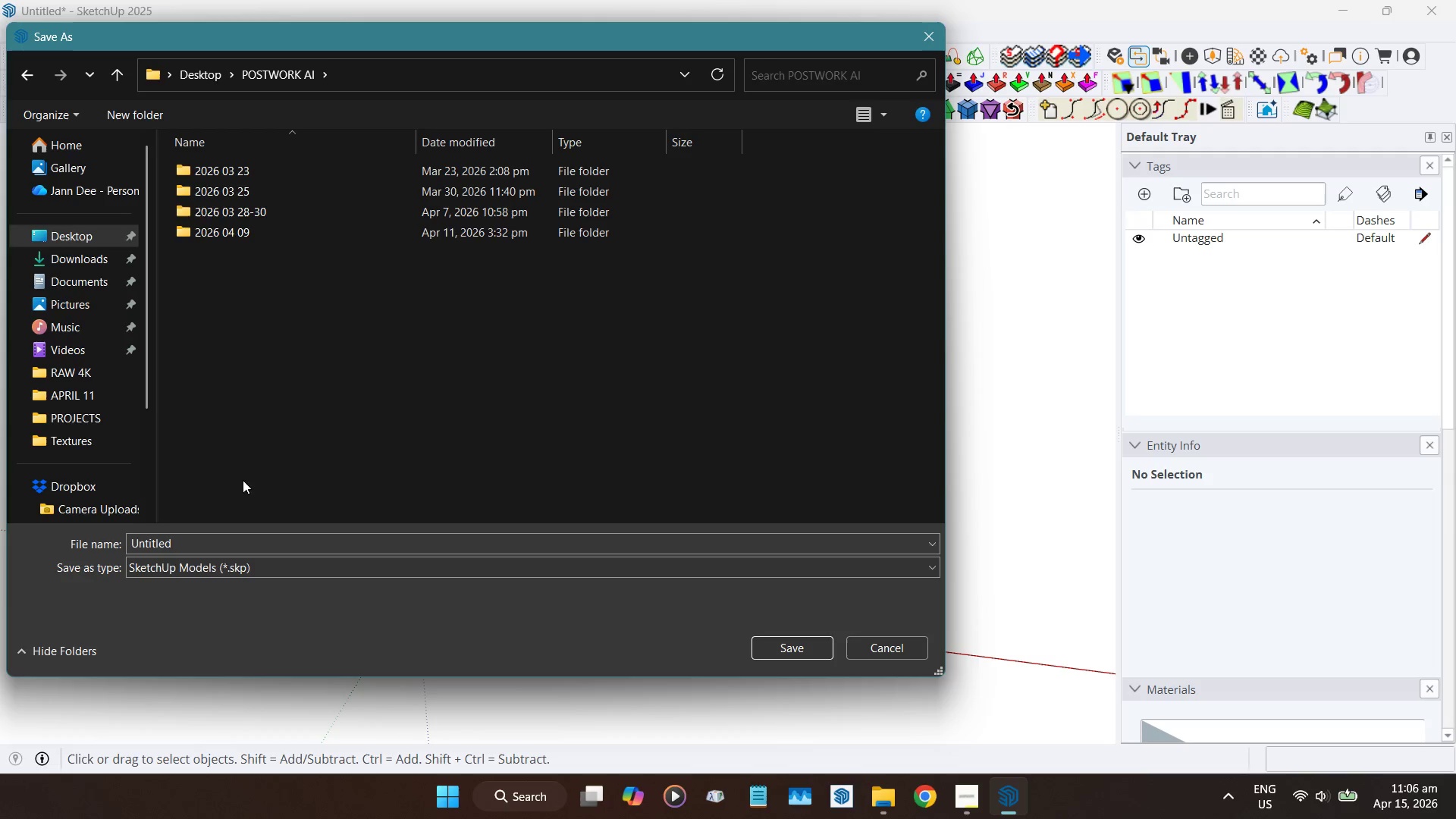 
left_click([143, 115])
 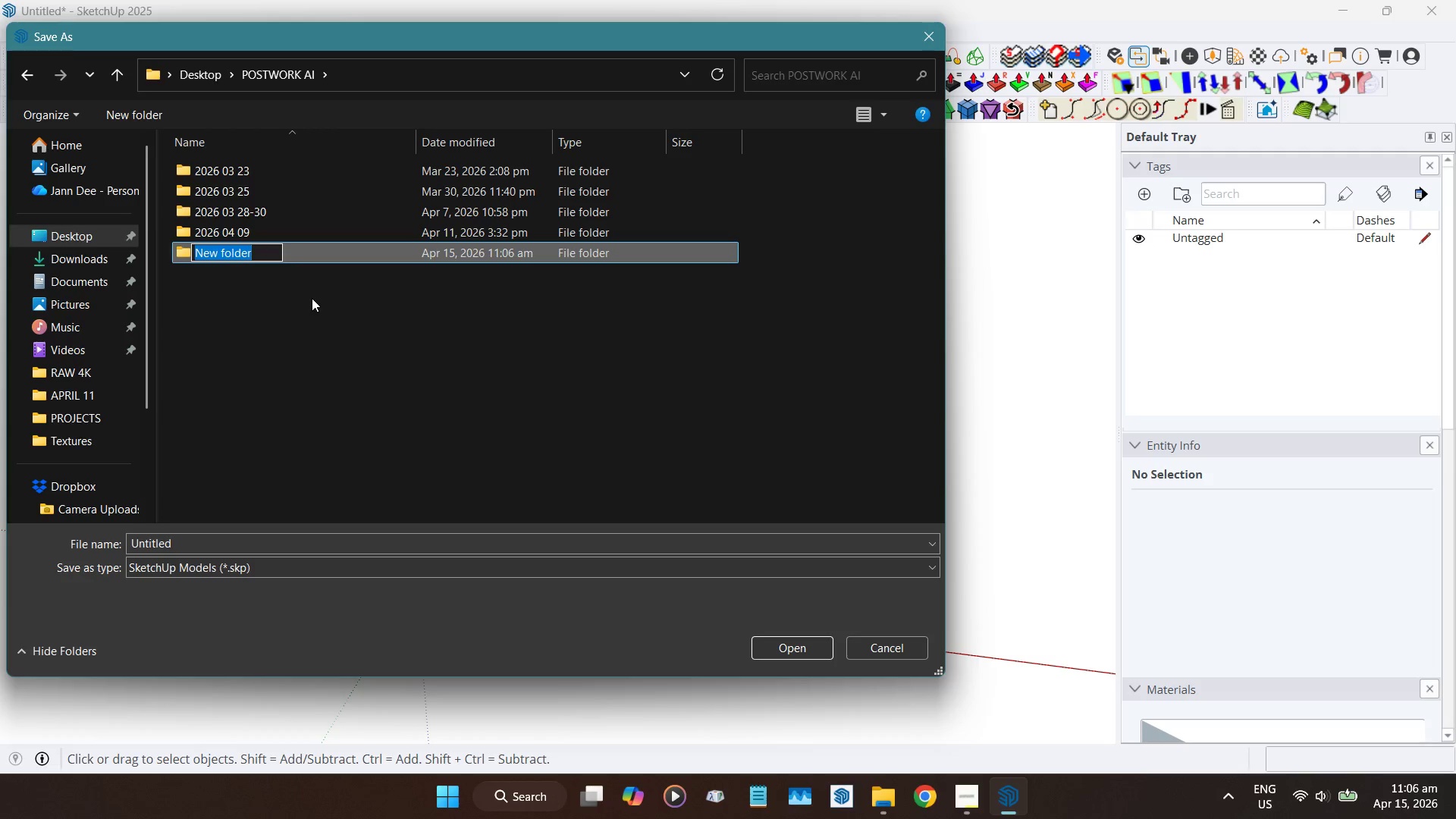 
type(2026 04 15)
 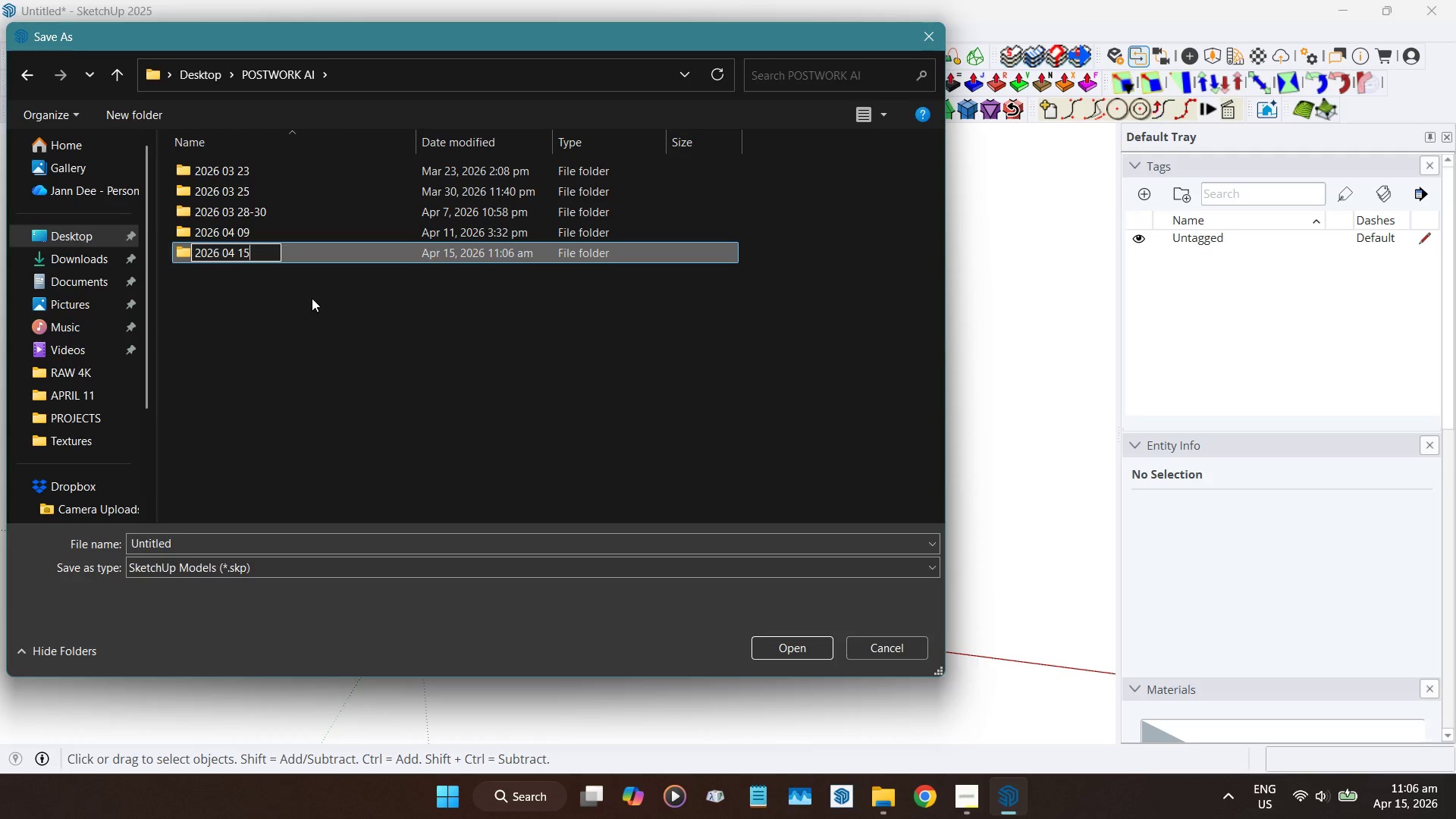 
key(Enter)
 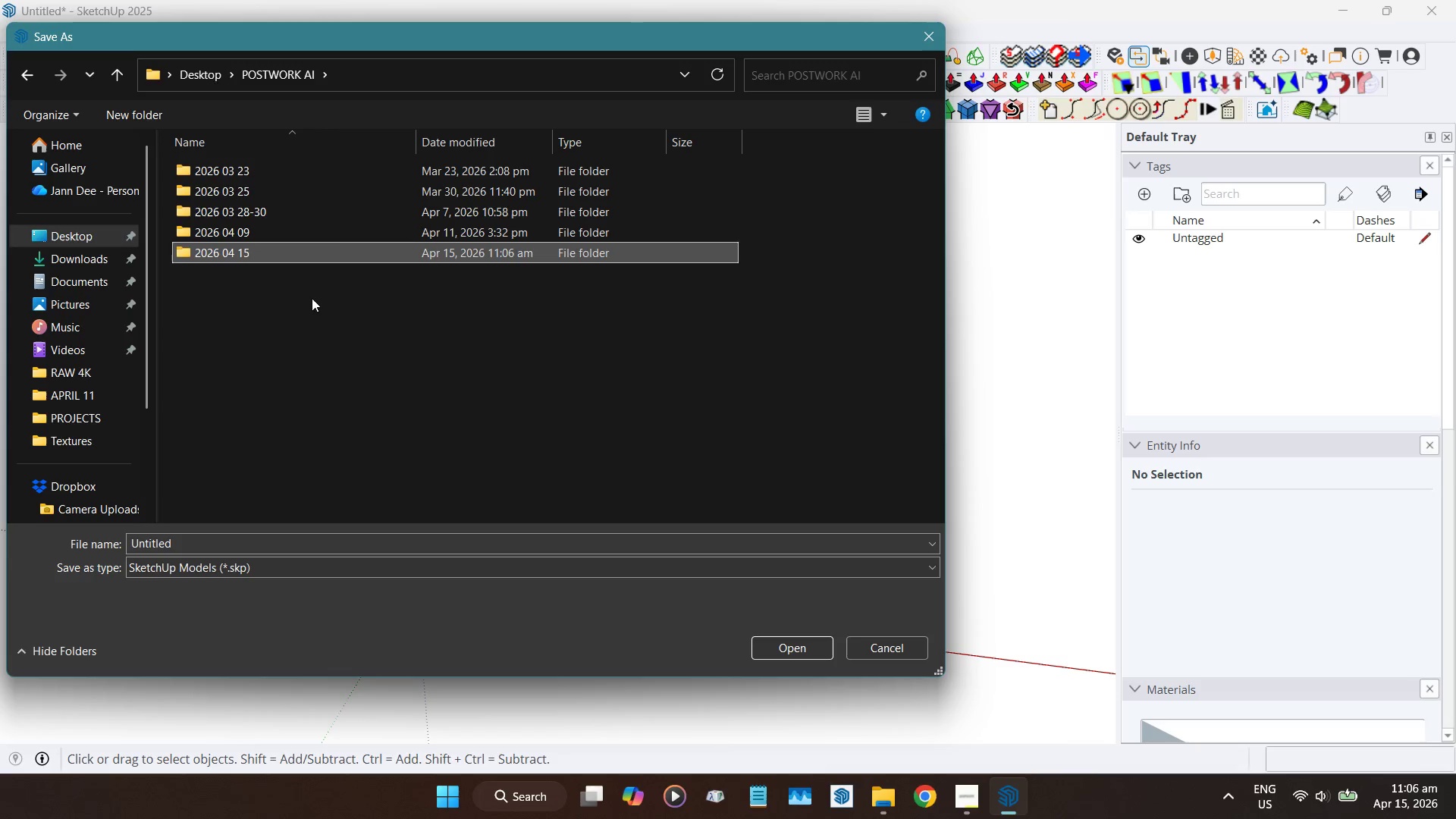 
key(Enter)
 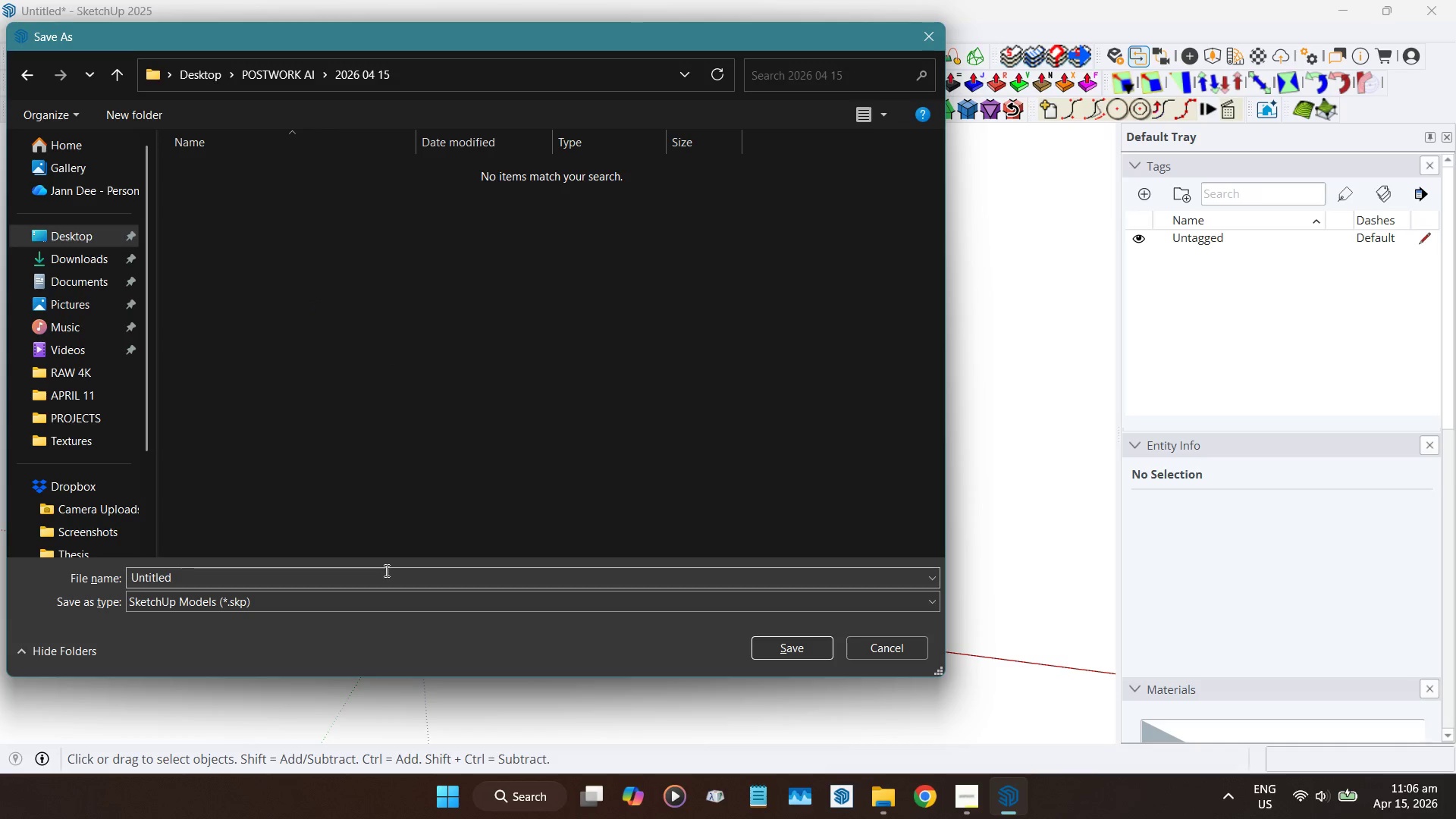 
left_click([378, 579])
 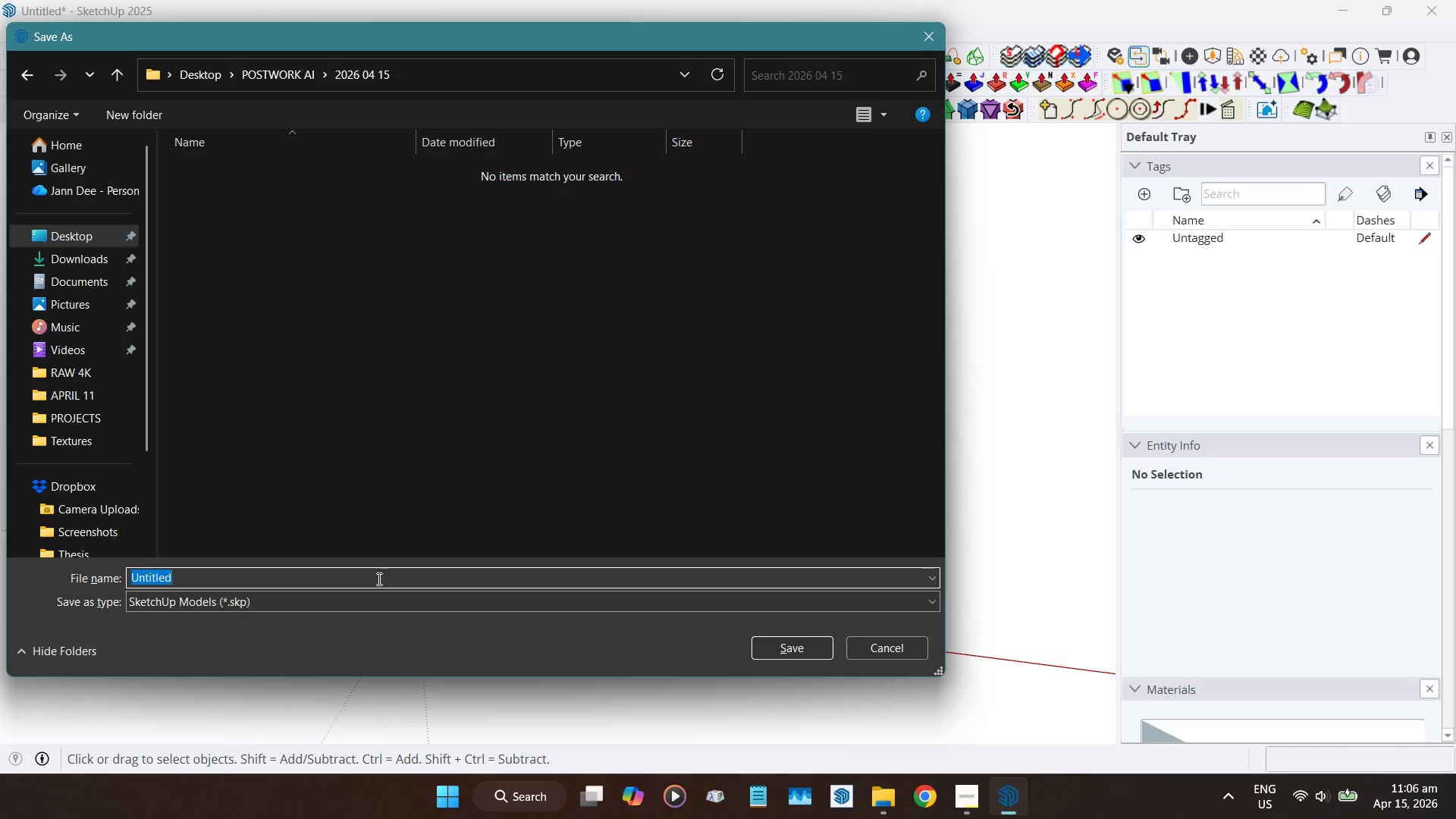 
type(APRIL 15)
 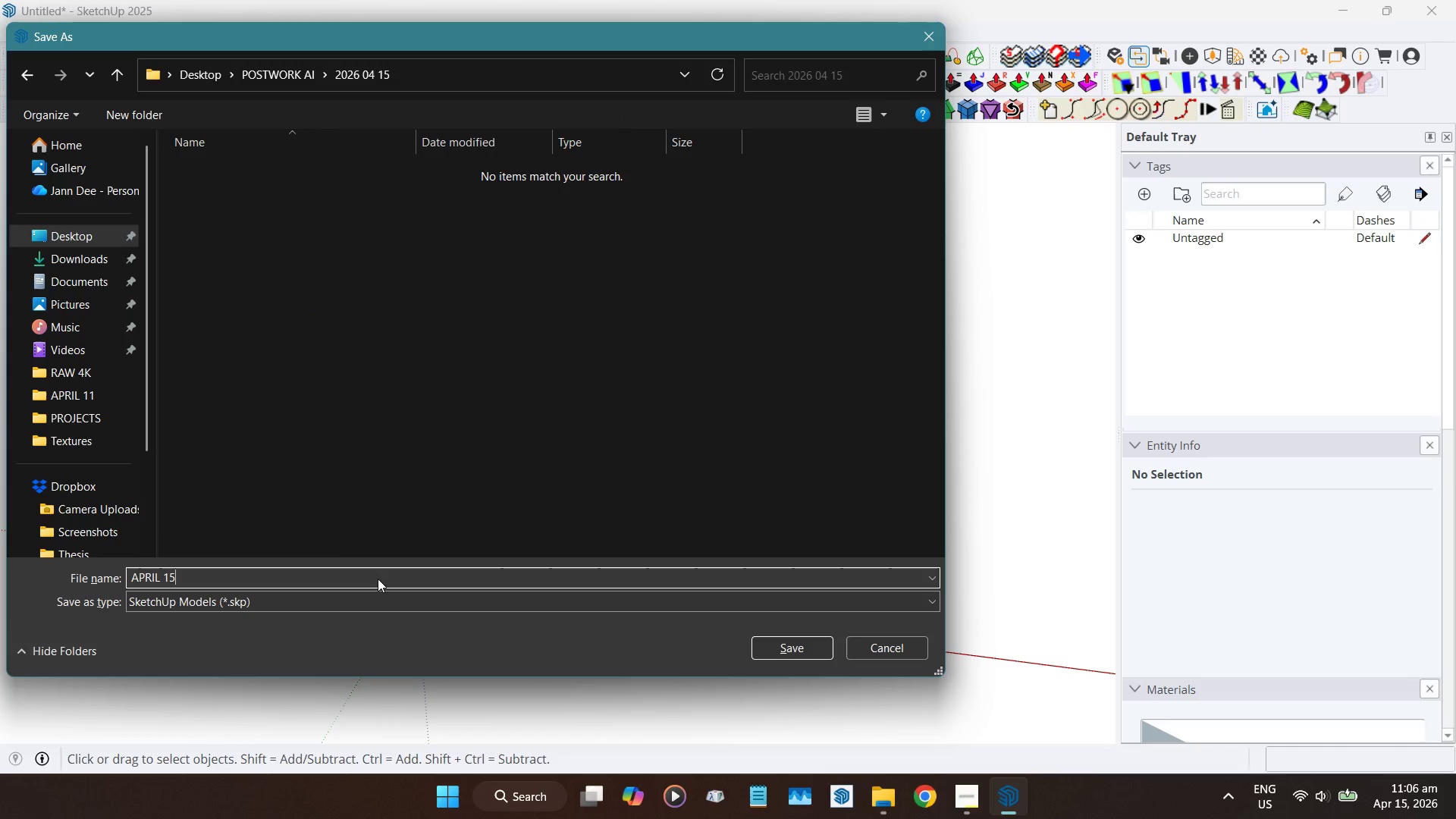 
key(Enter)
 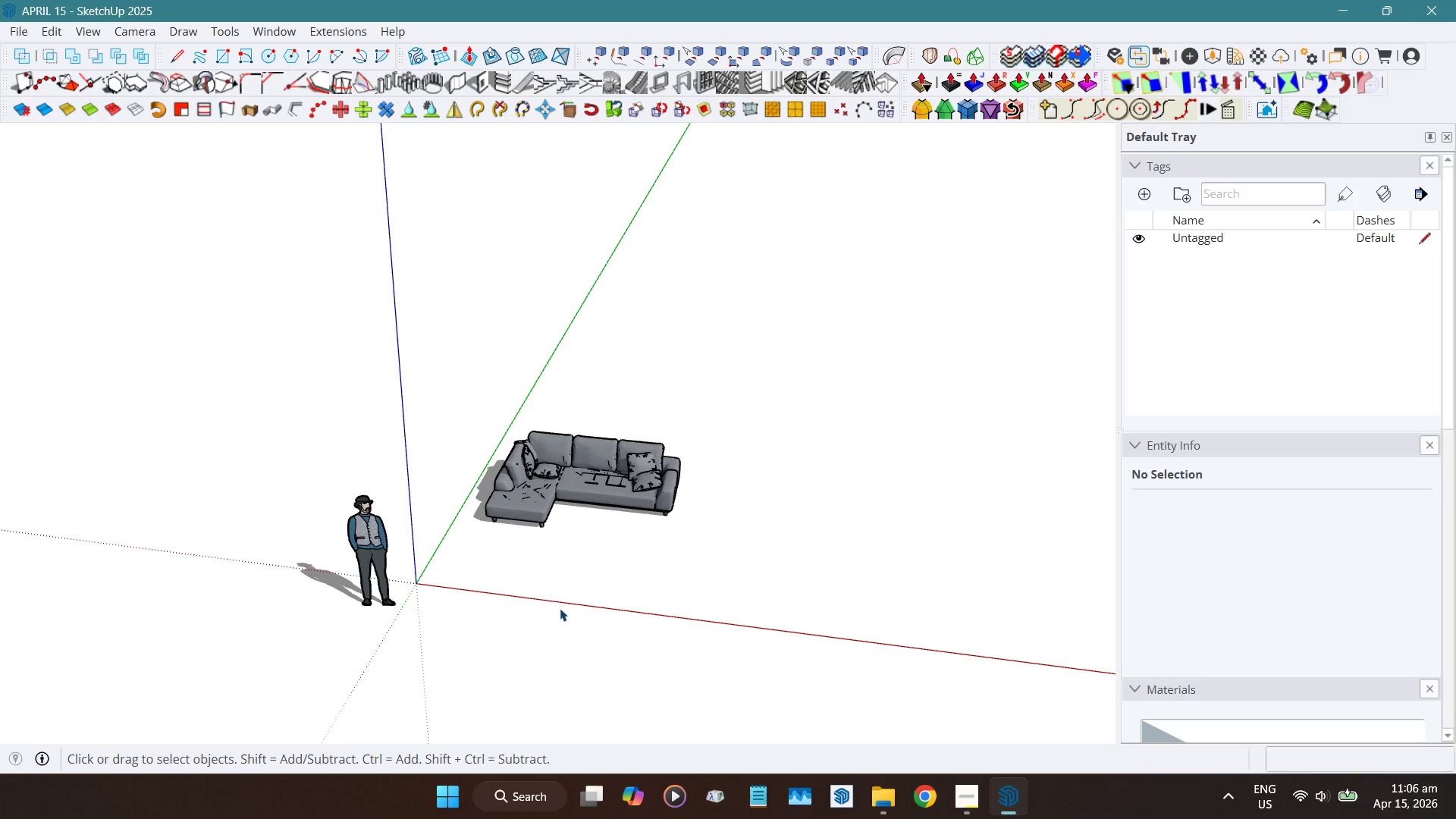 
wait(5.2)
 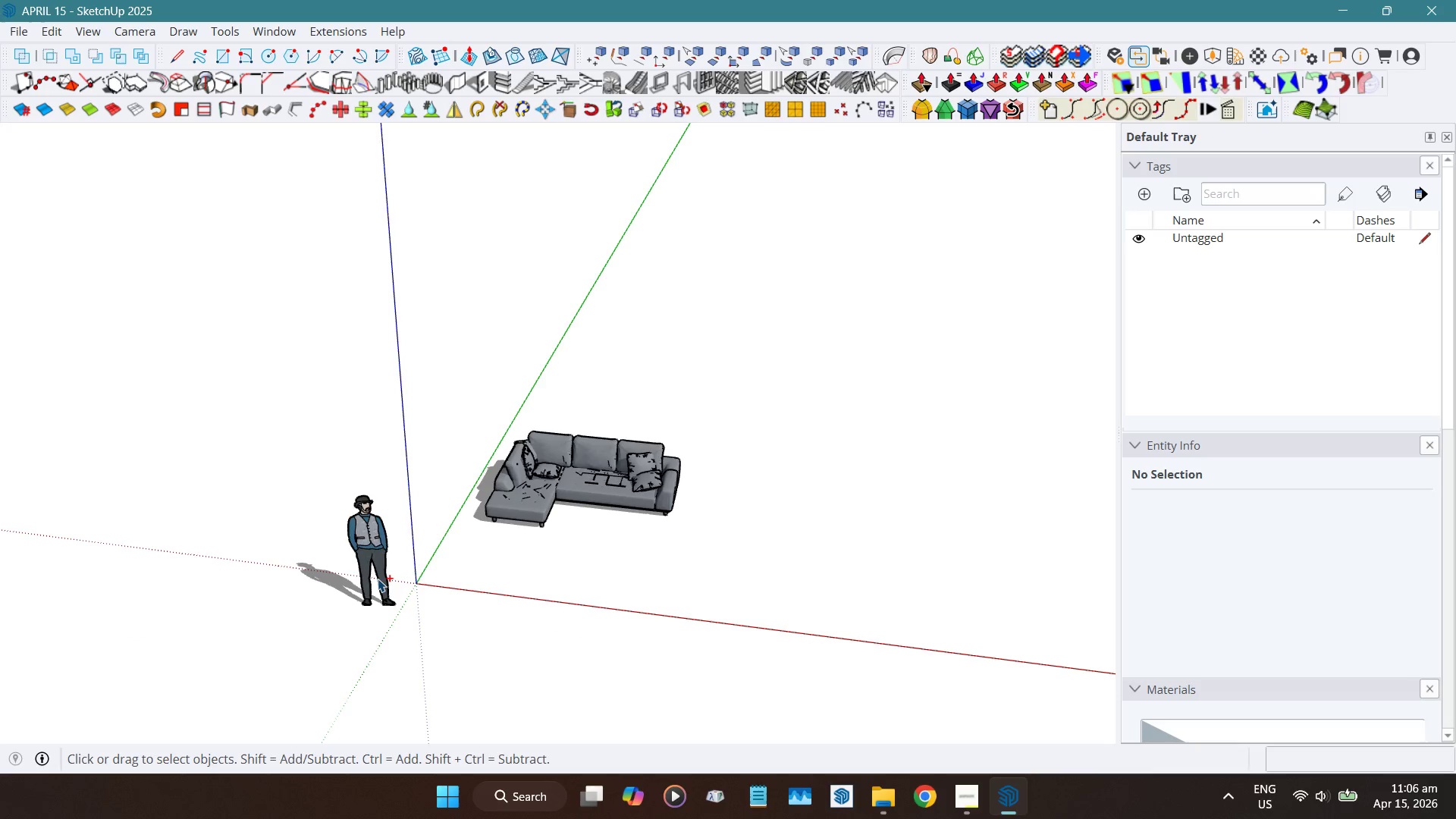 
left_click([88, 27])
 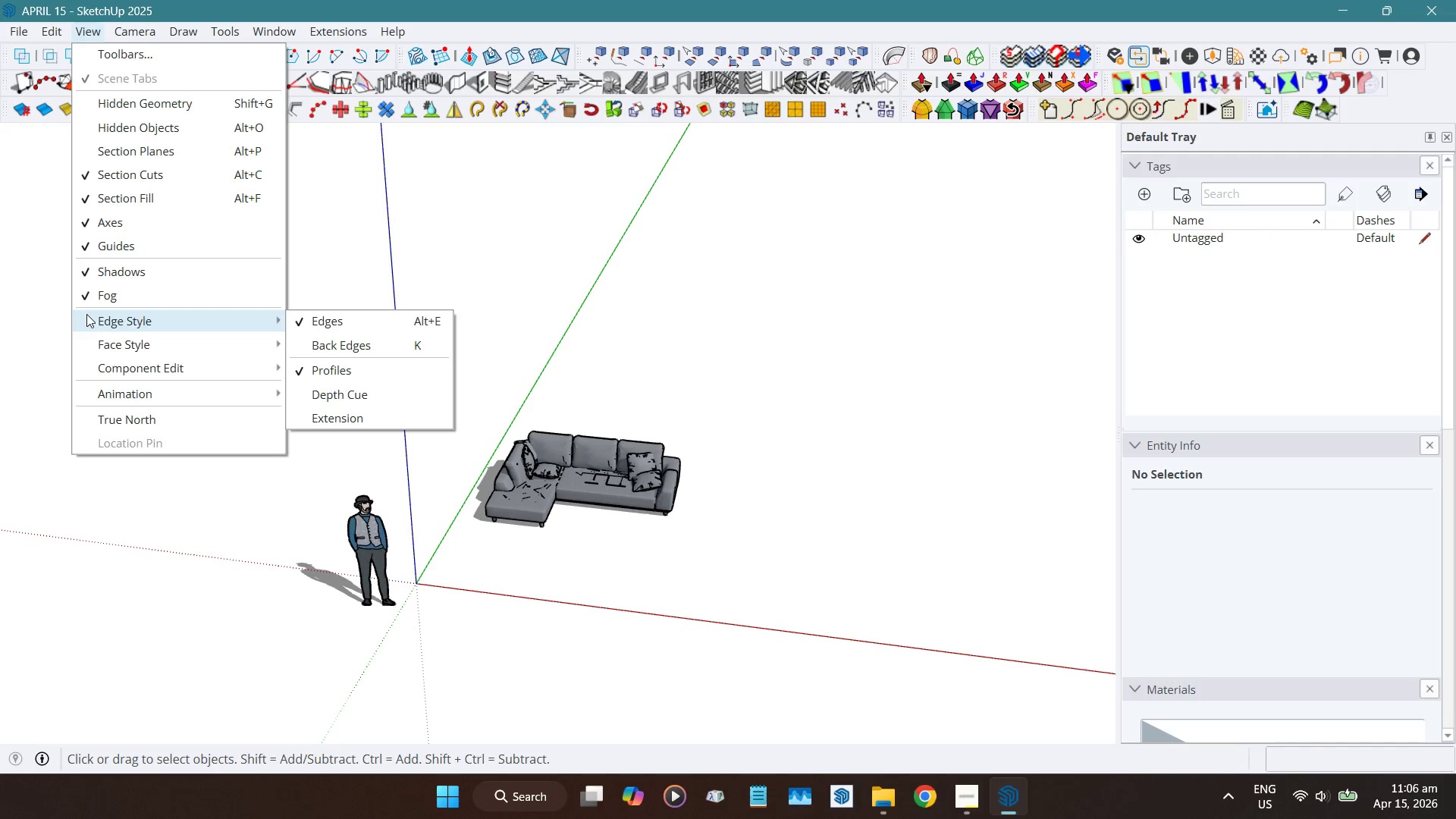 
mouse_move([129, 27])
 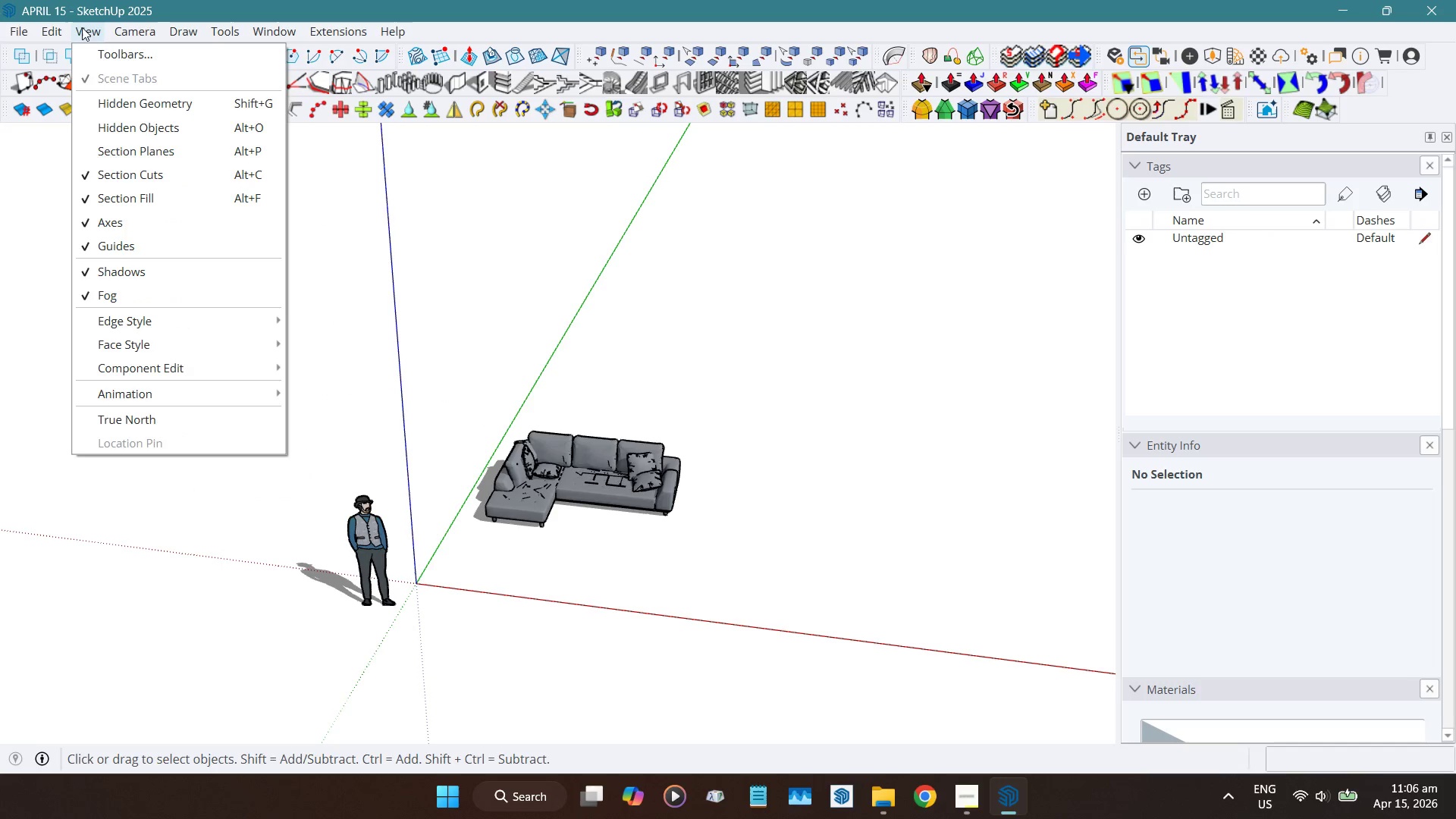 
mouse_move([77, 43])
 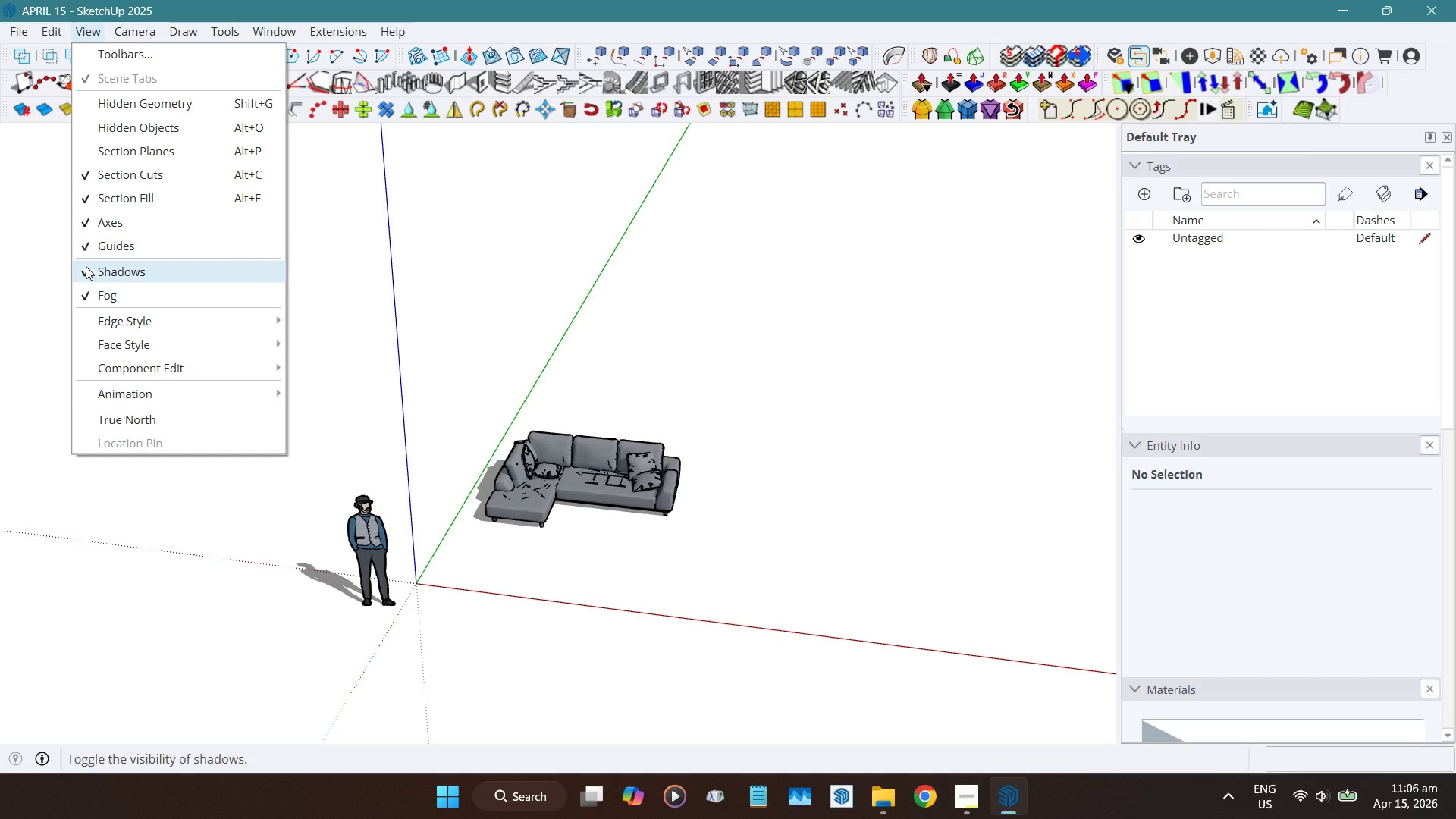 
left_click([85, 269])
 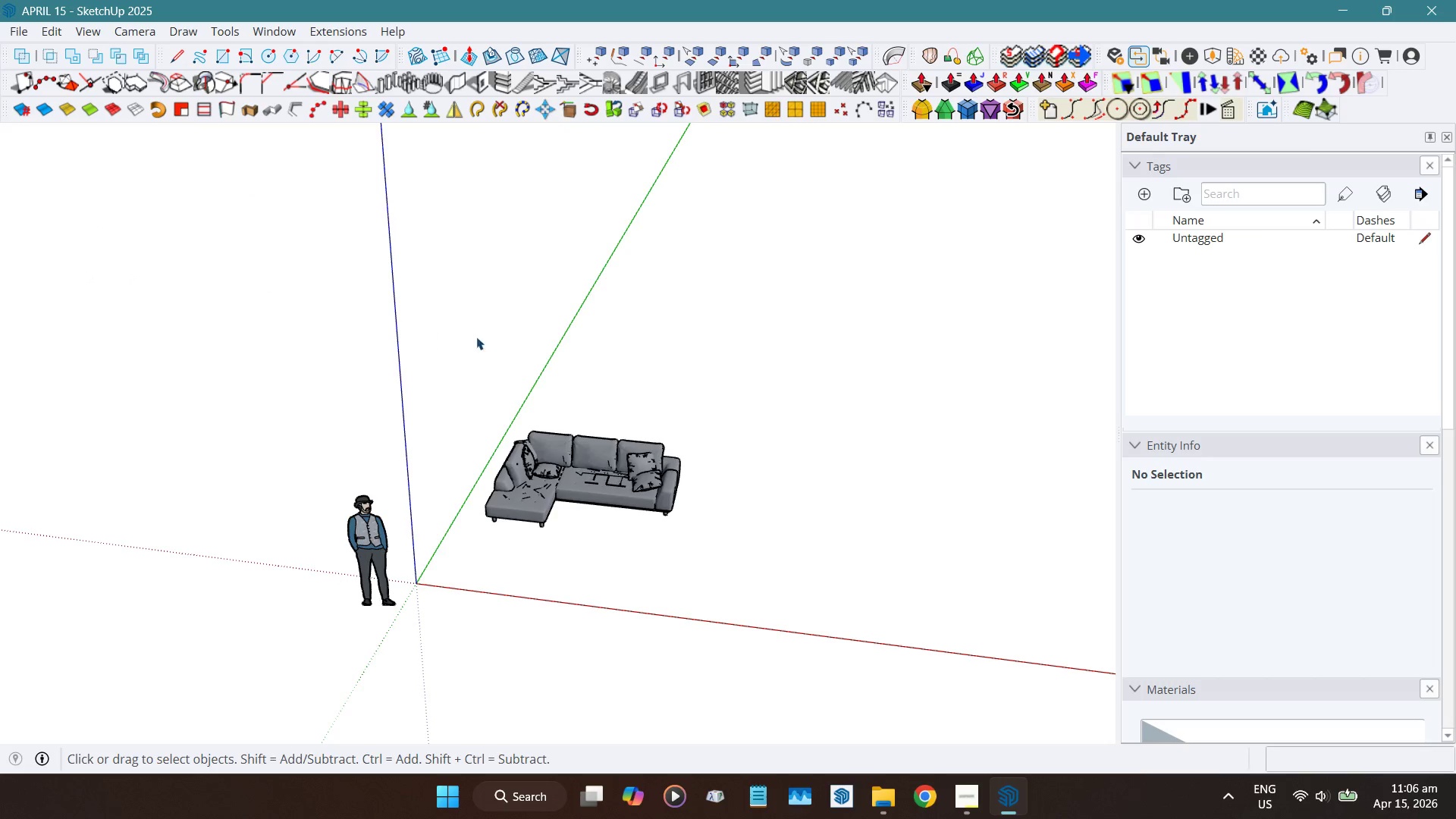 
left_click_drag(start_coordinate=[685, 334], to_coordinate=[689, 332])
 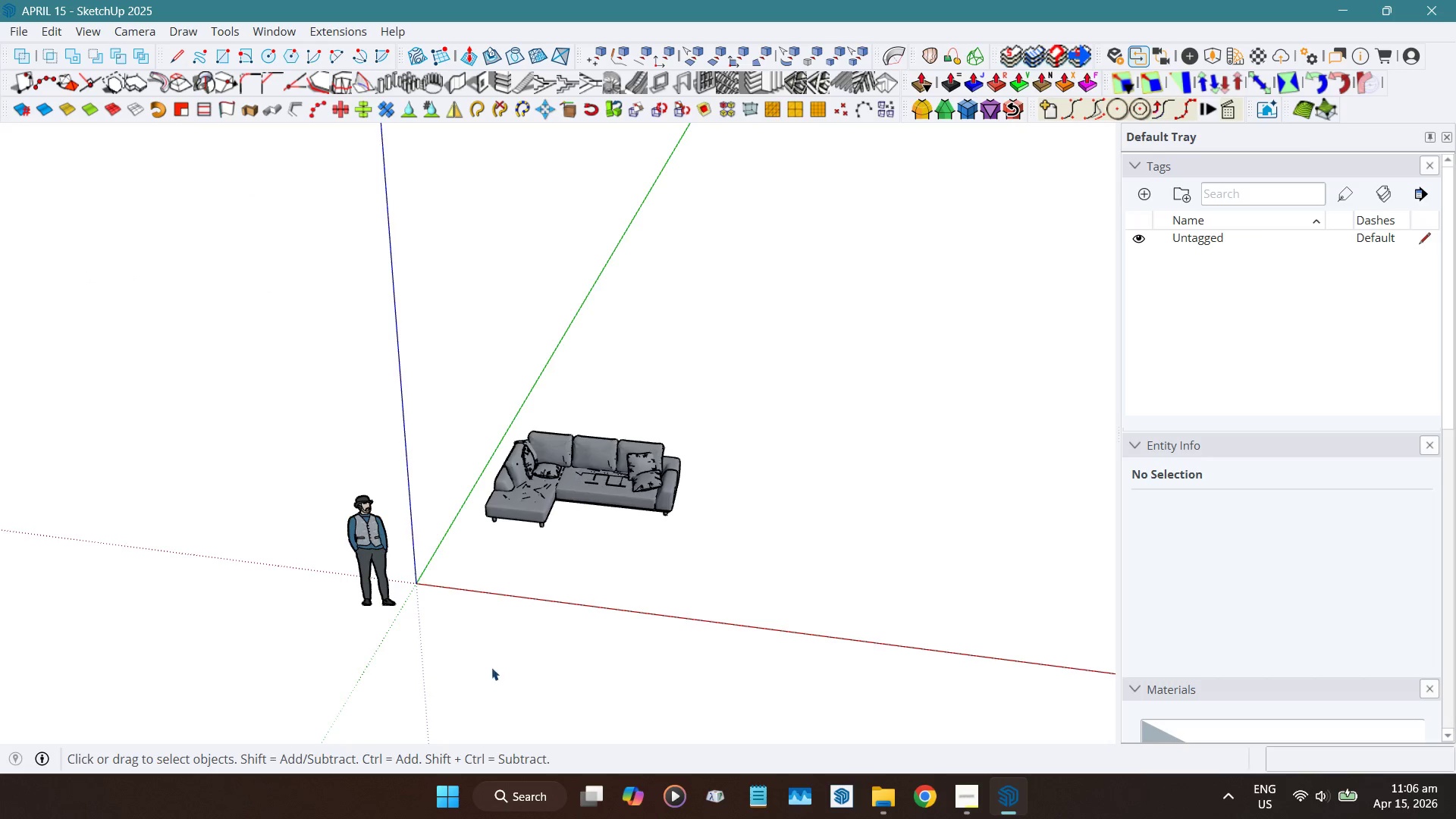 
scroll: coordinate [450, 501], scroll_direction: down, amount: 2.0
 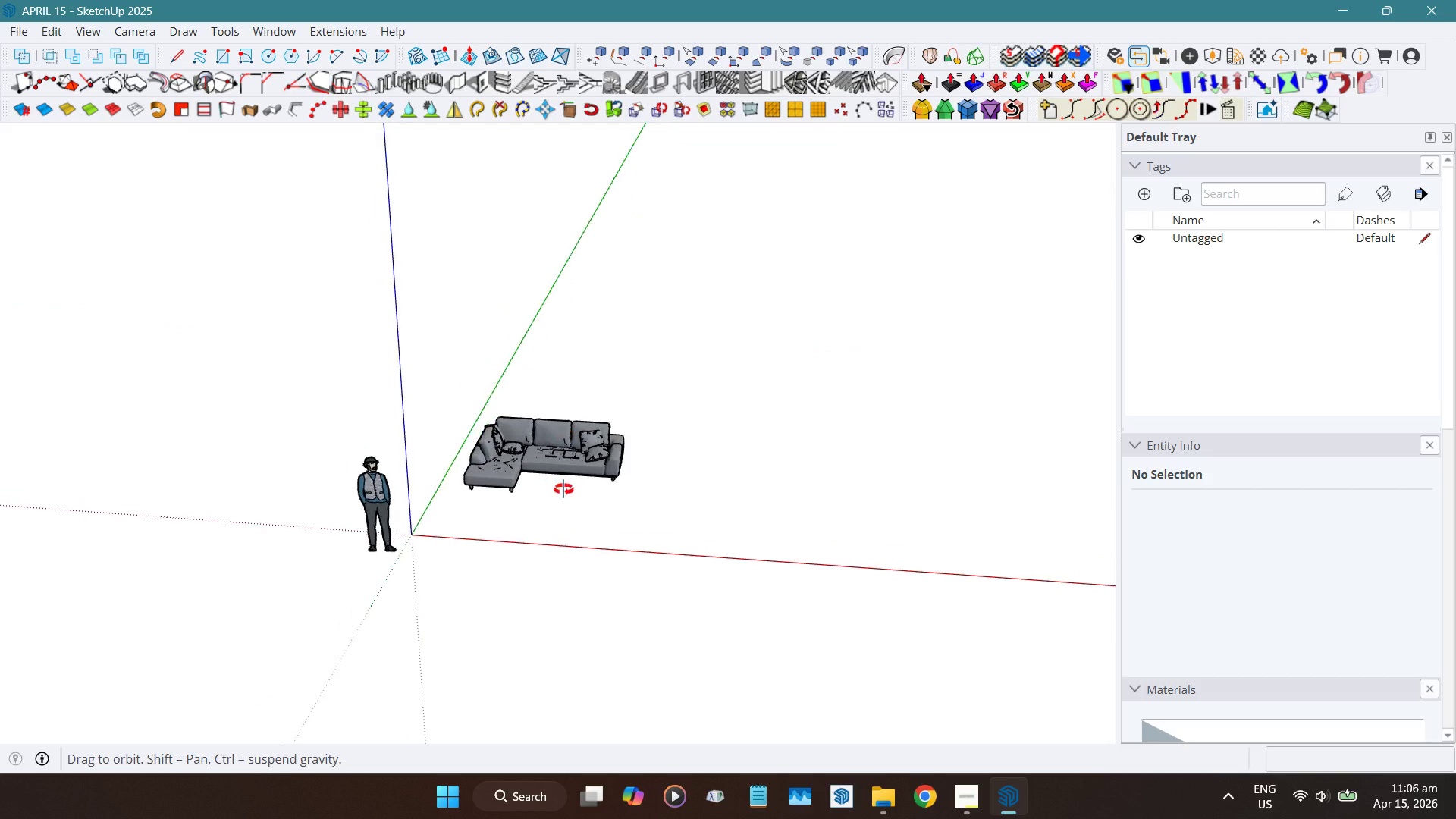 
left_click([526, 429])
 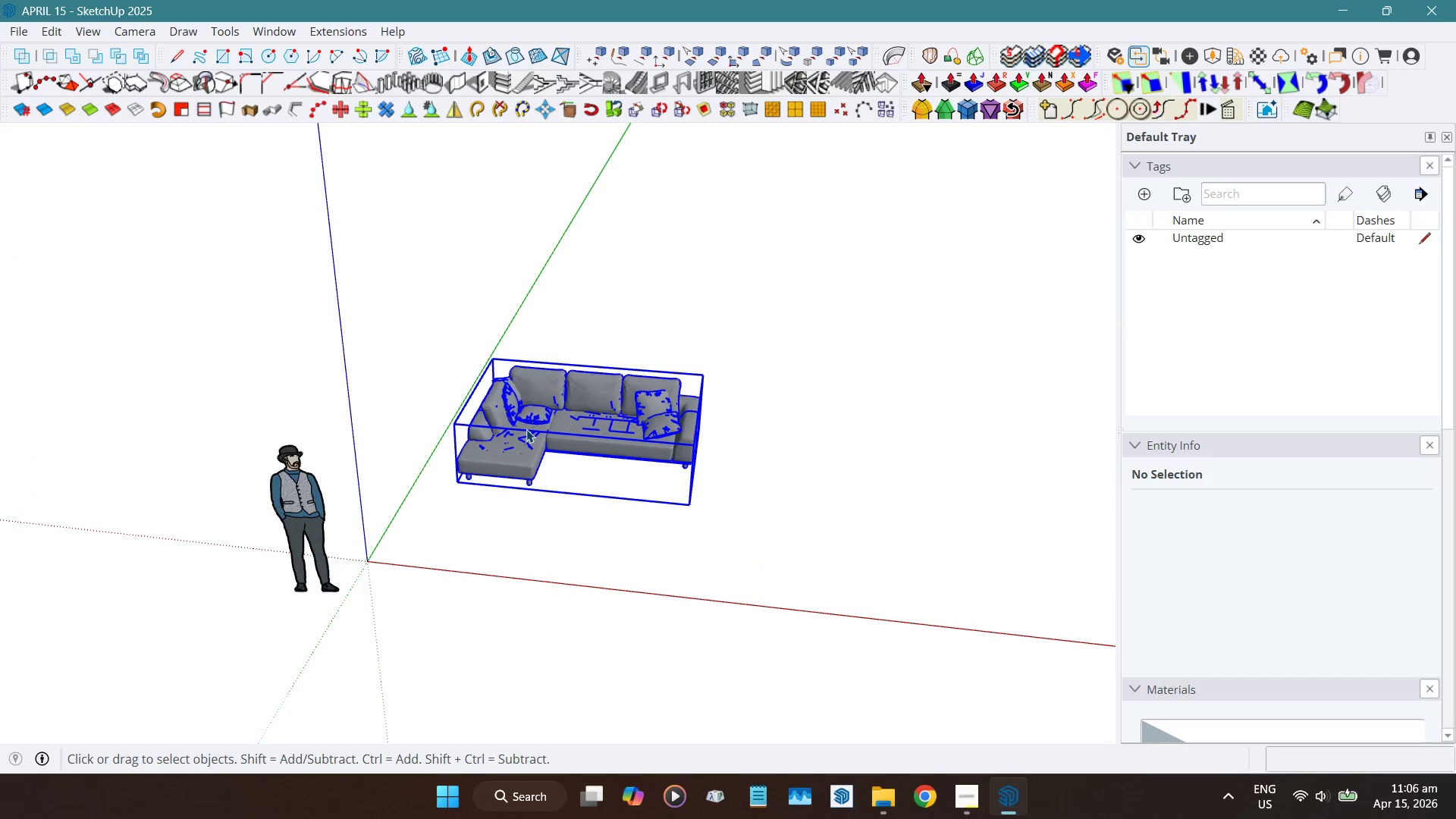 
scroll: coordinate [483, 470], scroll_direction: up, amount: 5.0
 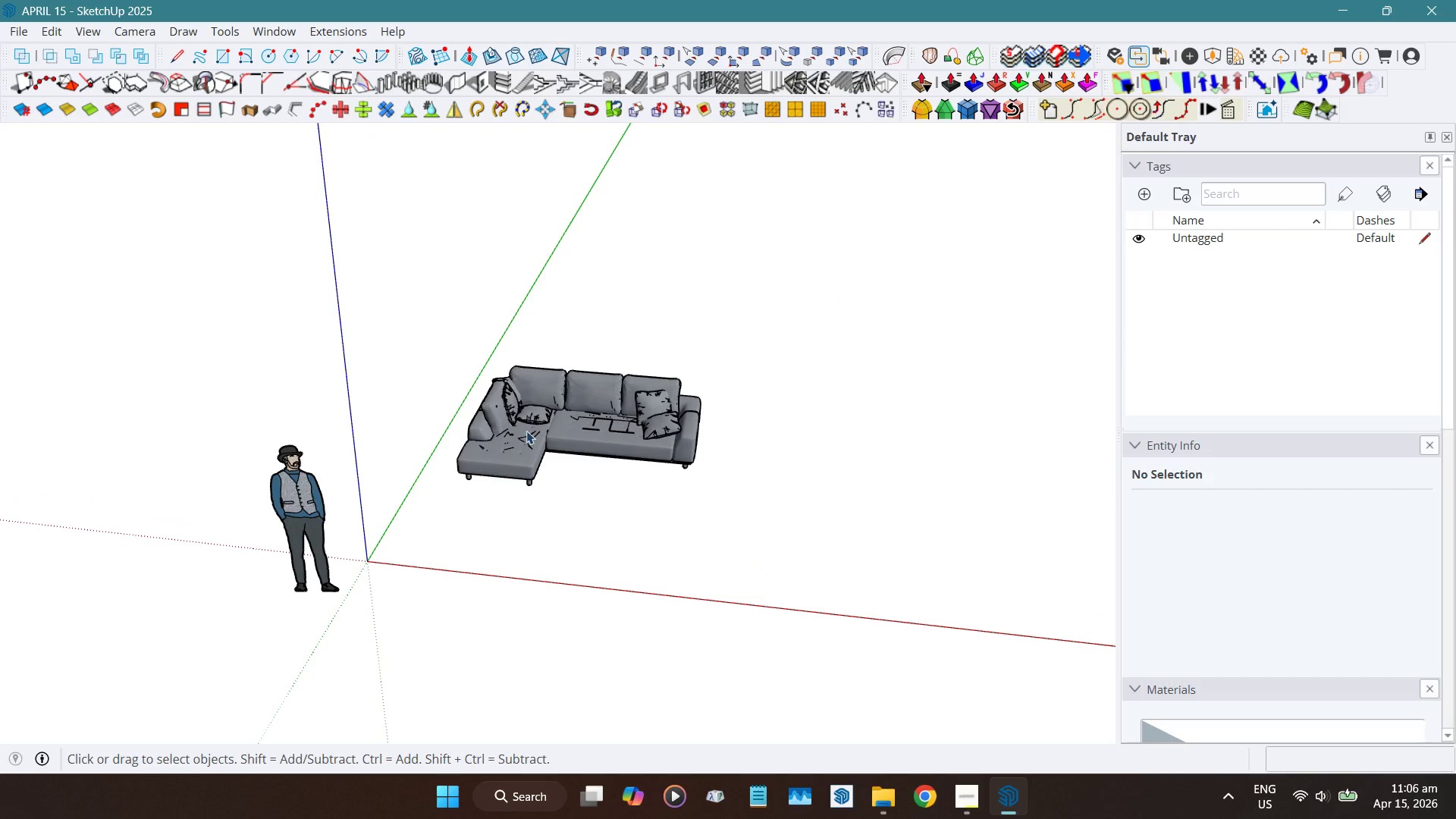 
scroll: coordinate [526, 429], scroll_direction: down, amount: 5.0
 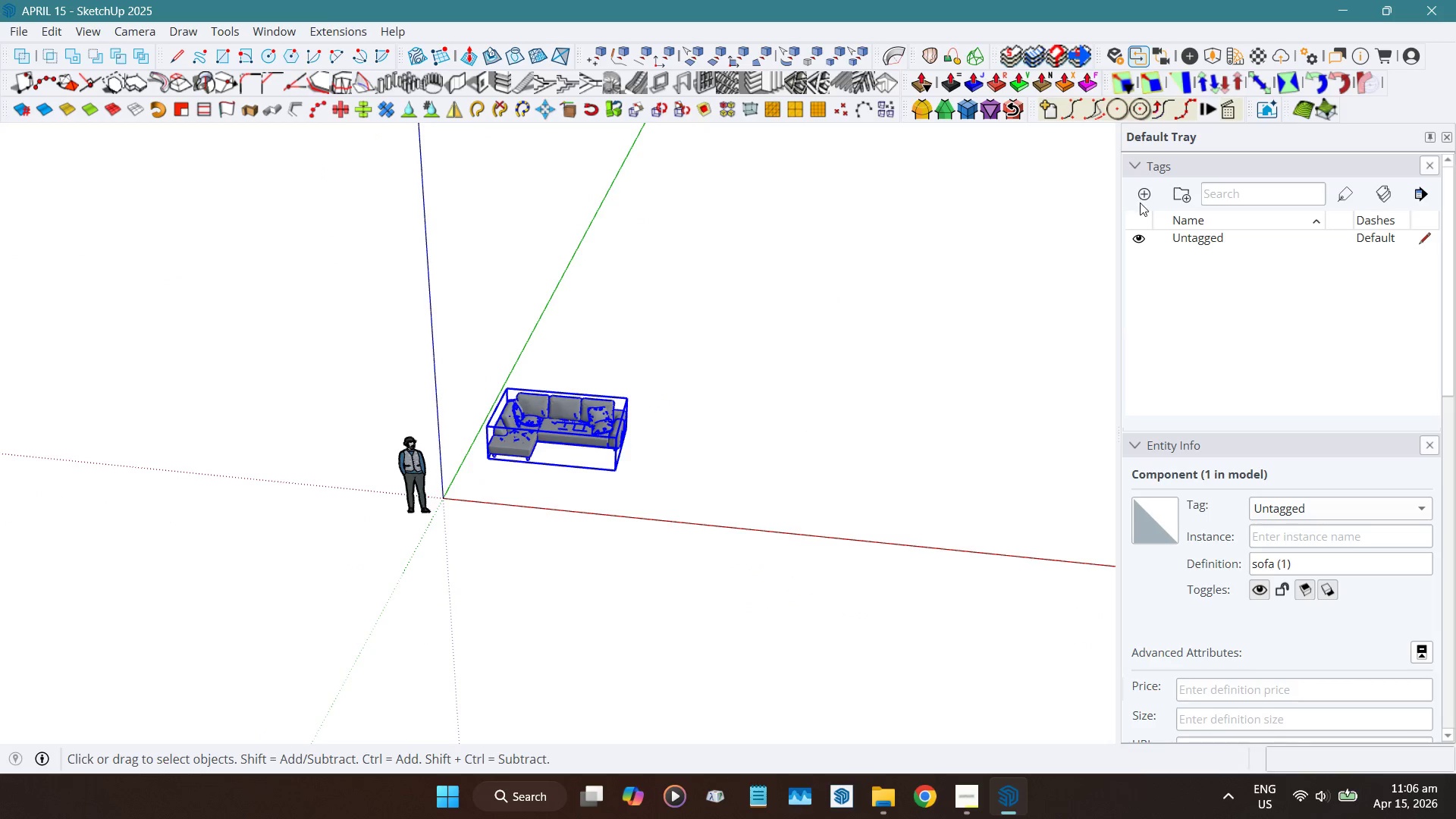 
left_click([1143, 196])
 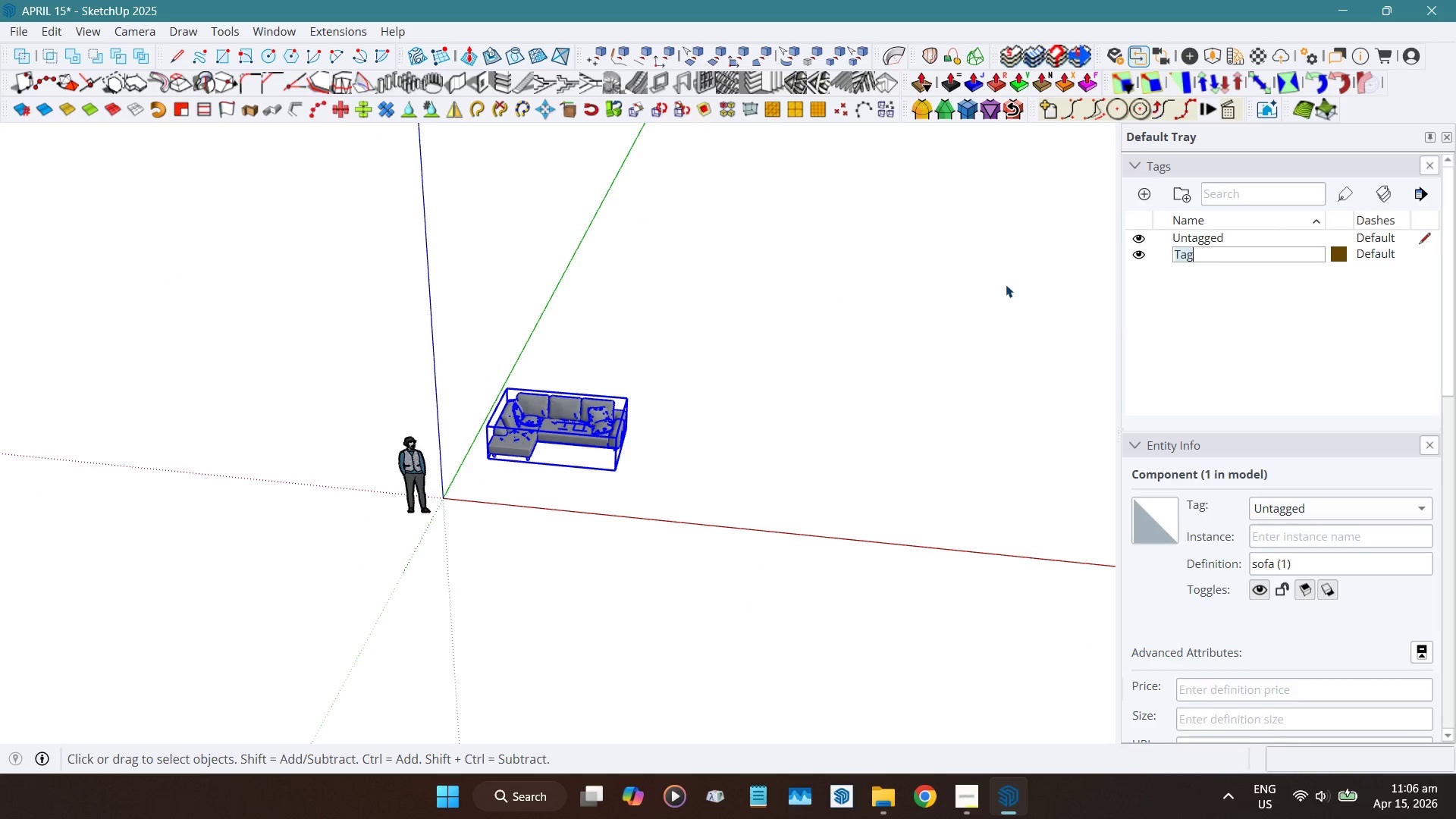 
type(FURNITURES)
 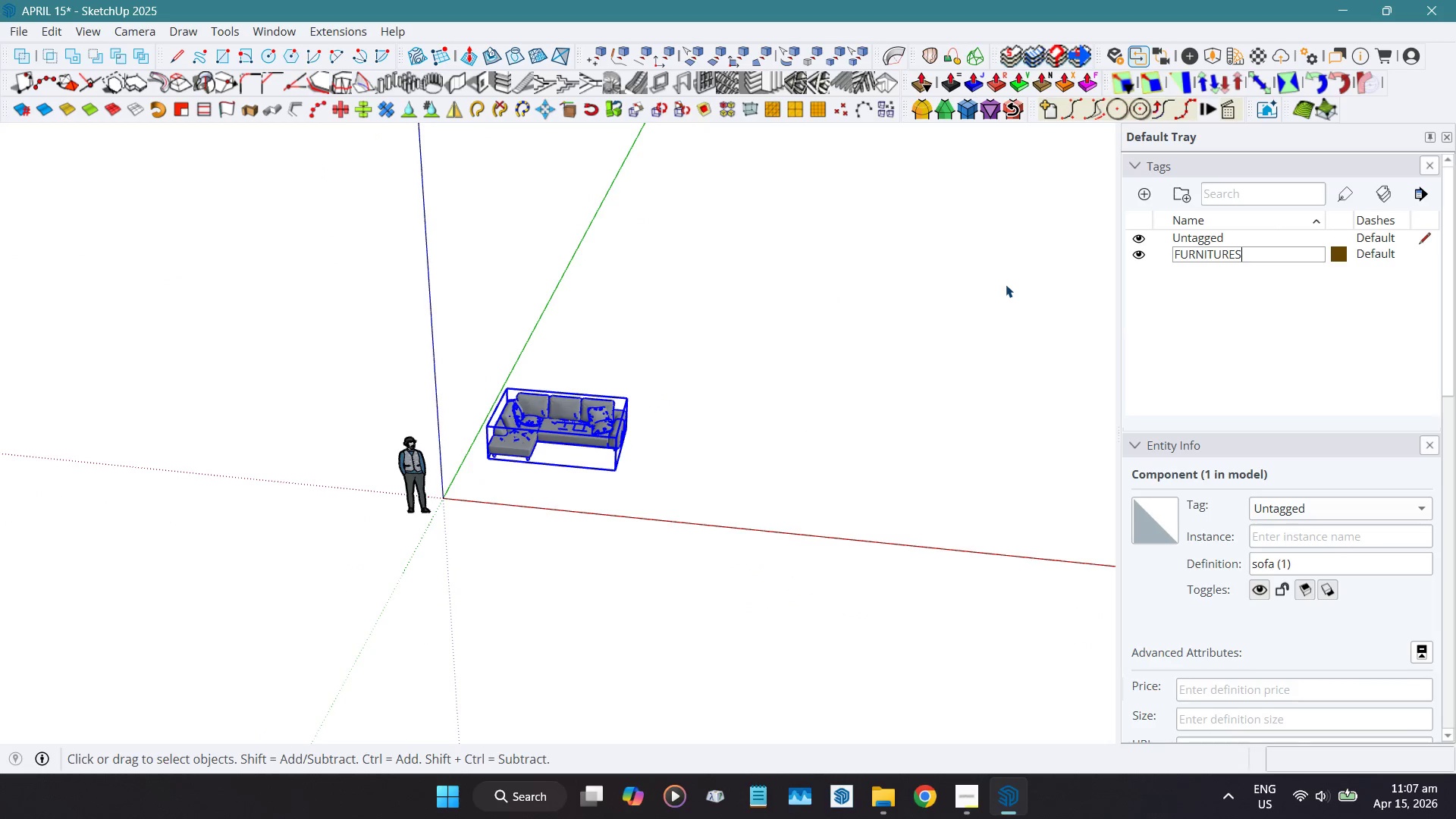 
key(Enter)
 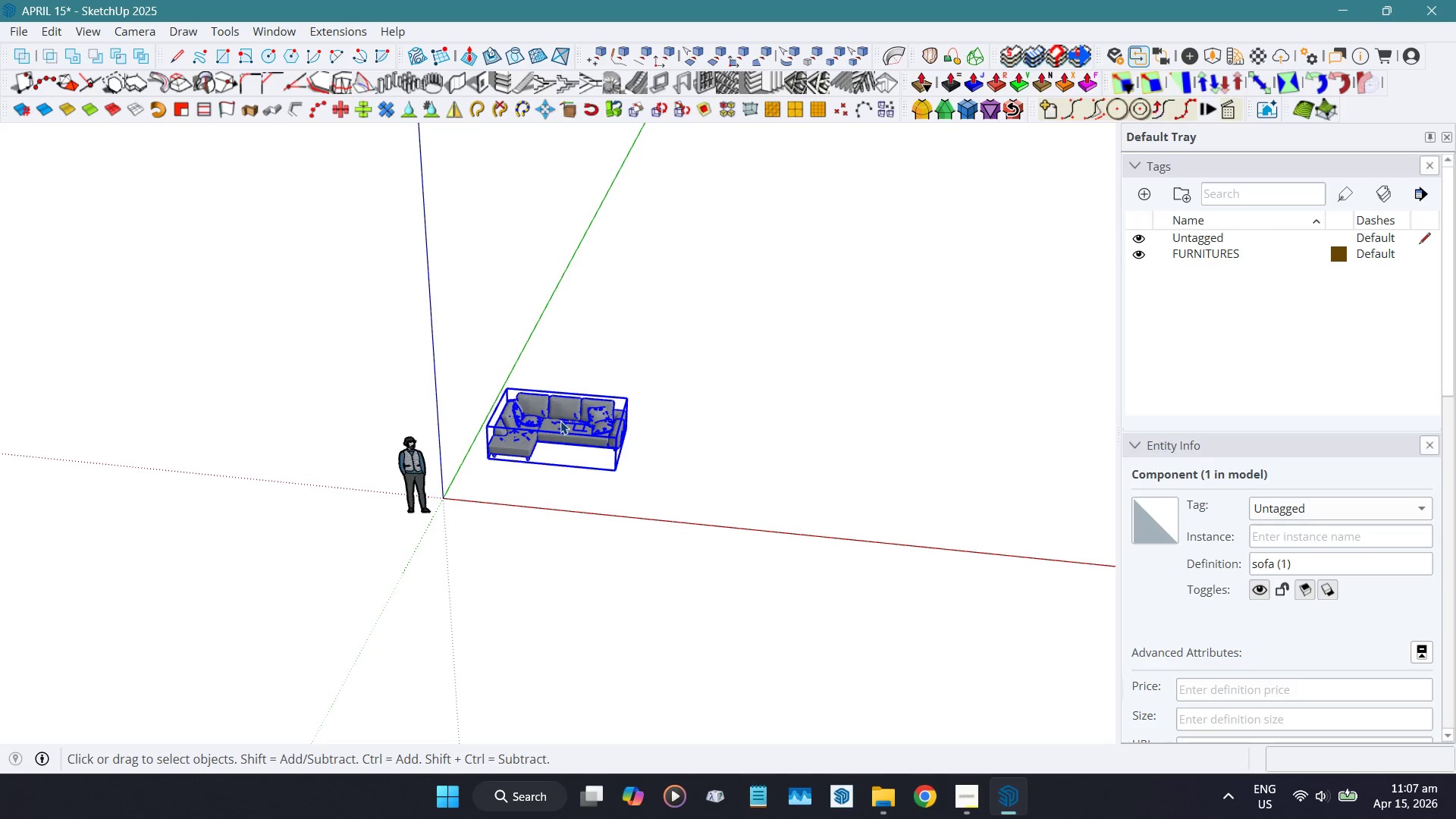 
key(Shift+ShiftLeft)
 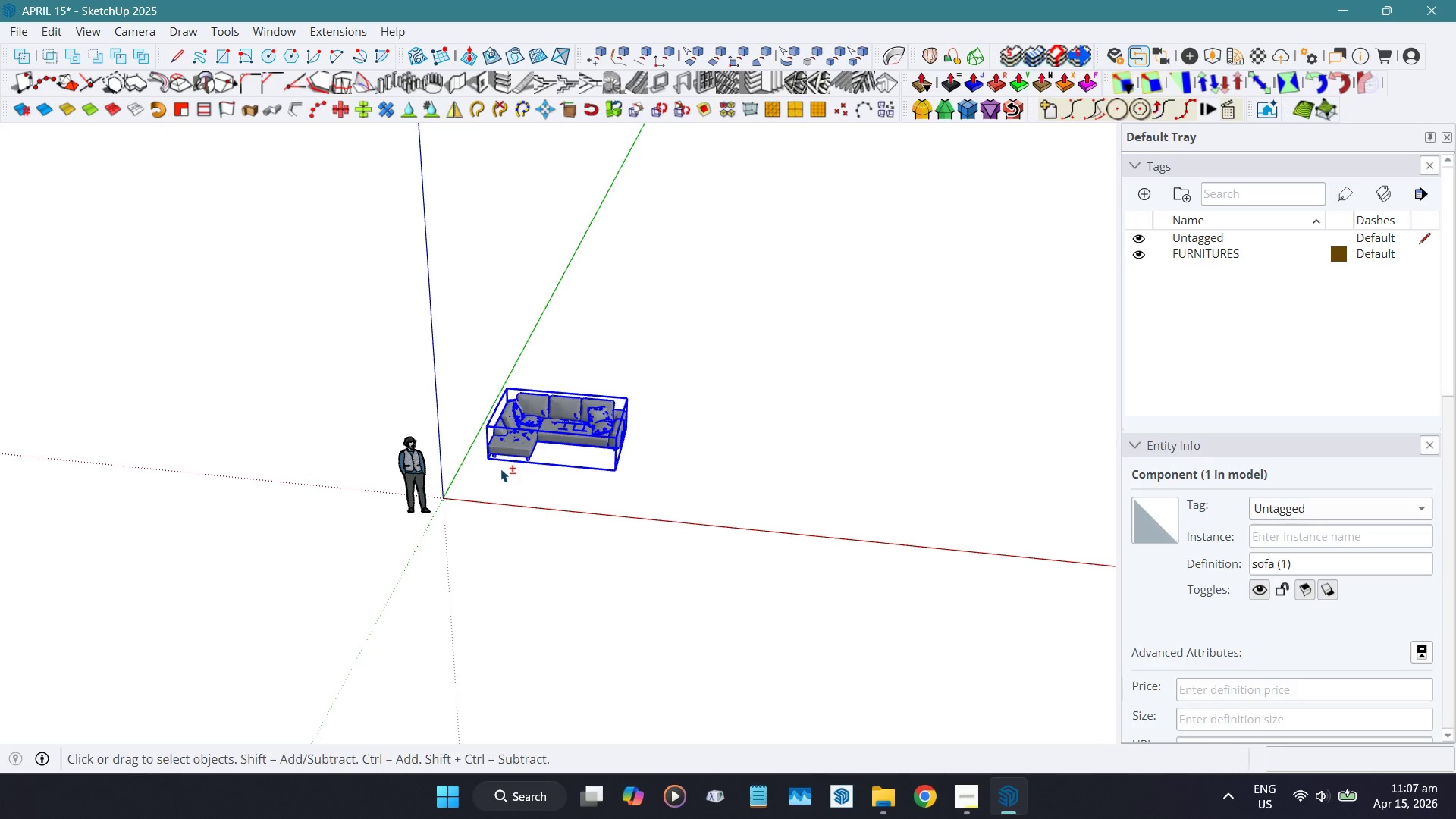 
key(Shift+W)
 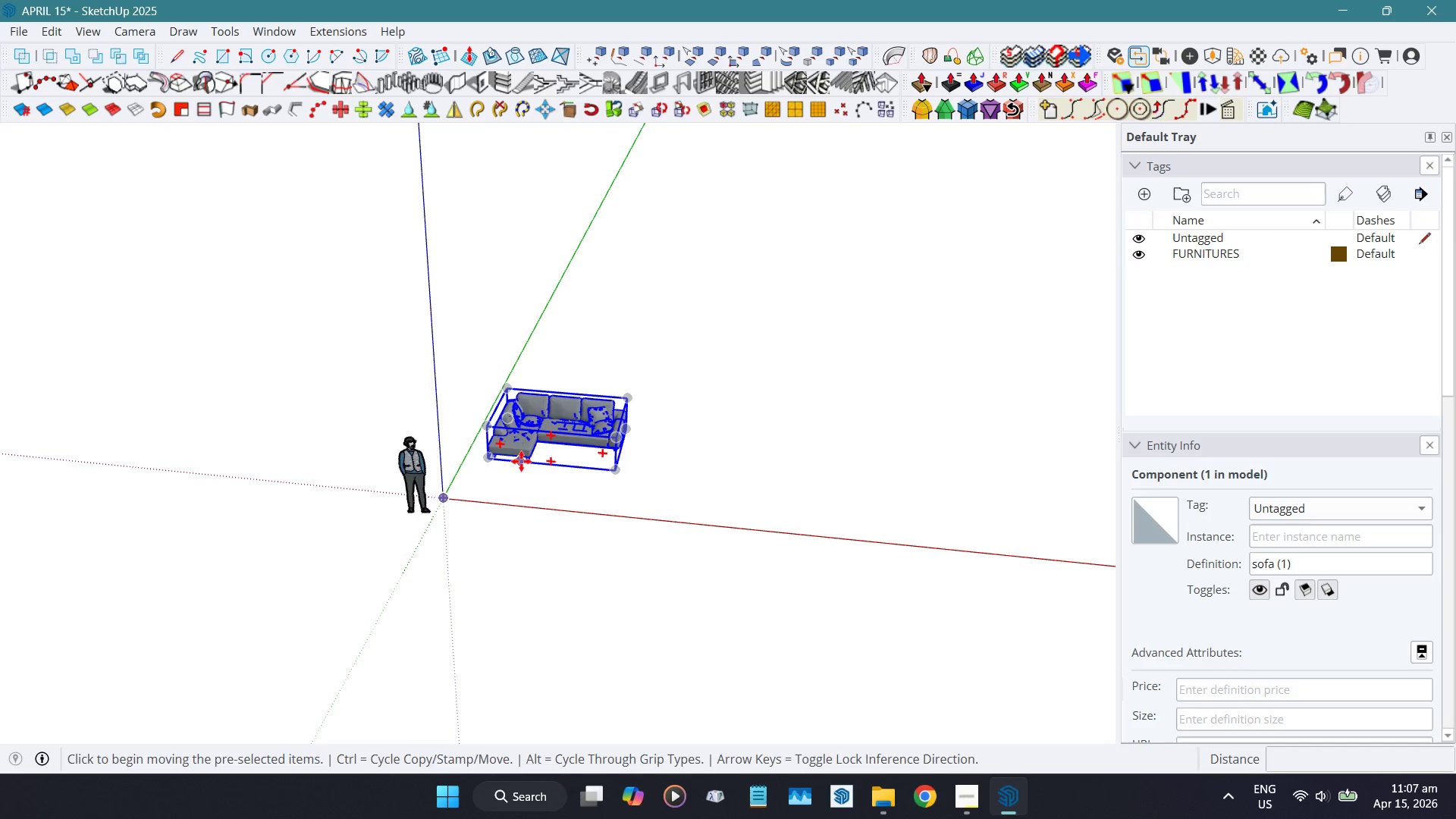 
left_click([524, 458])
 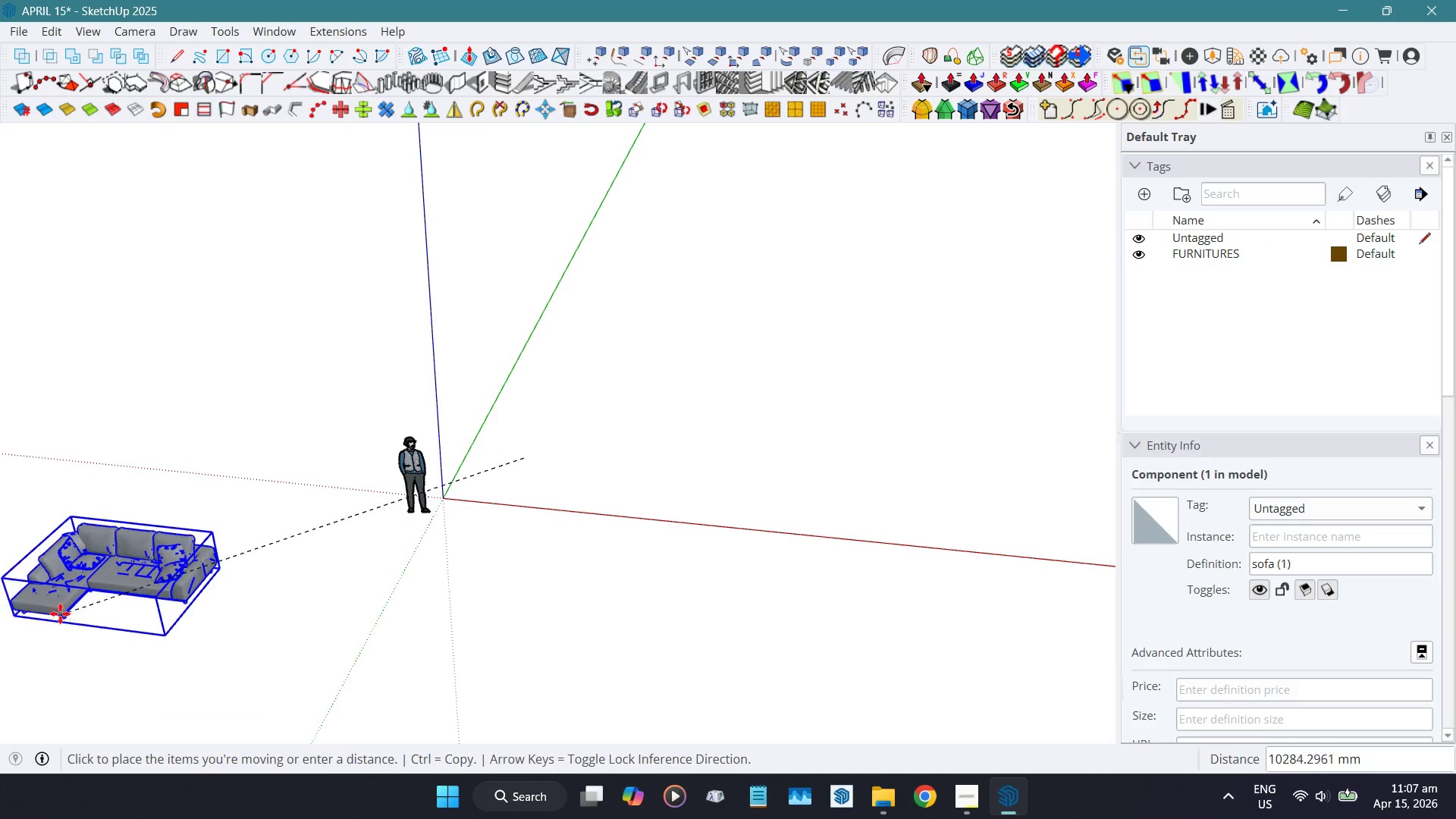 
left_click([73, 607])
 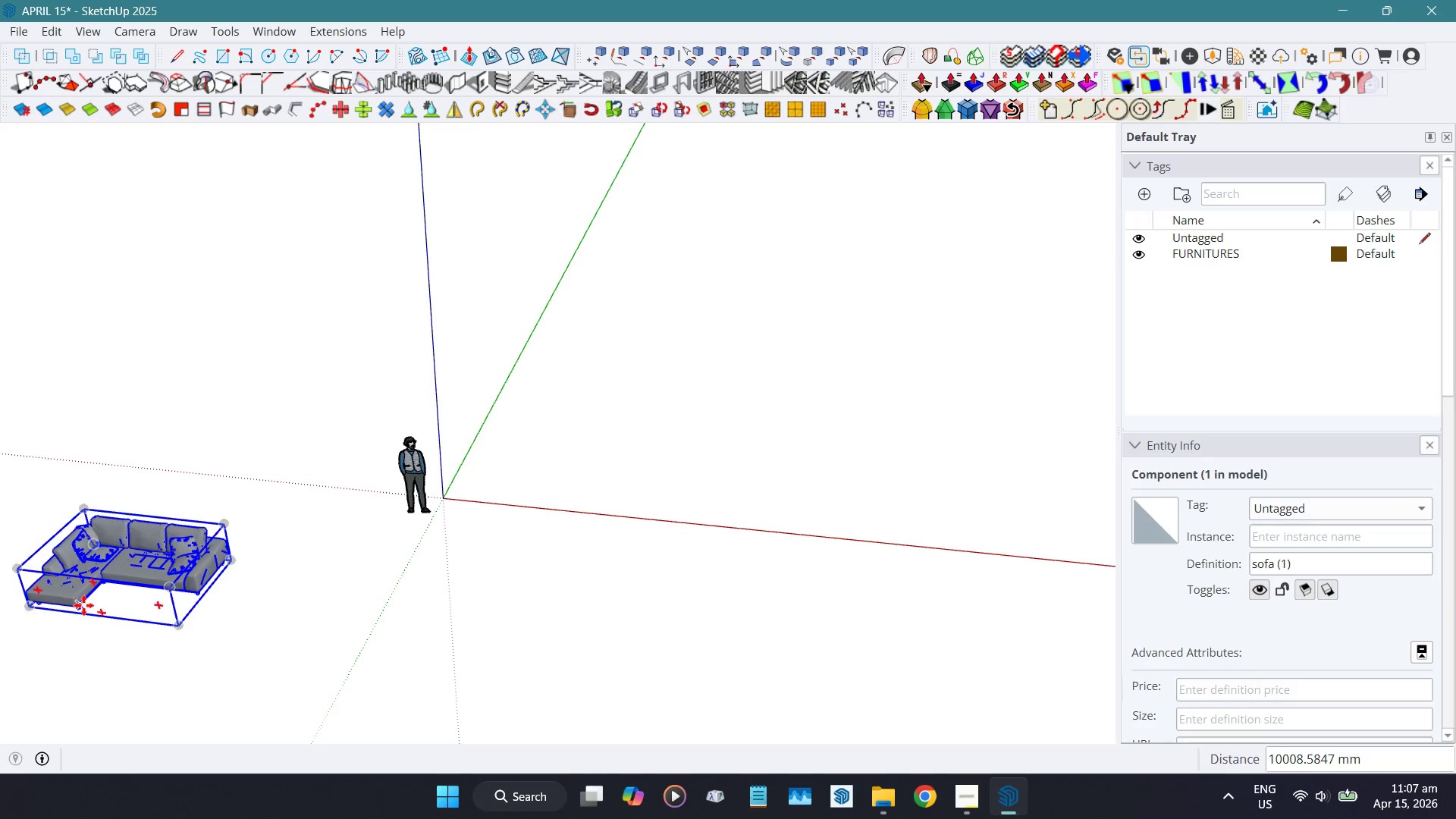 
key(Space)
 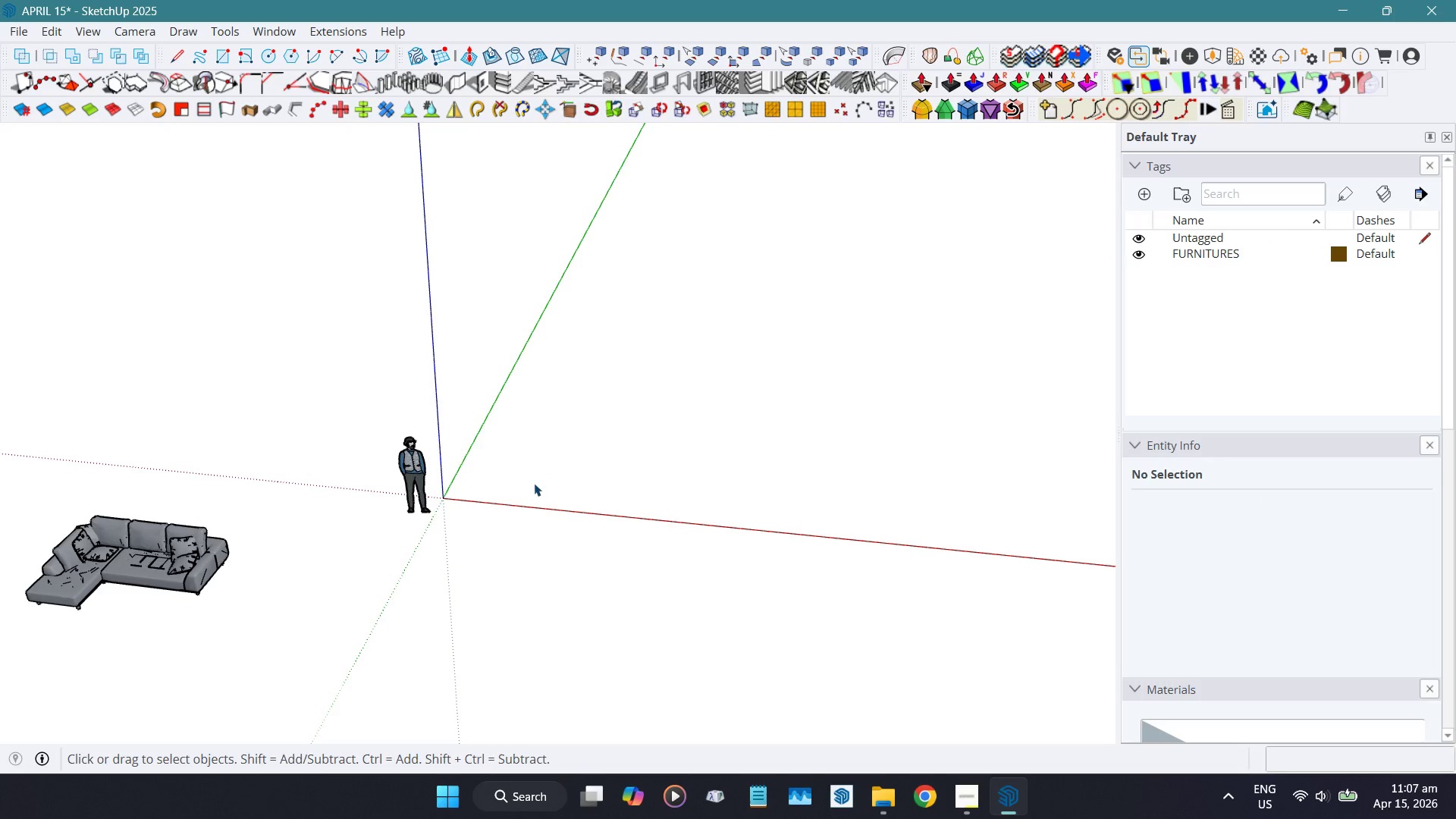 
key(T)
 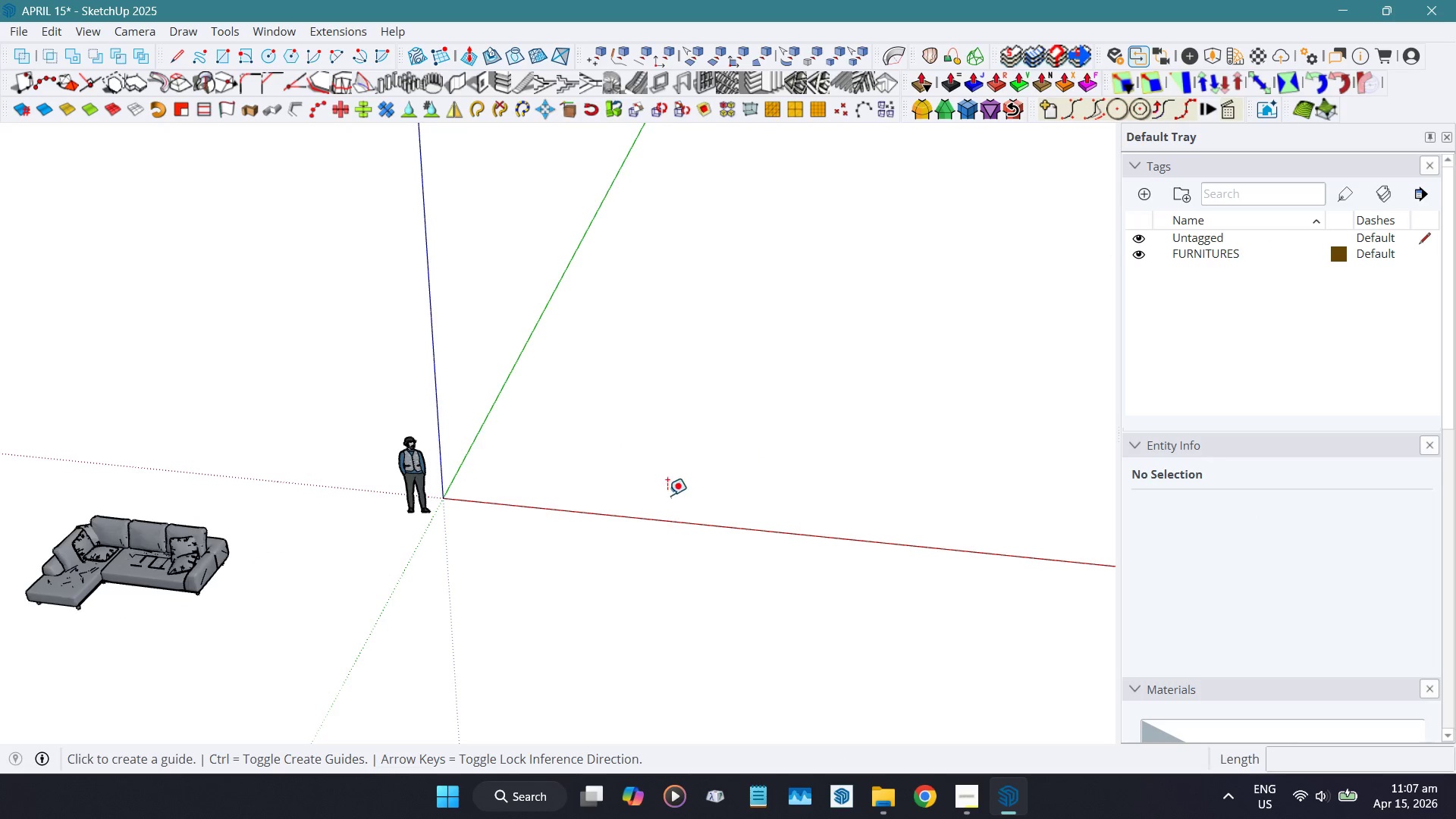 
left_click([690, 522])
 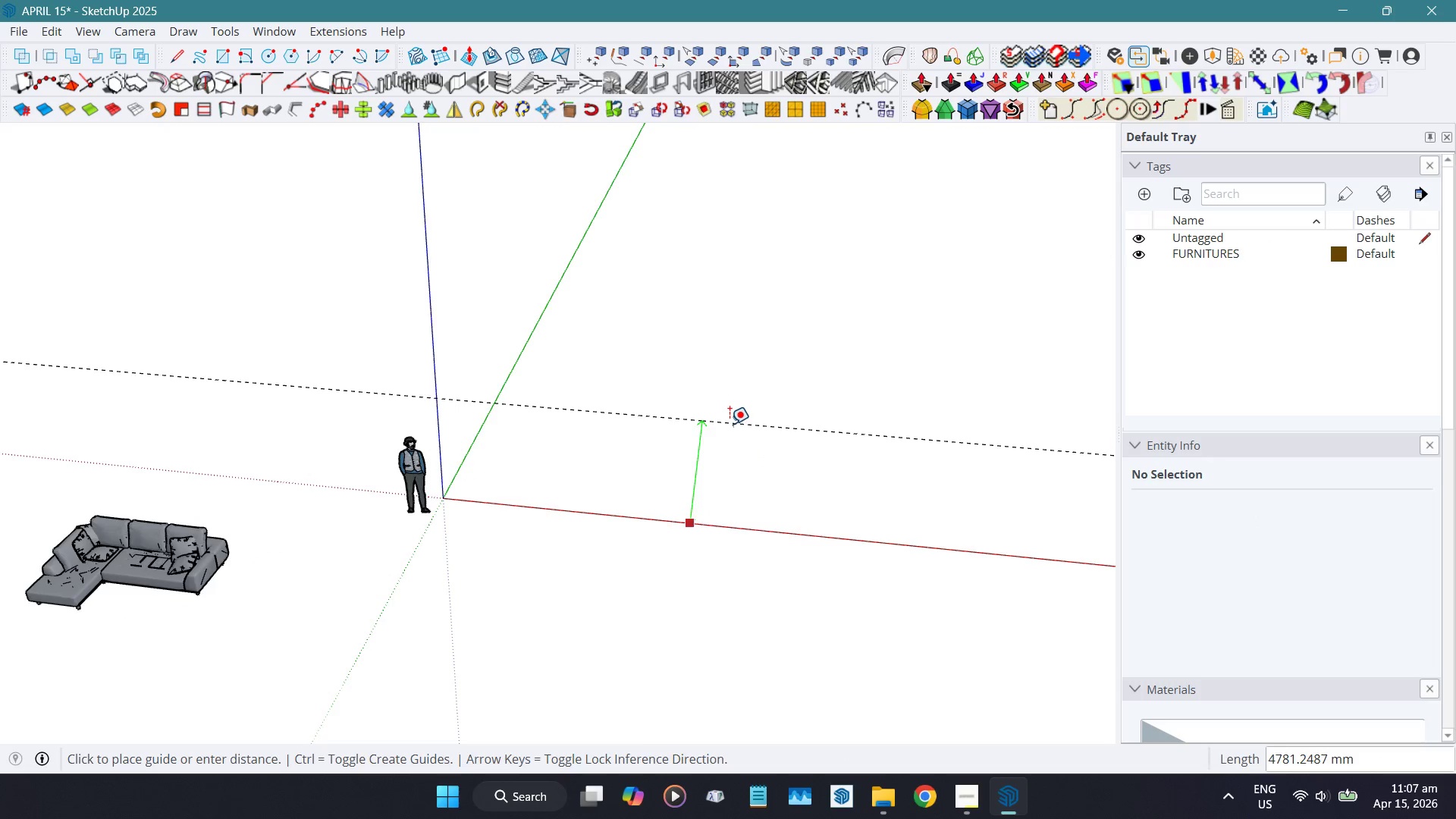 
key(Space)
 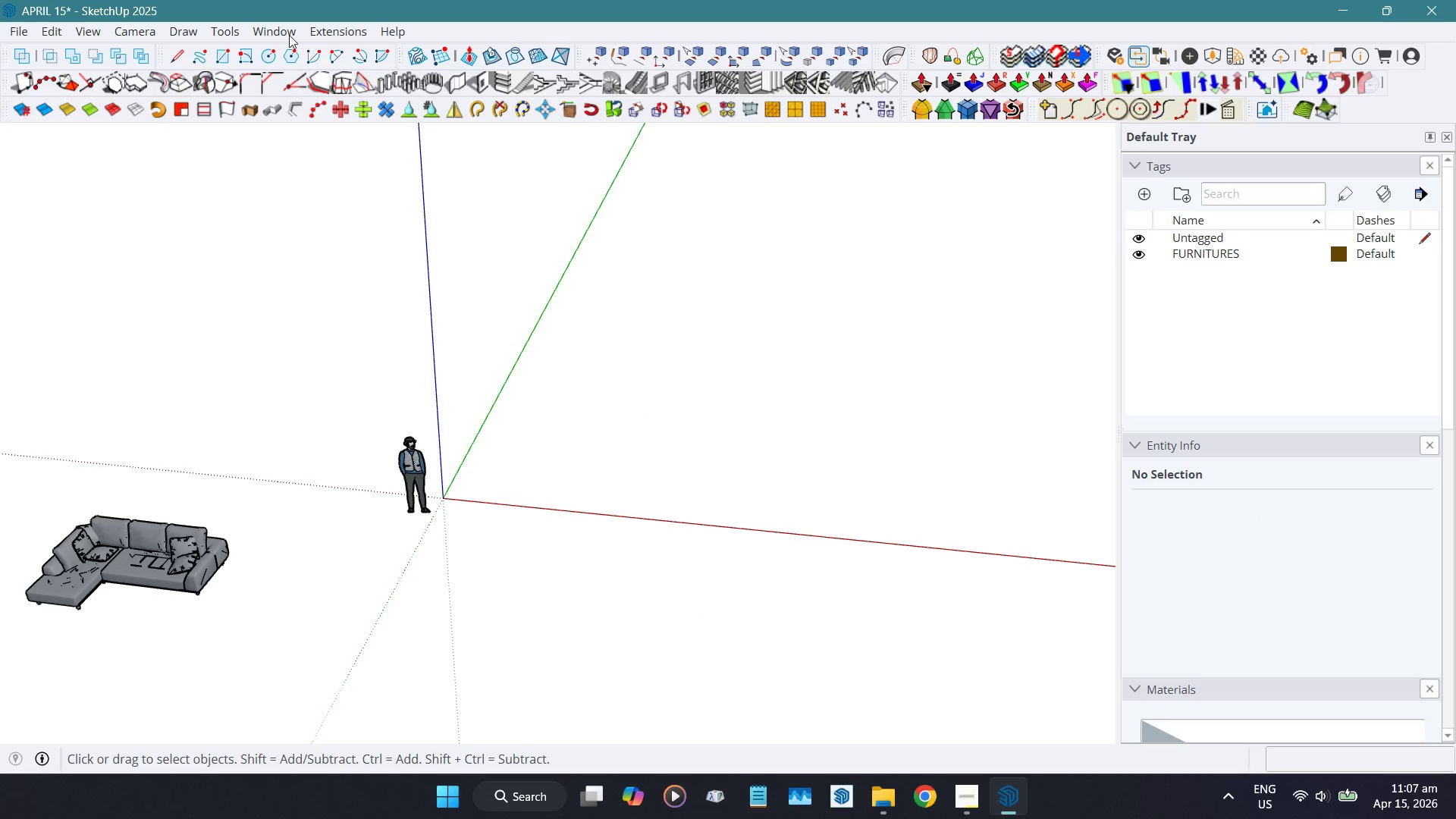 
left_click([287, 34])
 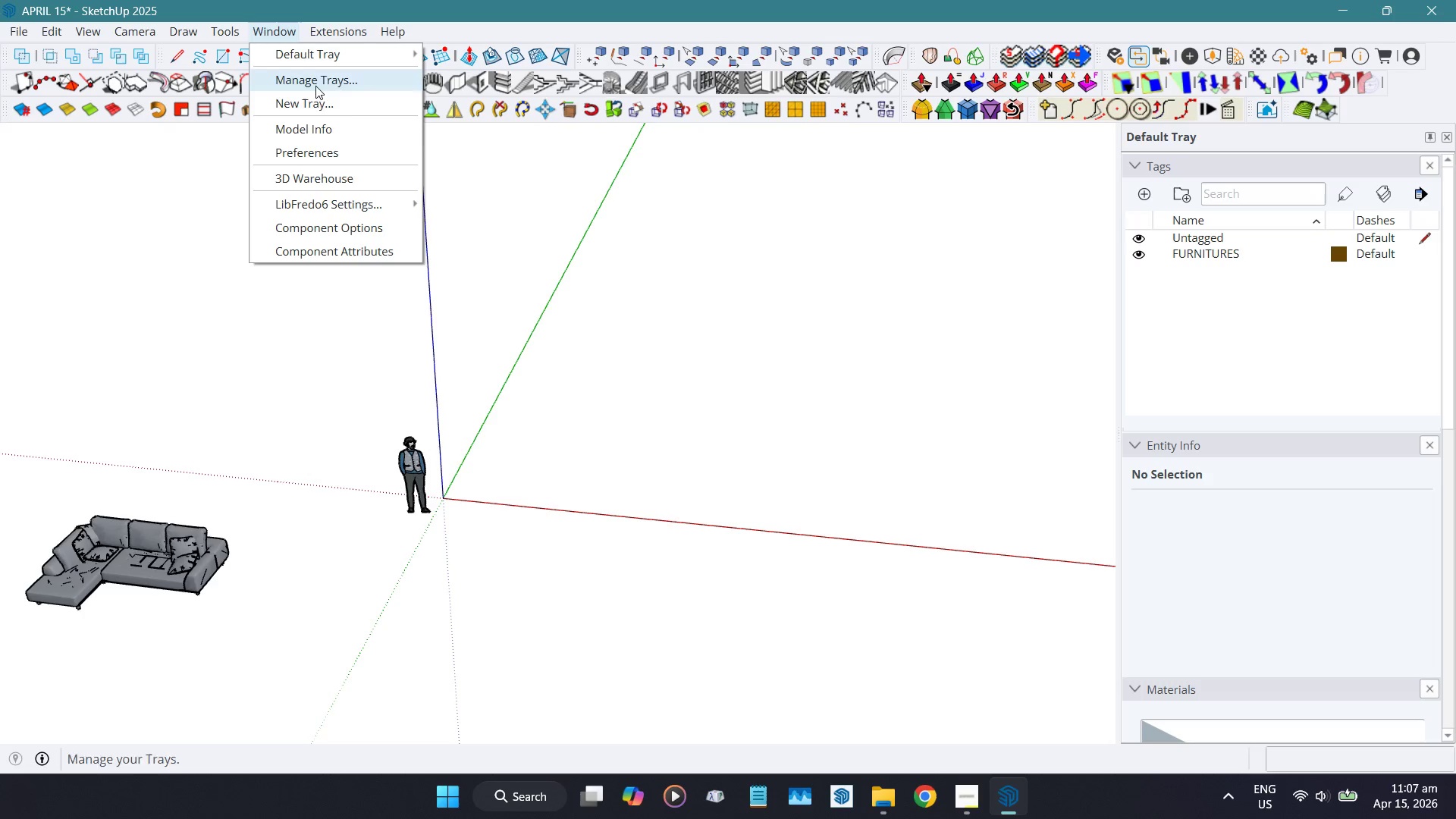 
left_click([366, 127])
 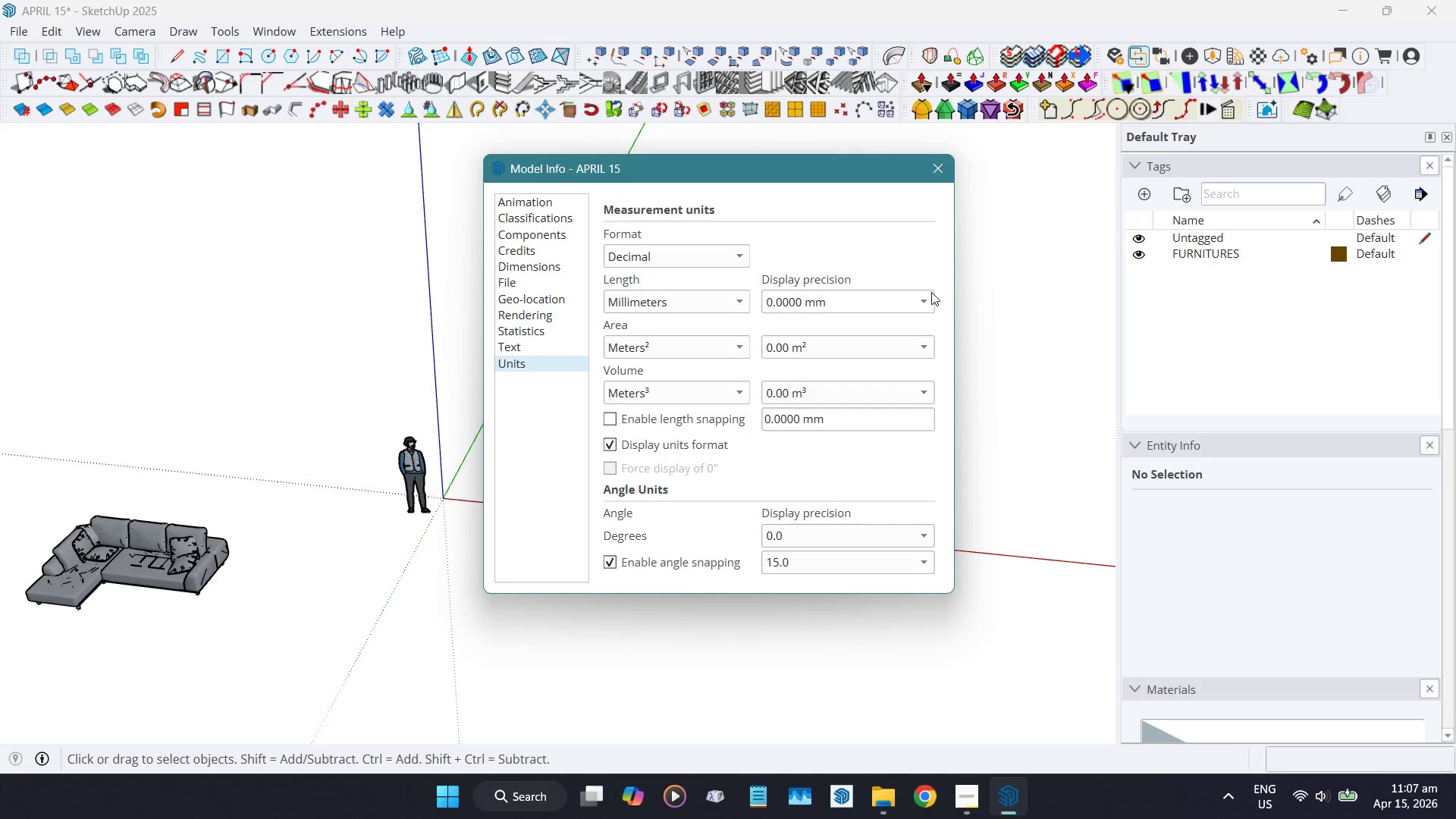 
left_click([928, 297])
 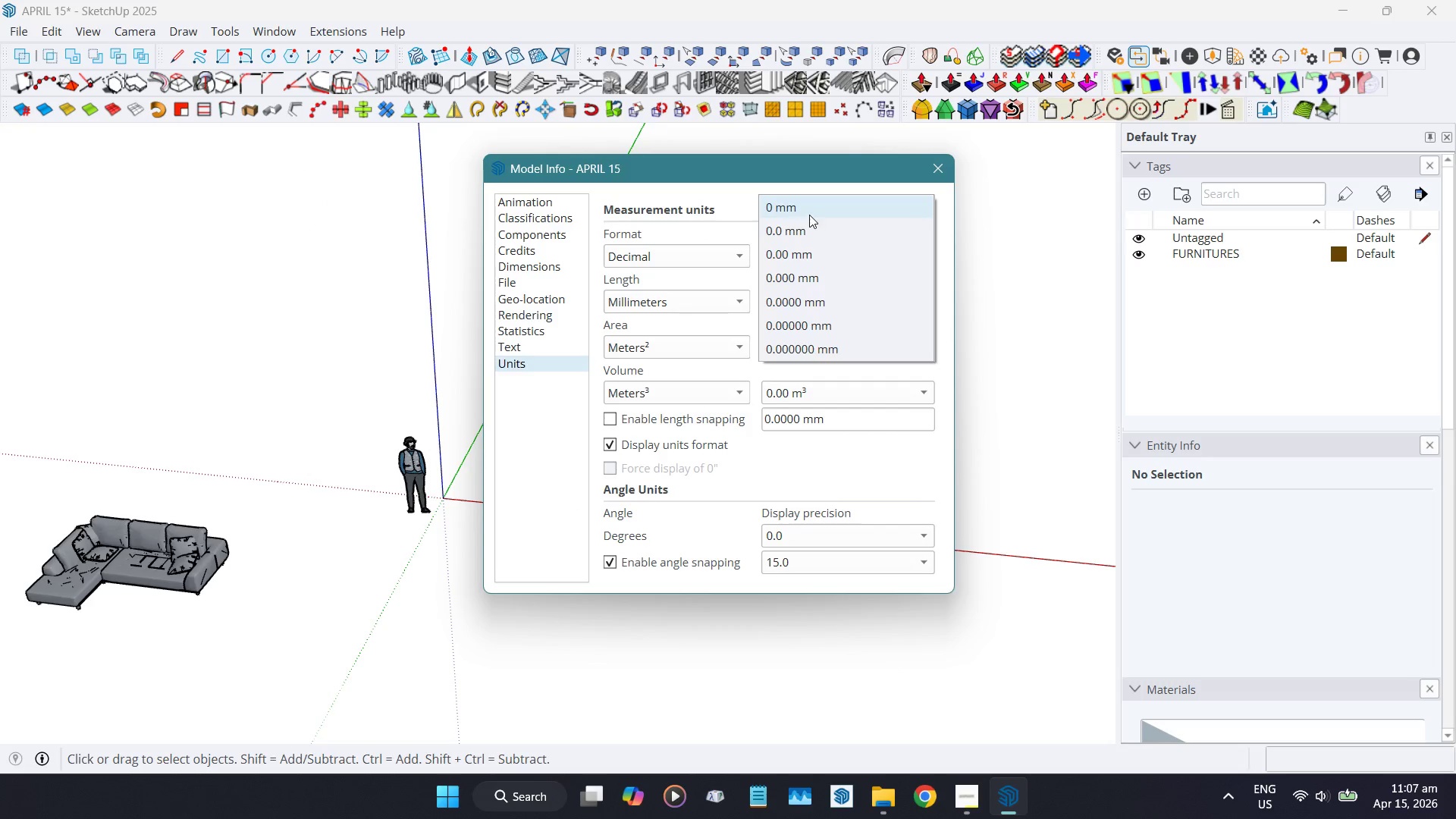 
left_click([808, 210])
 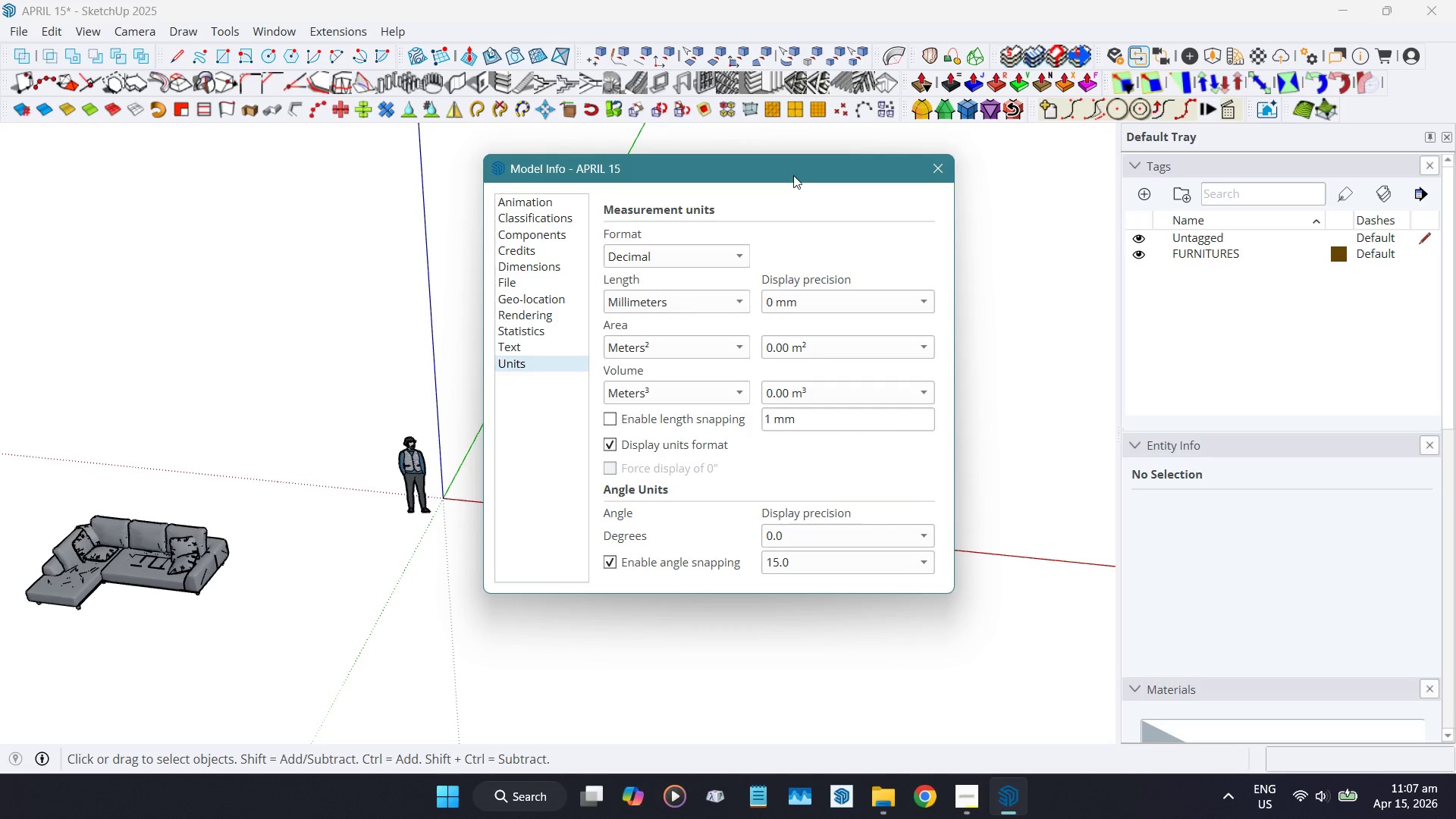 
wait(5.73)
 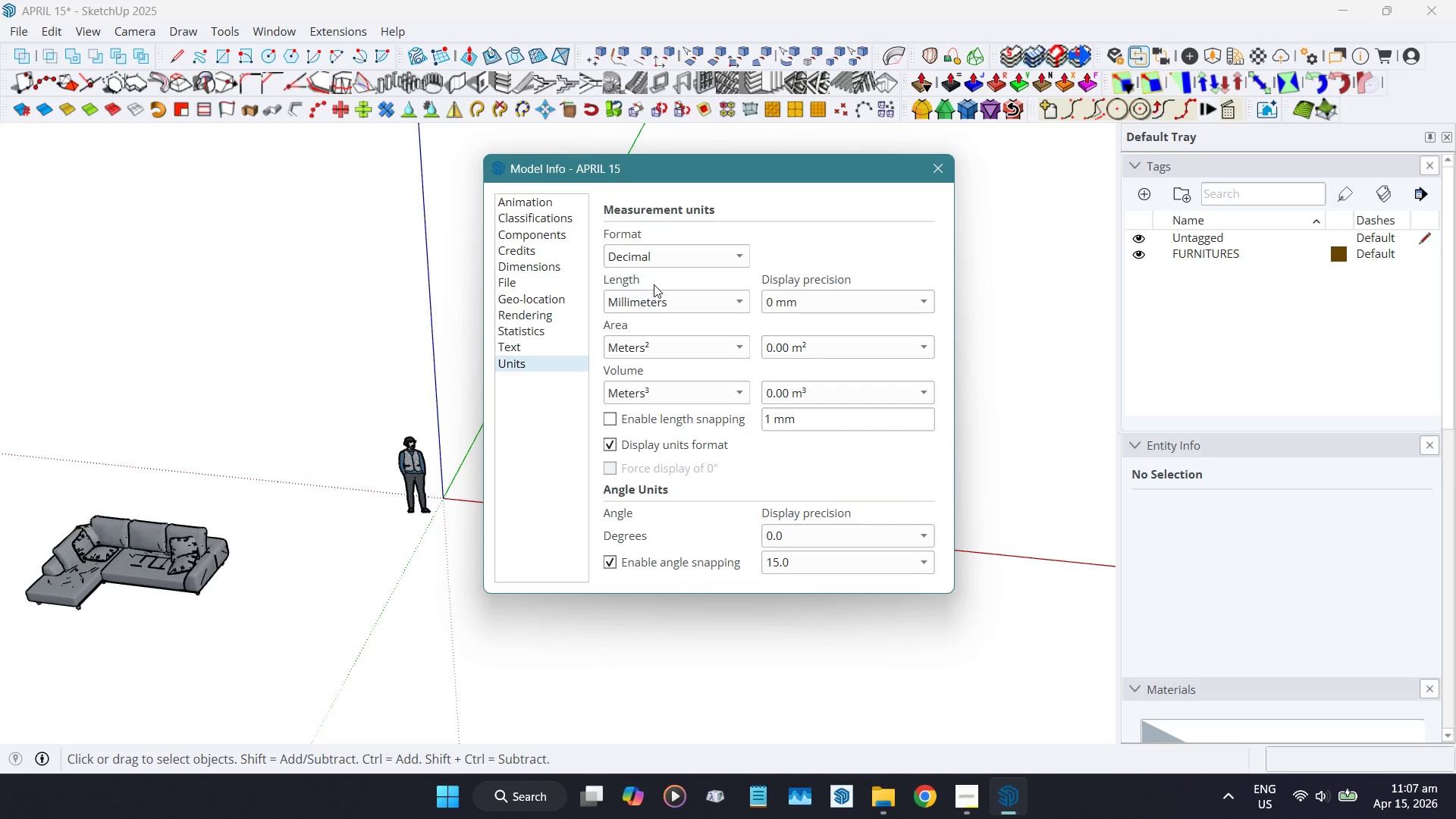 
left_click([1046, 230])
 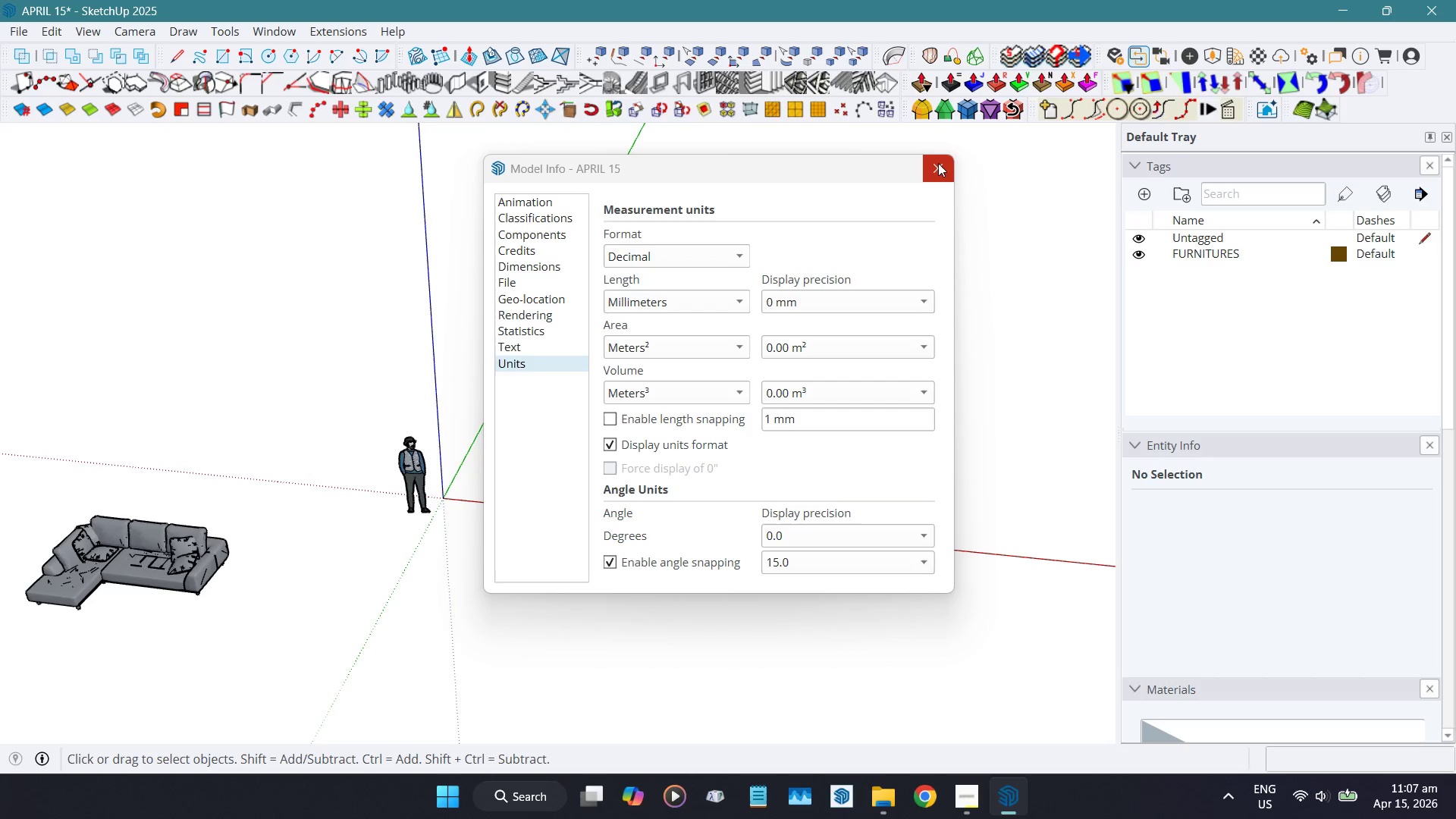 
left_click([939, 163])
 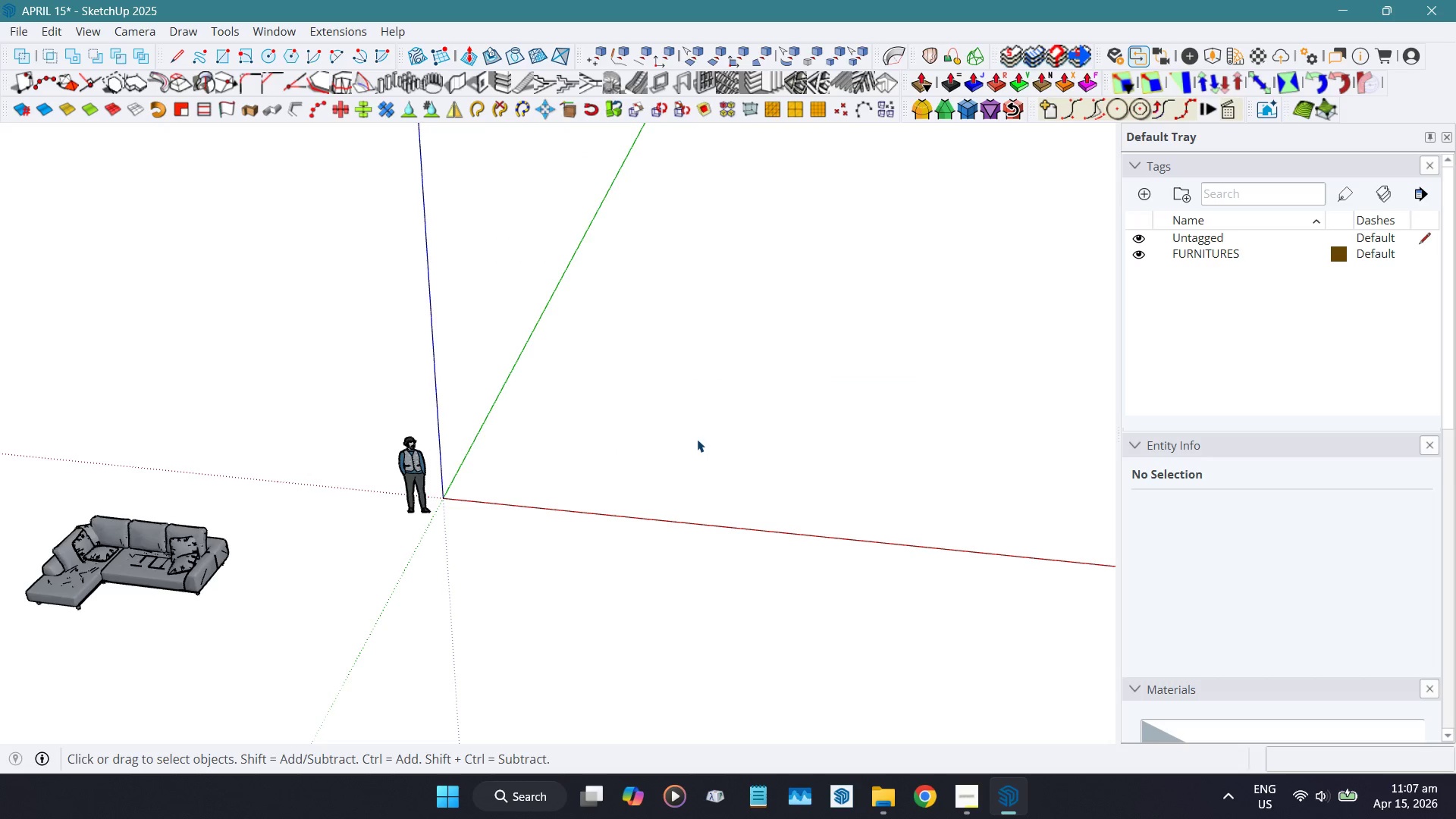 
key(T)
 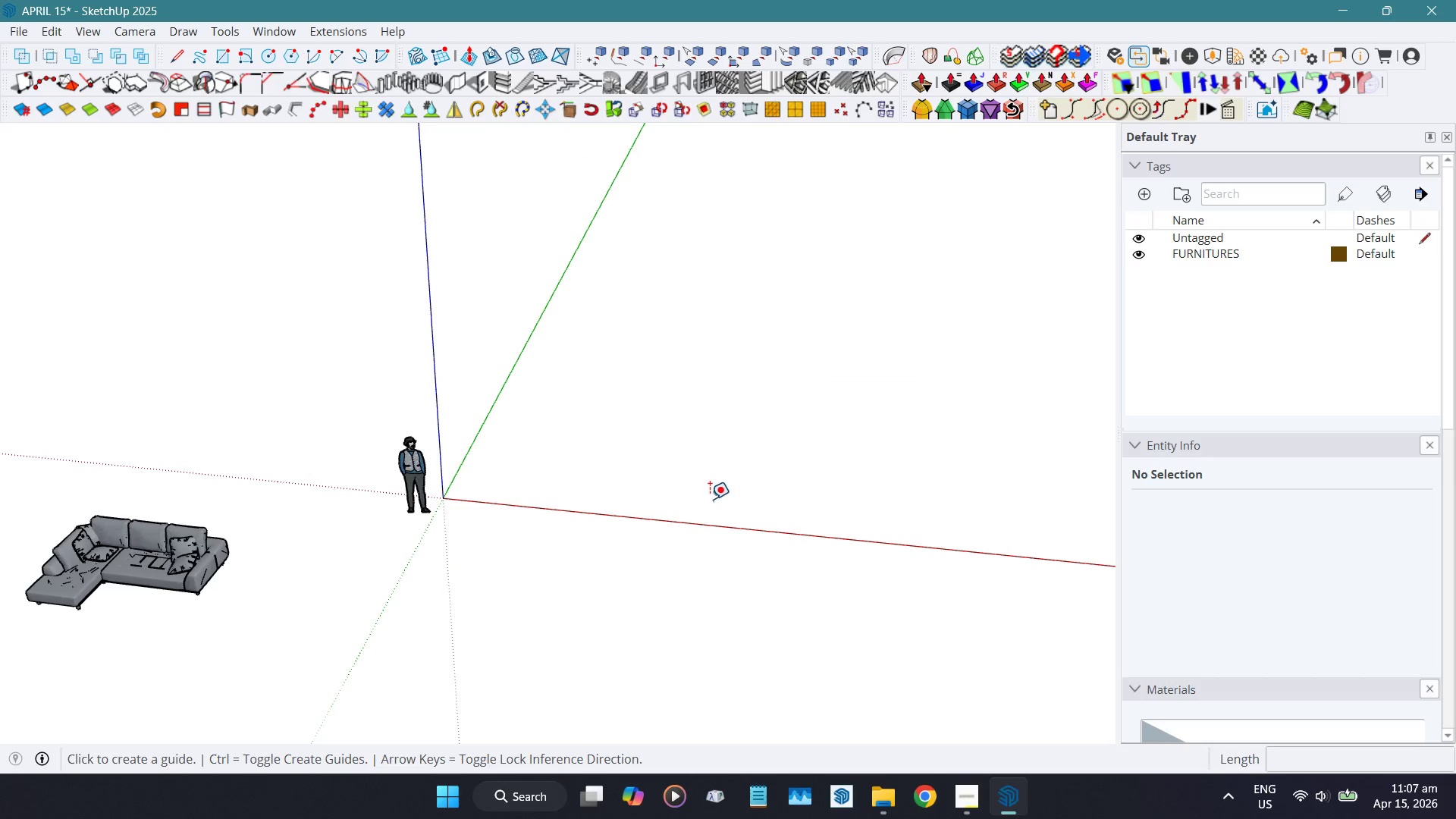 
mouse_move([702, 500])
 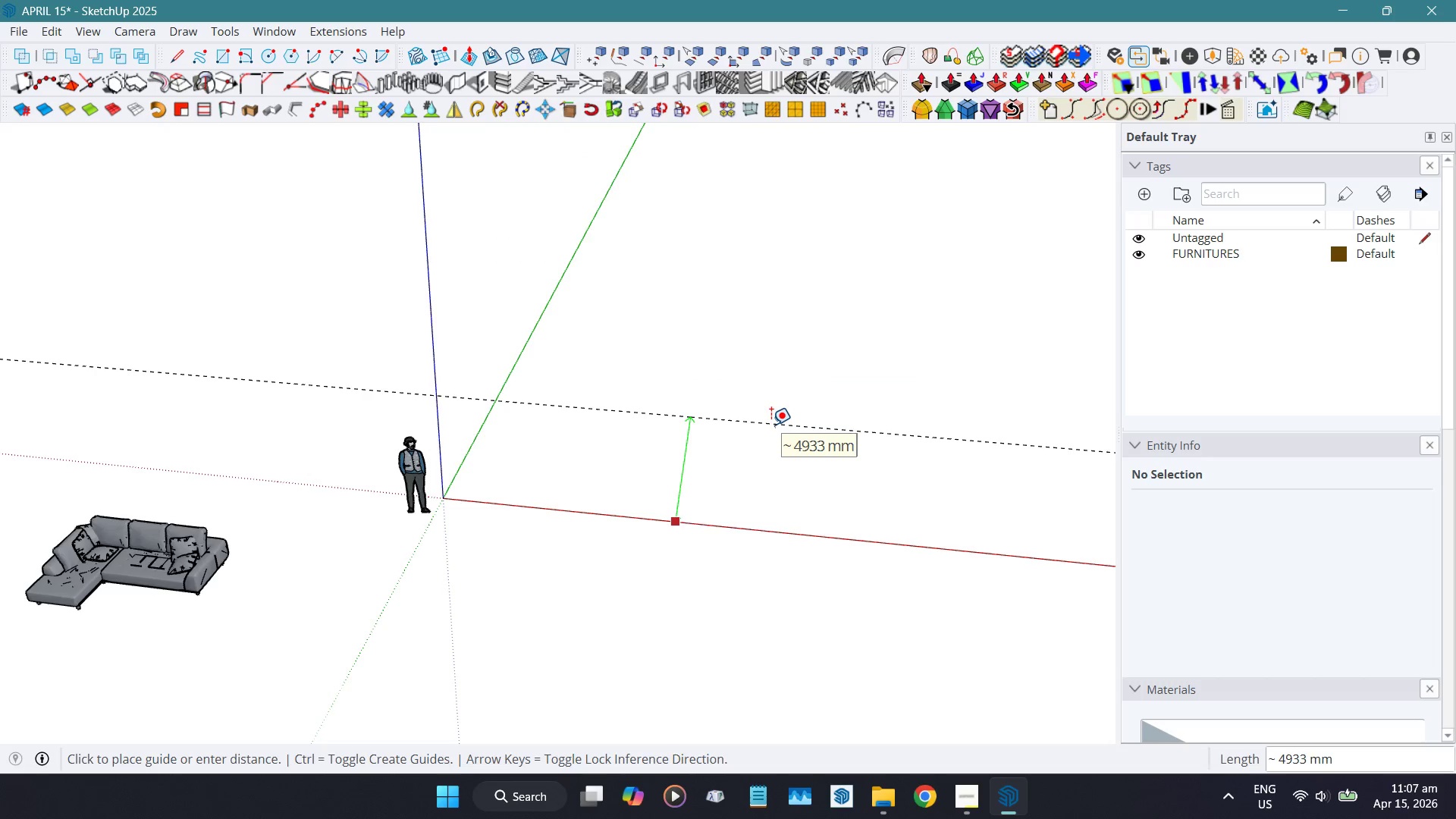 
key(Numpad1)
 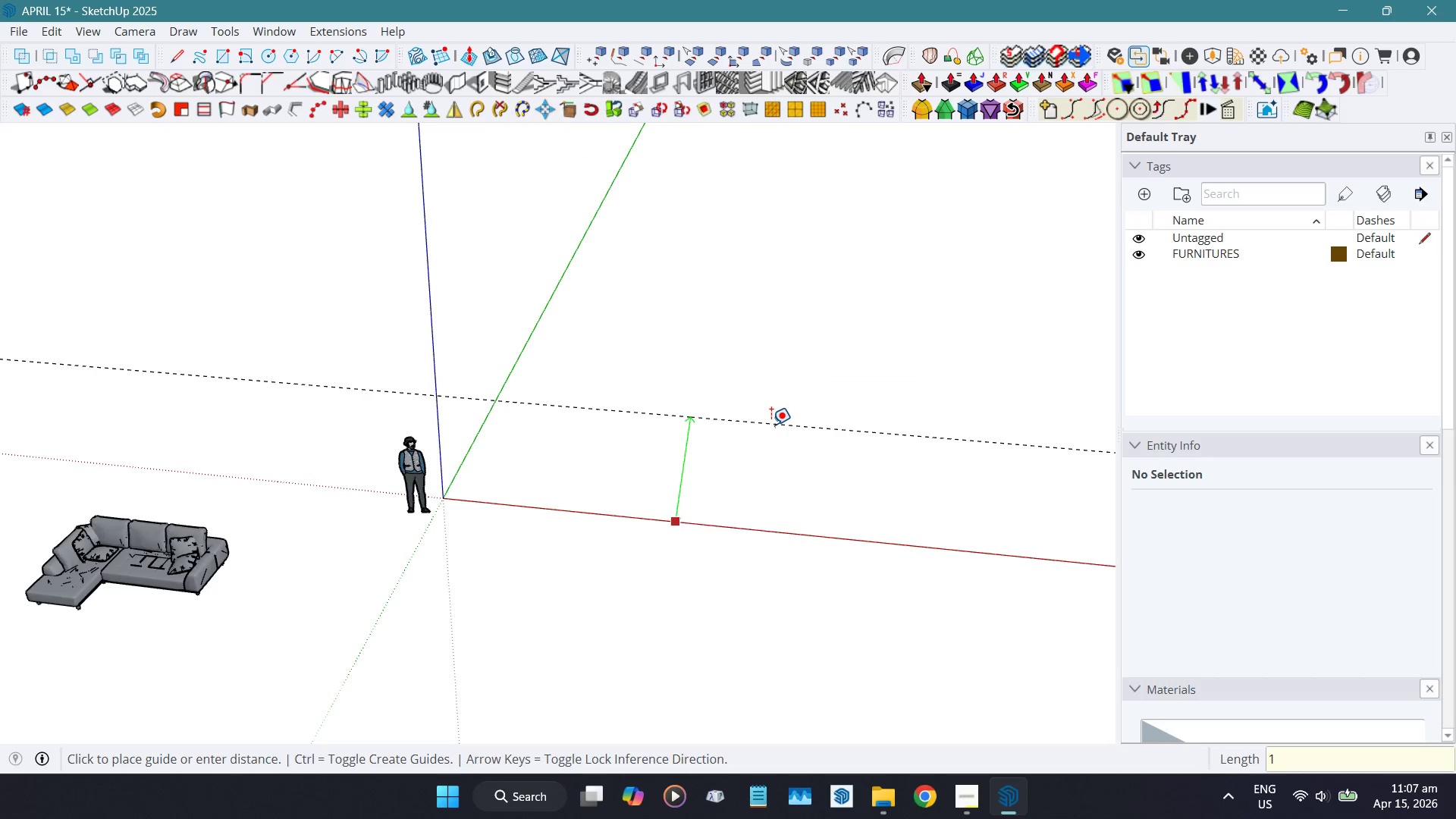 
key(Numpad0)
 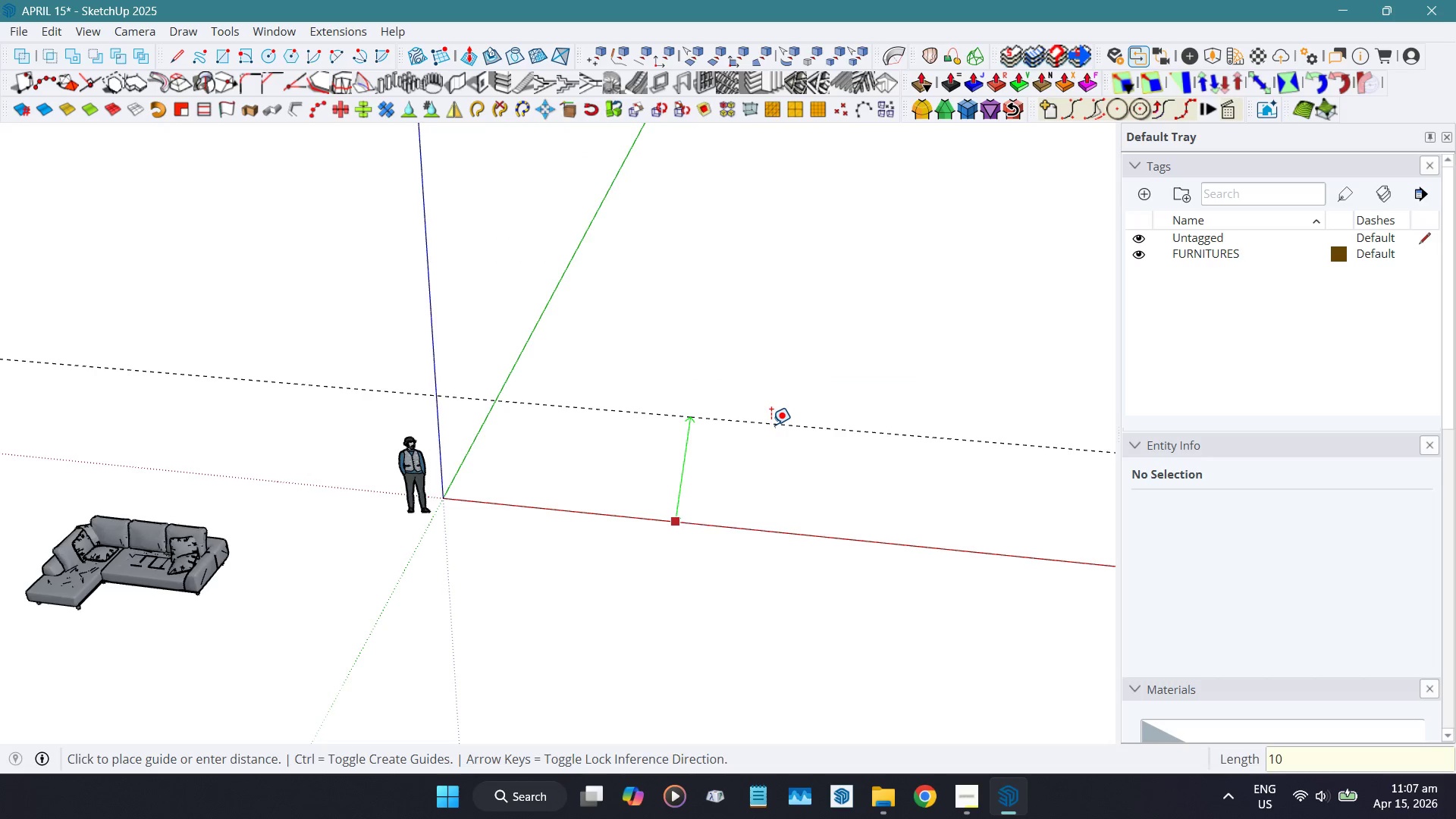 
key(Numpad0)
 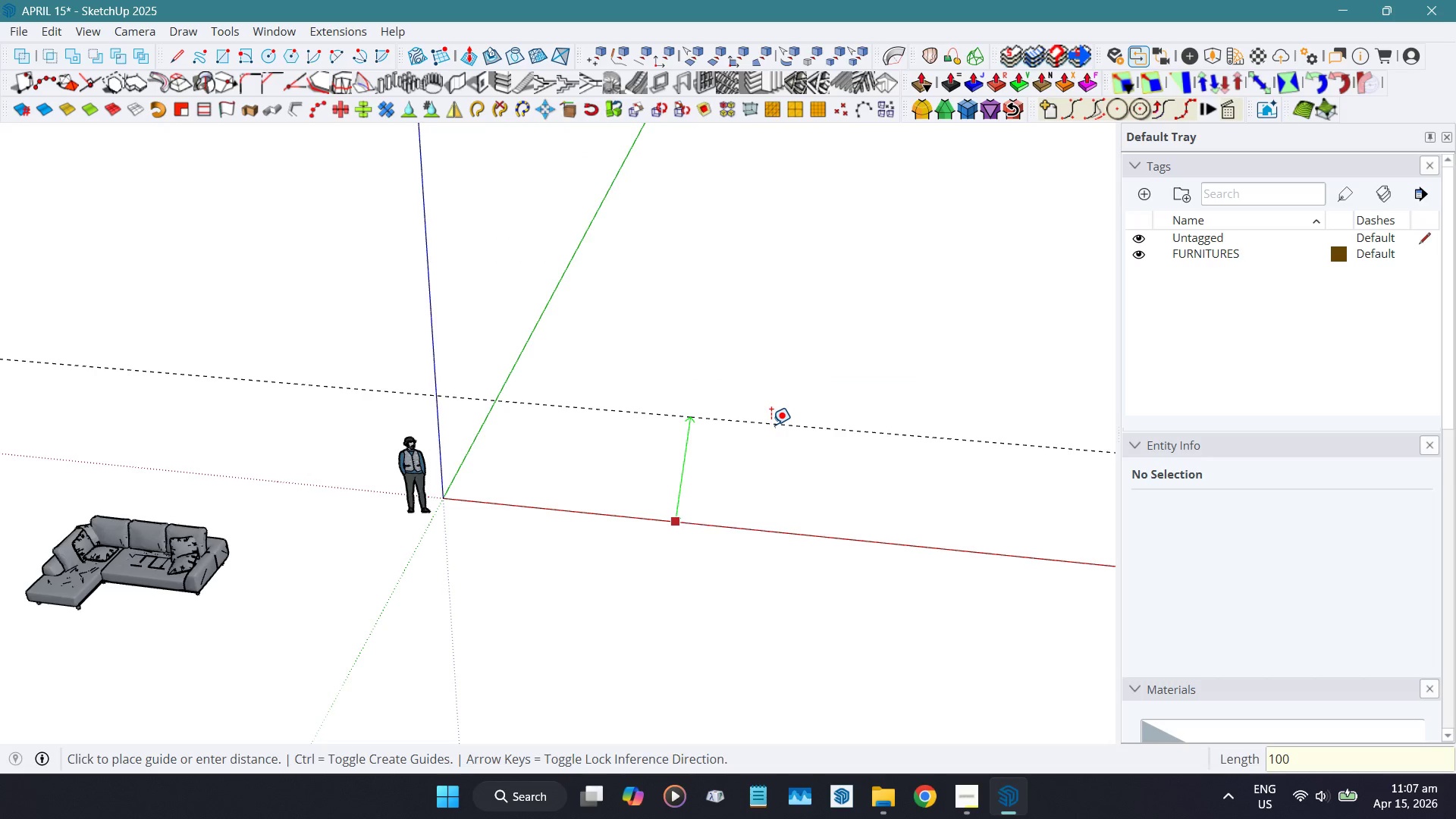 
key(Numpad0)
 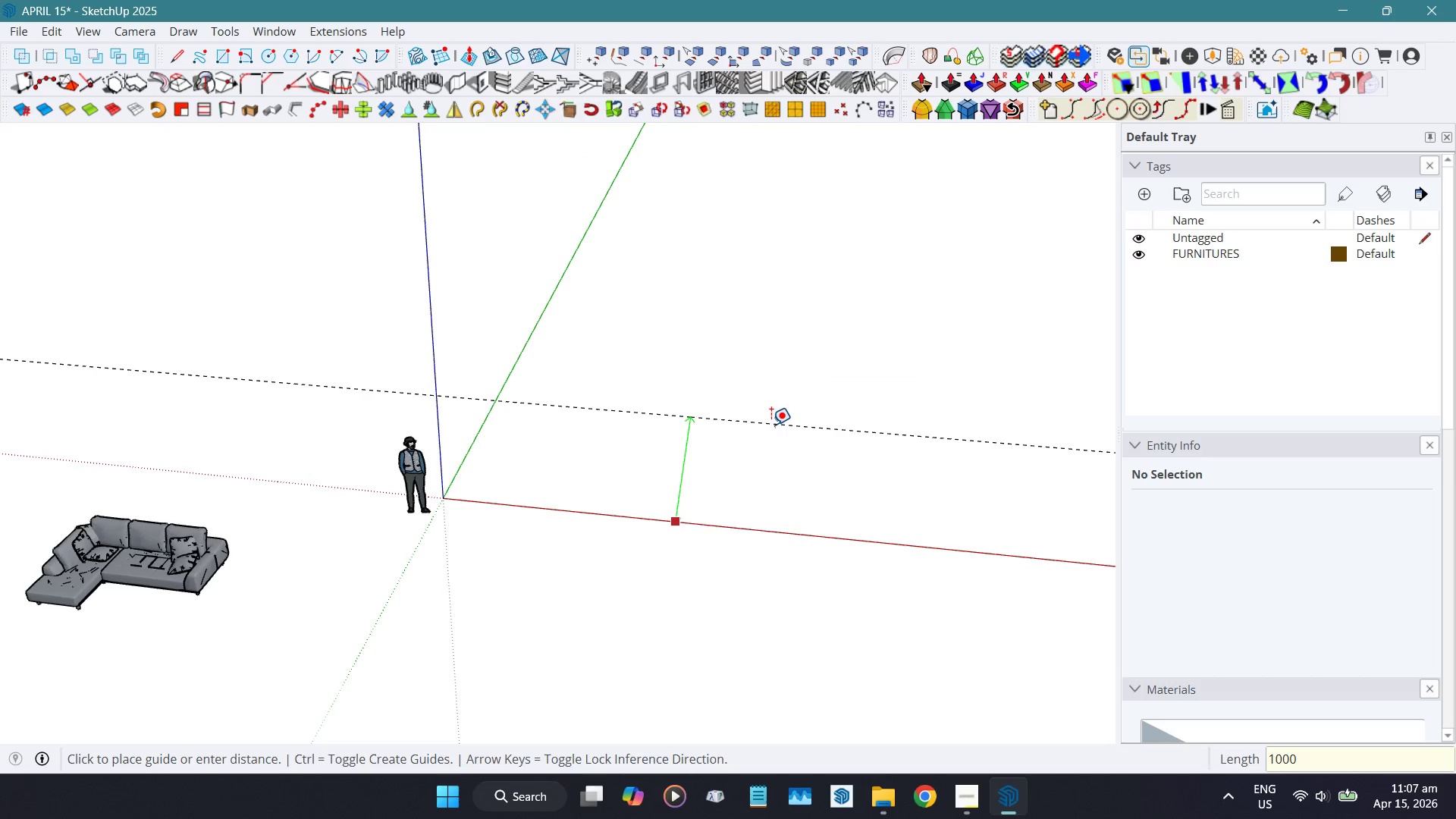 
key(Numpad0)
 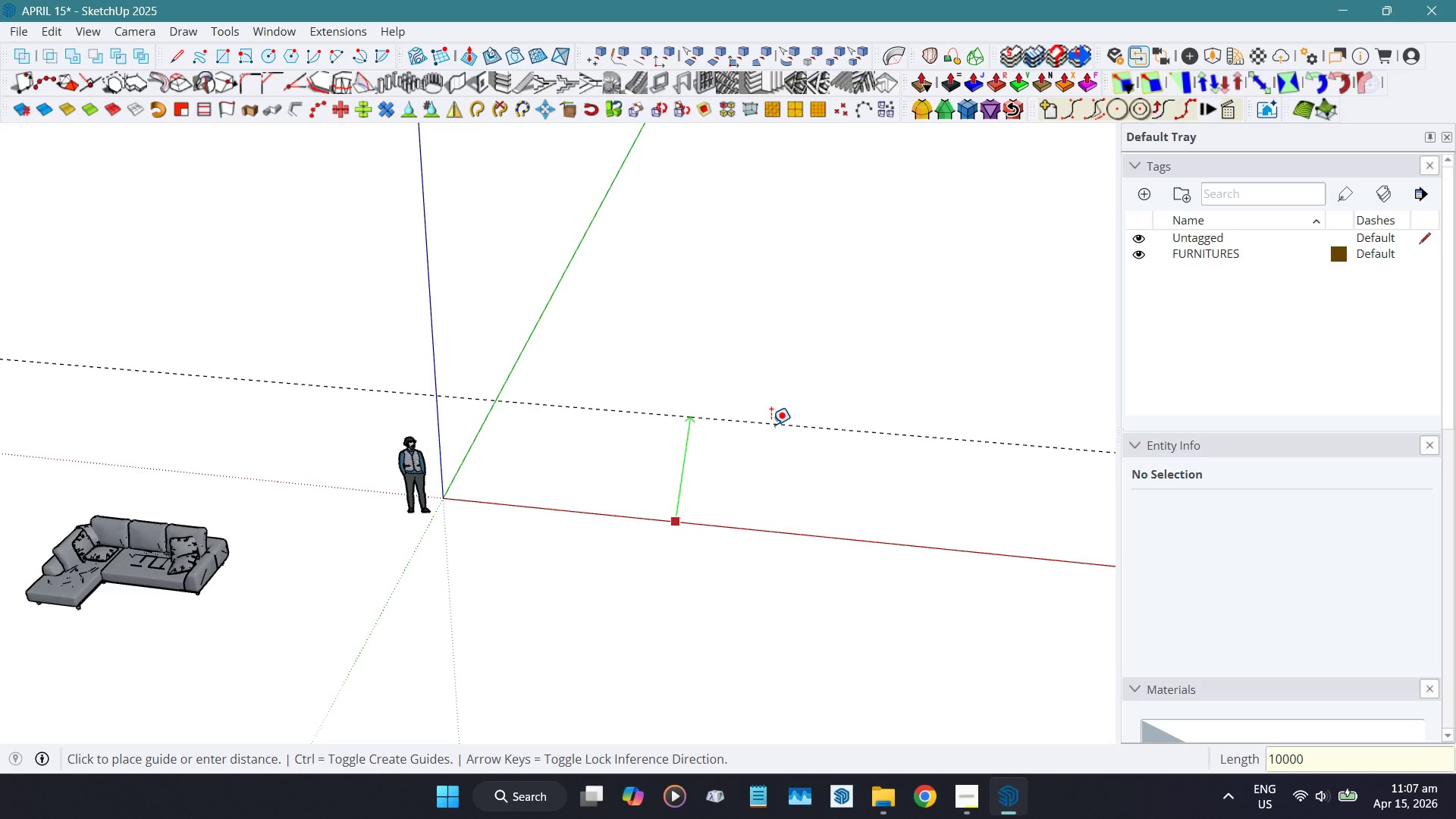 
key(NumpadEnter)
 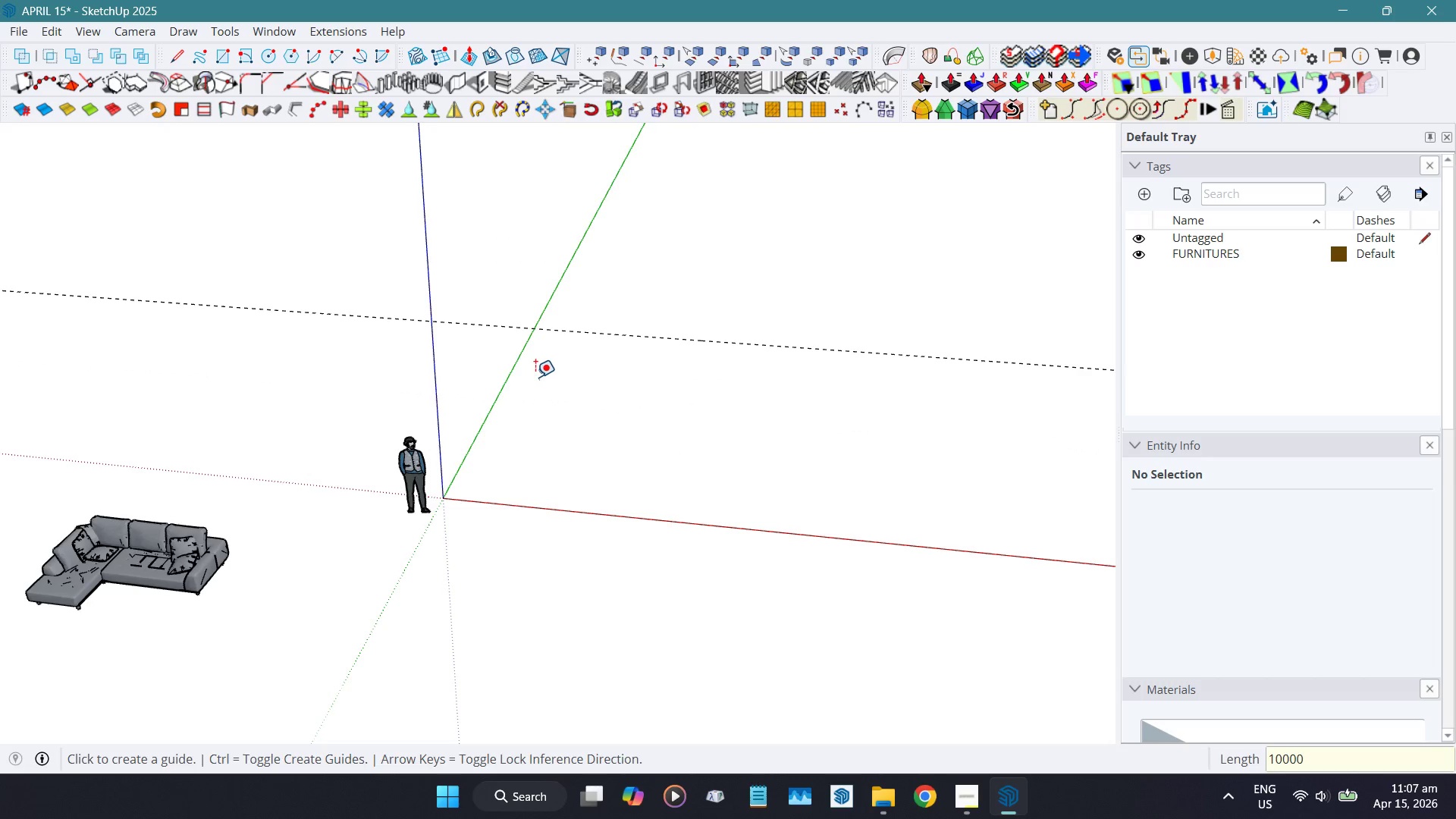 
left_click([516, 371])
 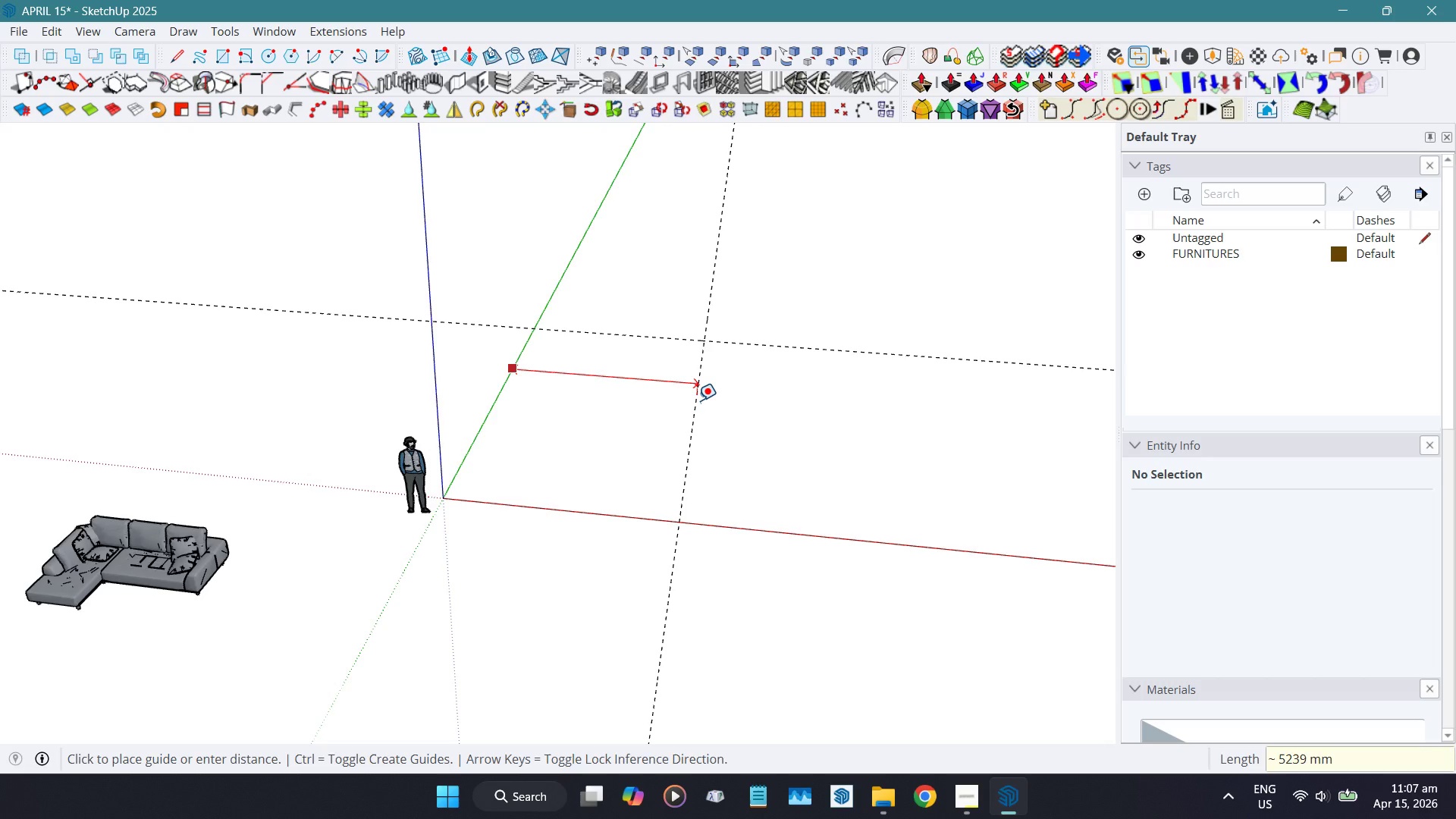 
key(Numpad2)
 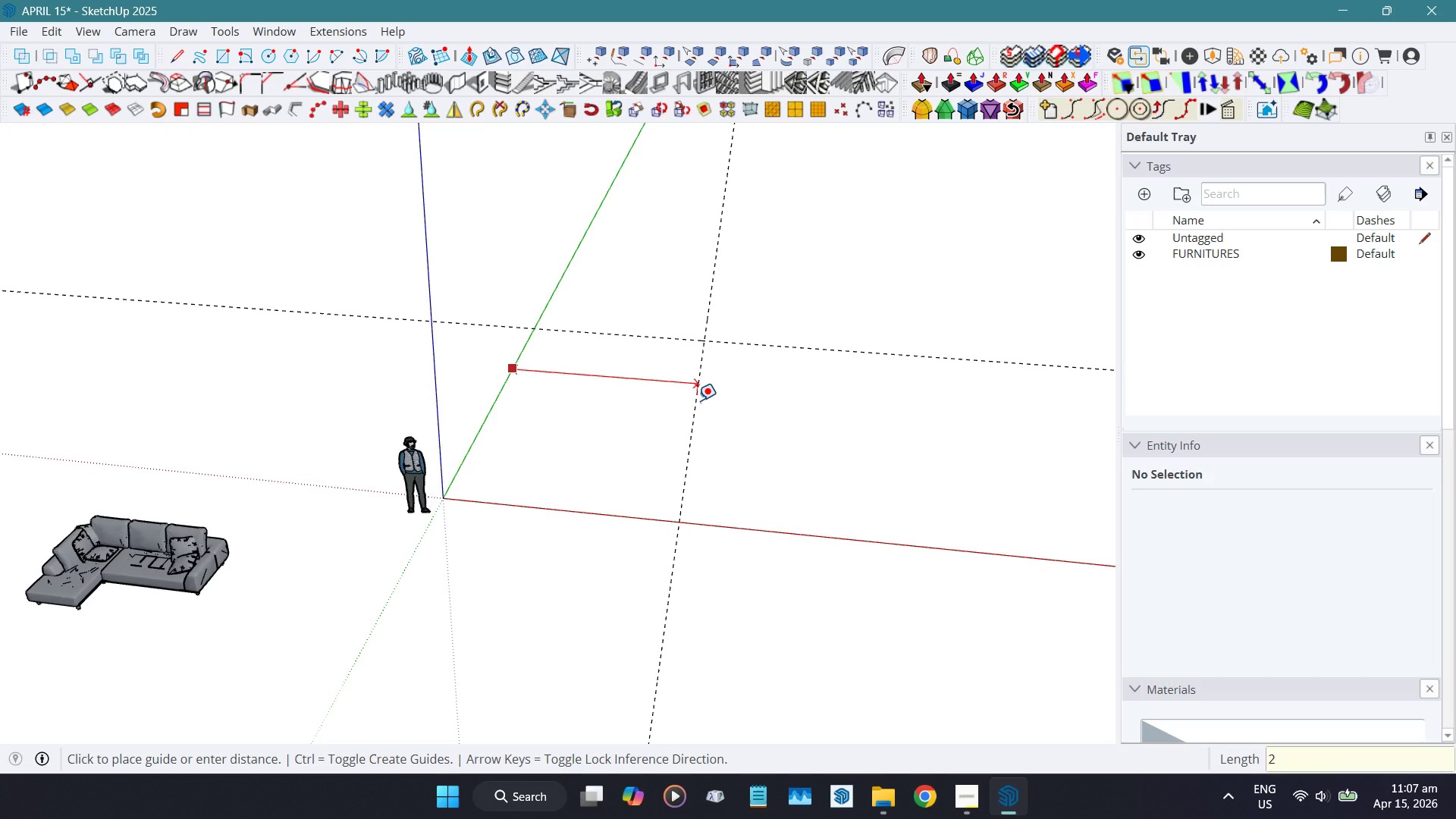 
key(Numpad0)
 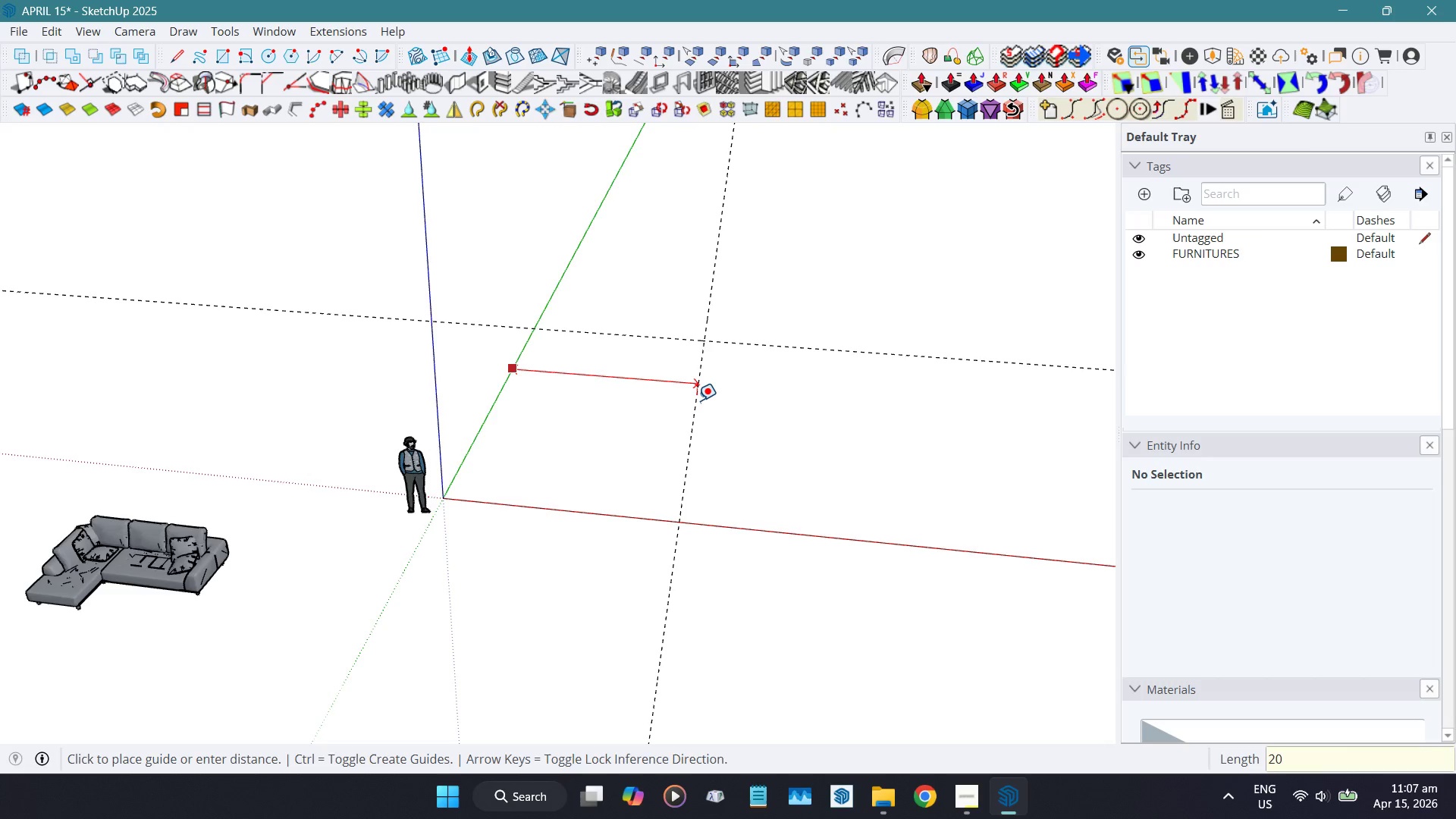 
key(Numpad0)
 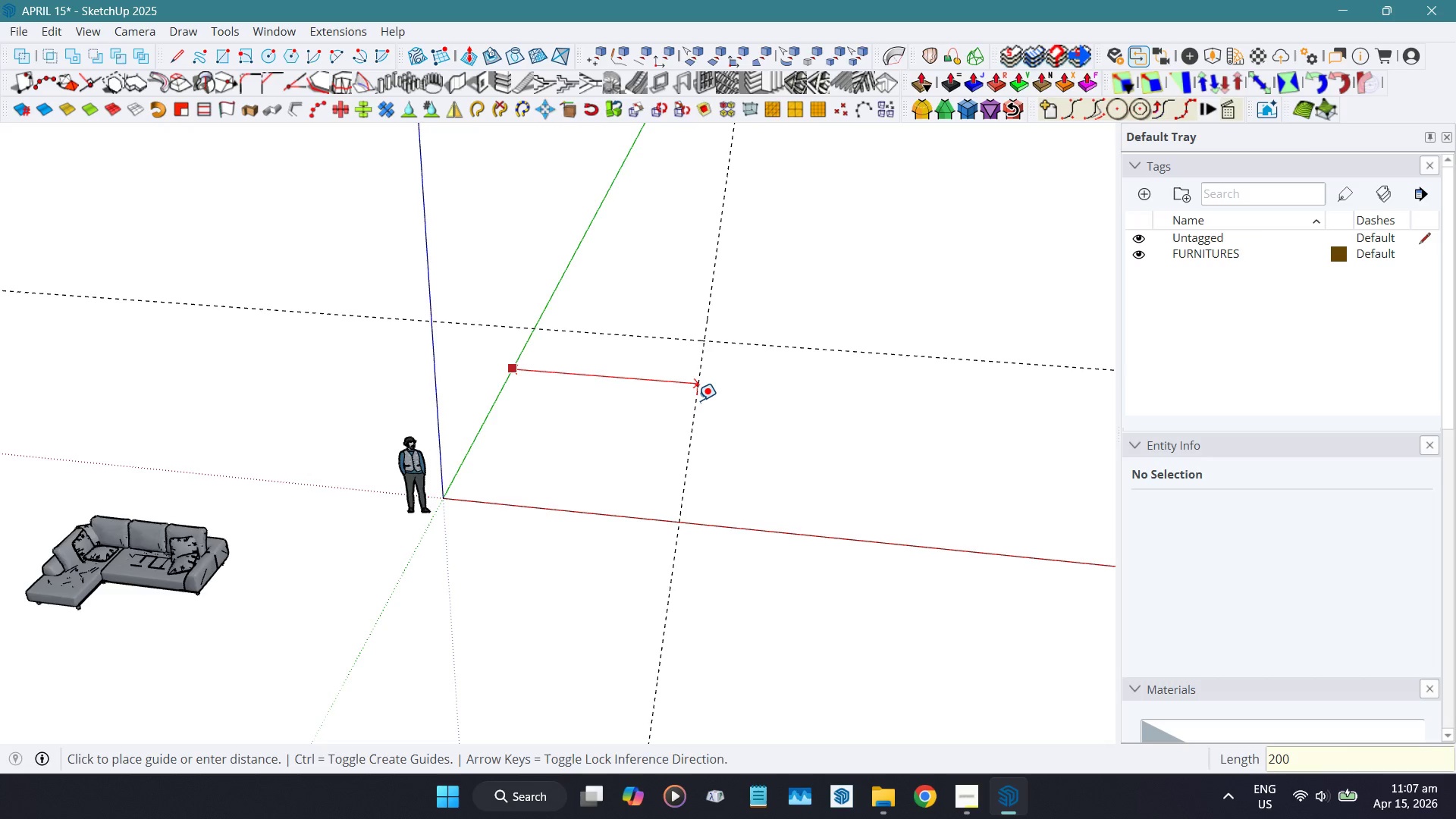 
key(Numpad0)
 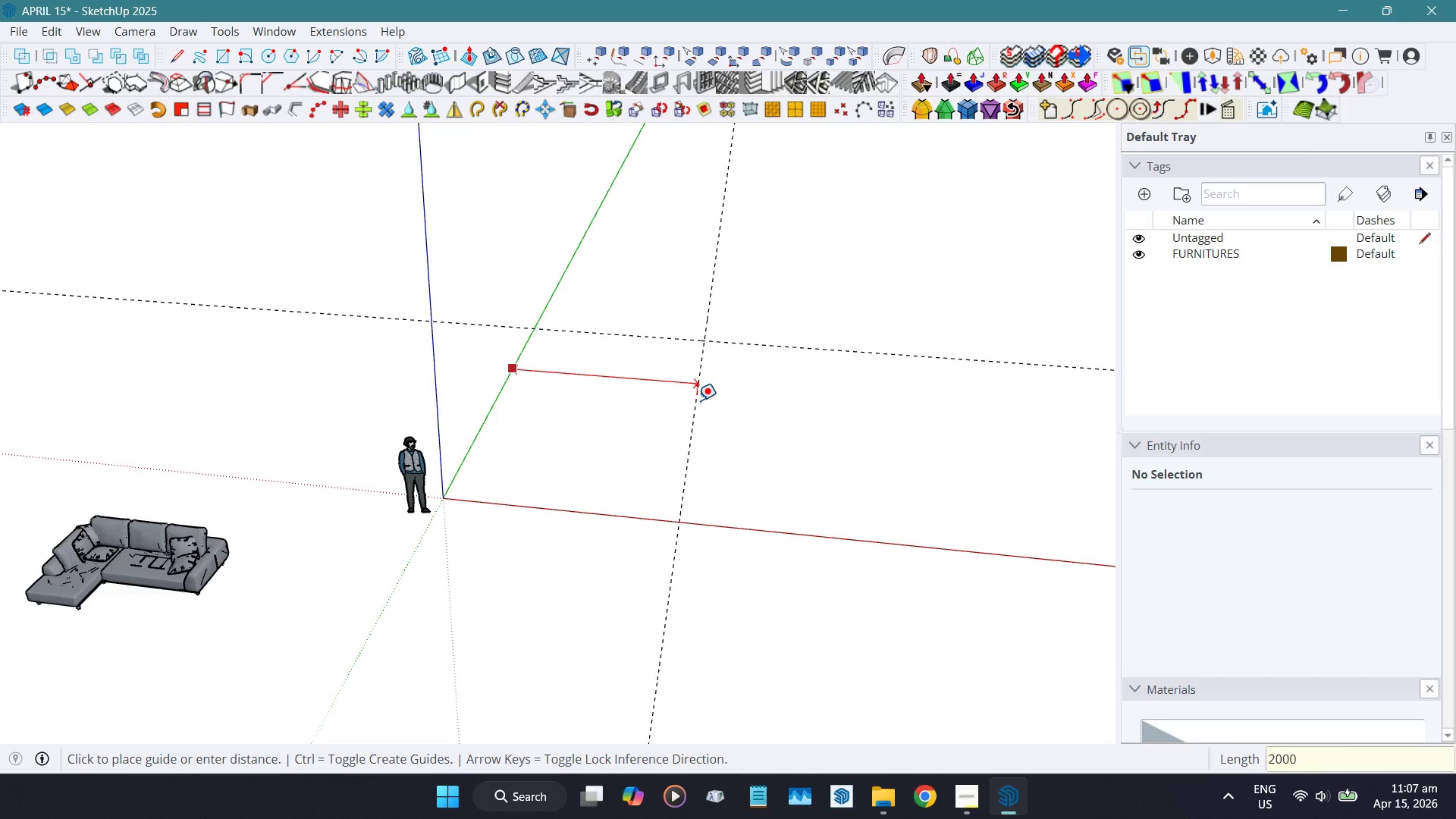 
key(Numpad0)
 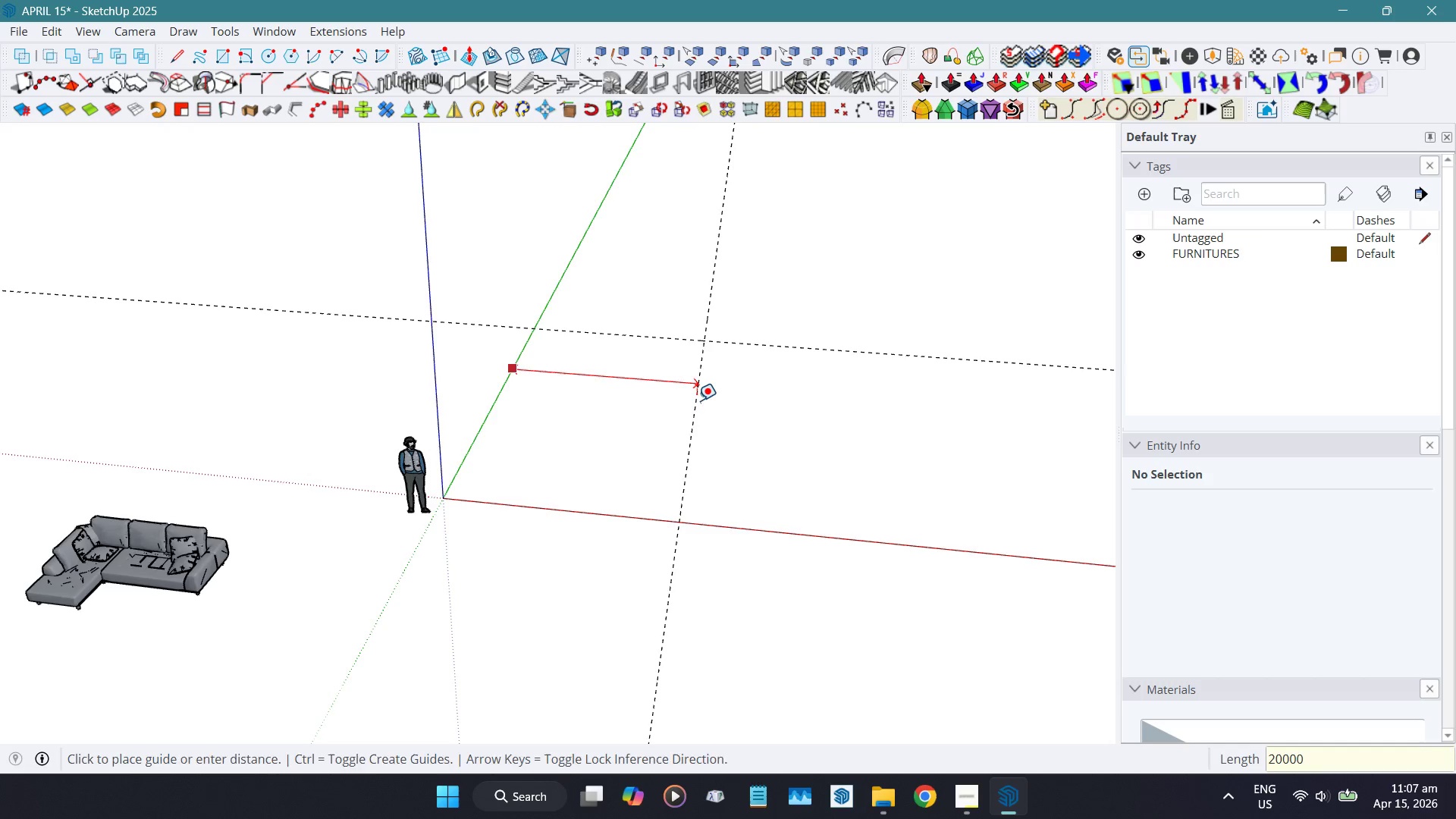 
key(NumpadEnter)
 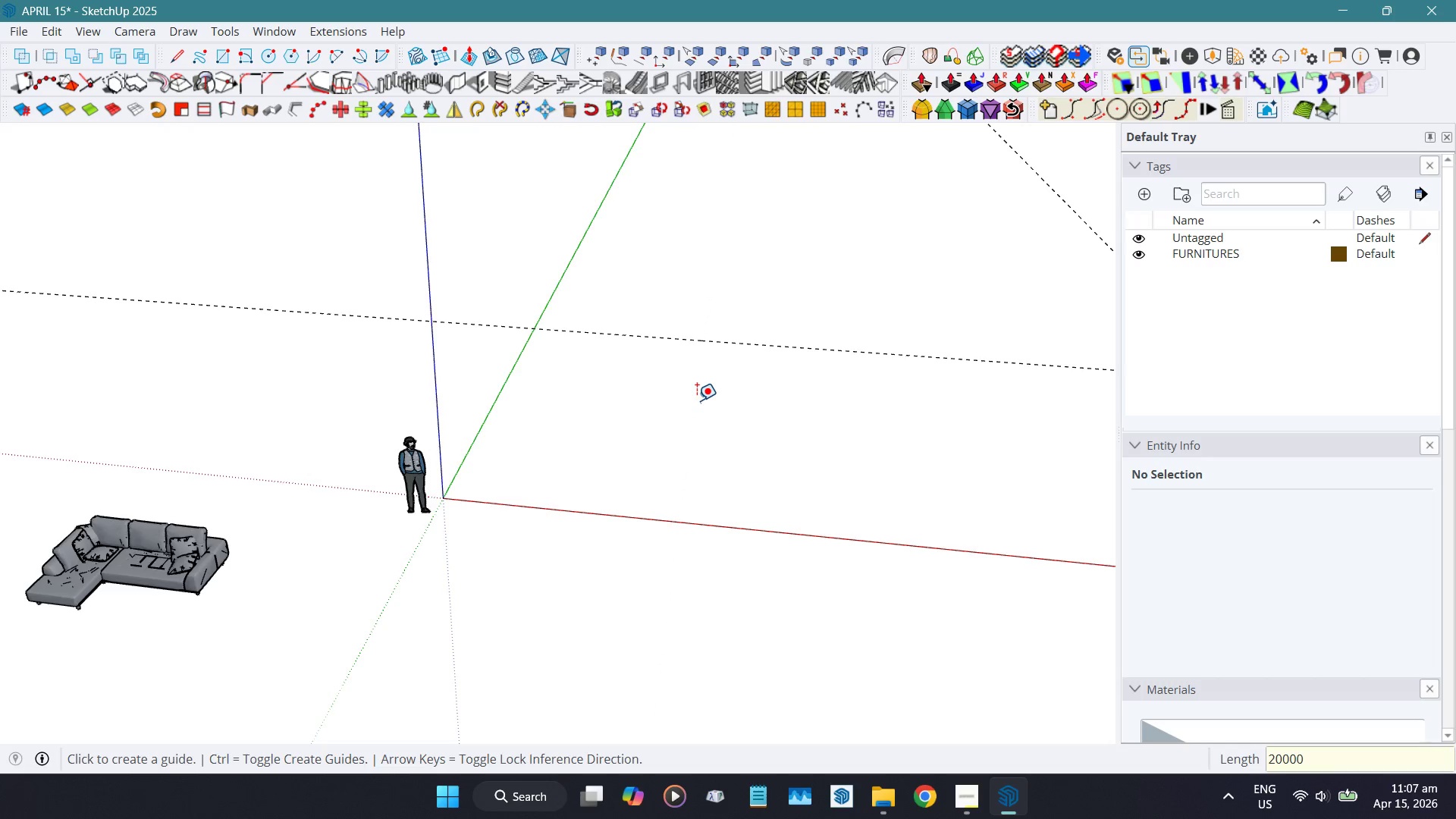 
key(Space)
 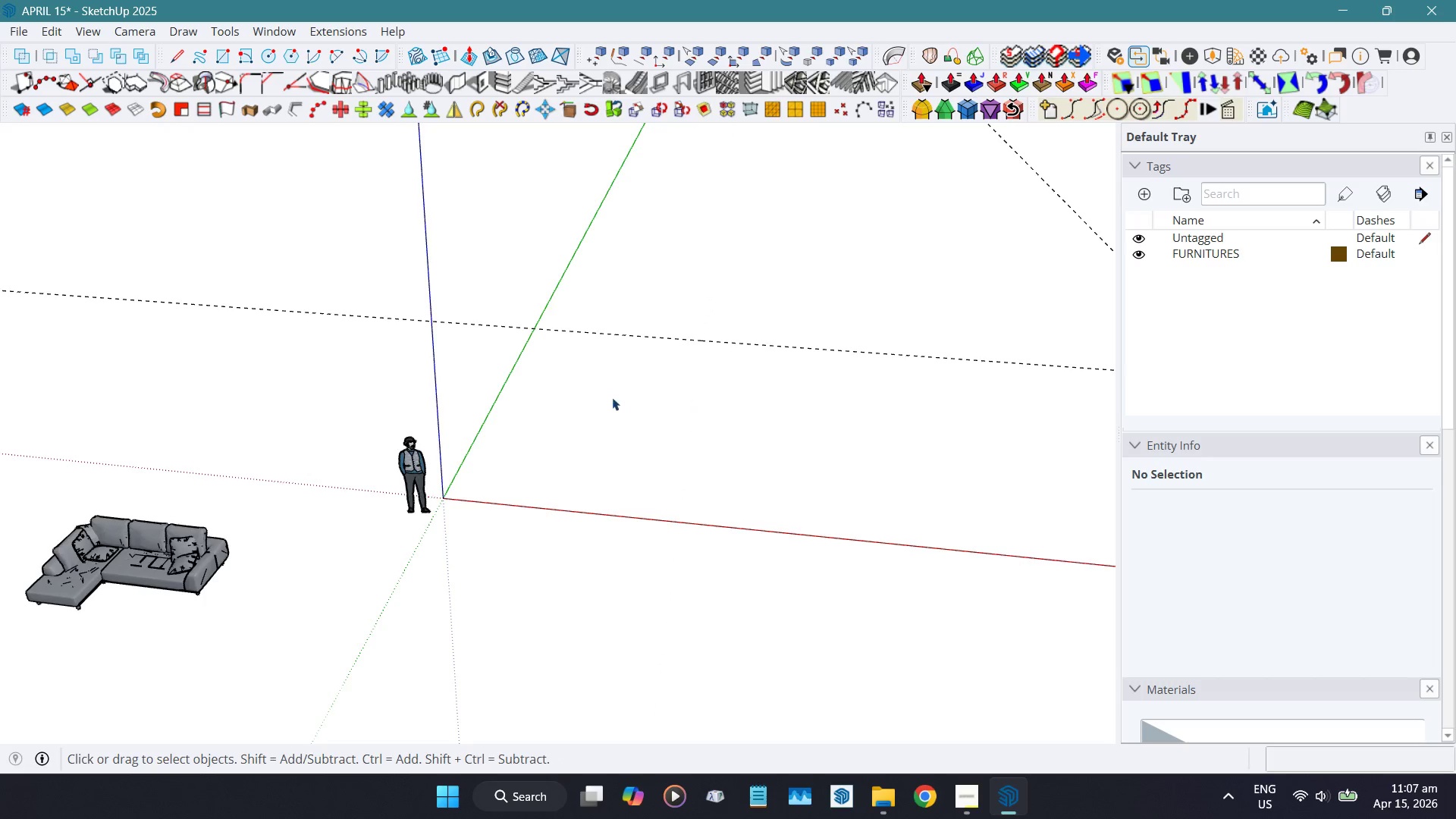 
scroll: coordinate [585, 363], scroll_direction: down, amount: 7.0
 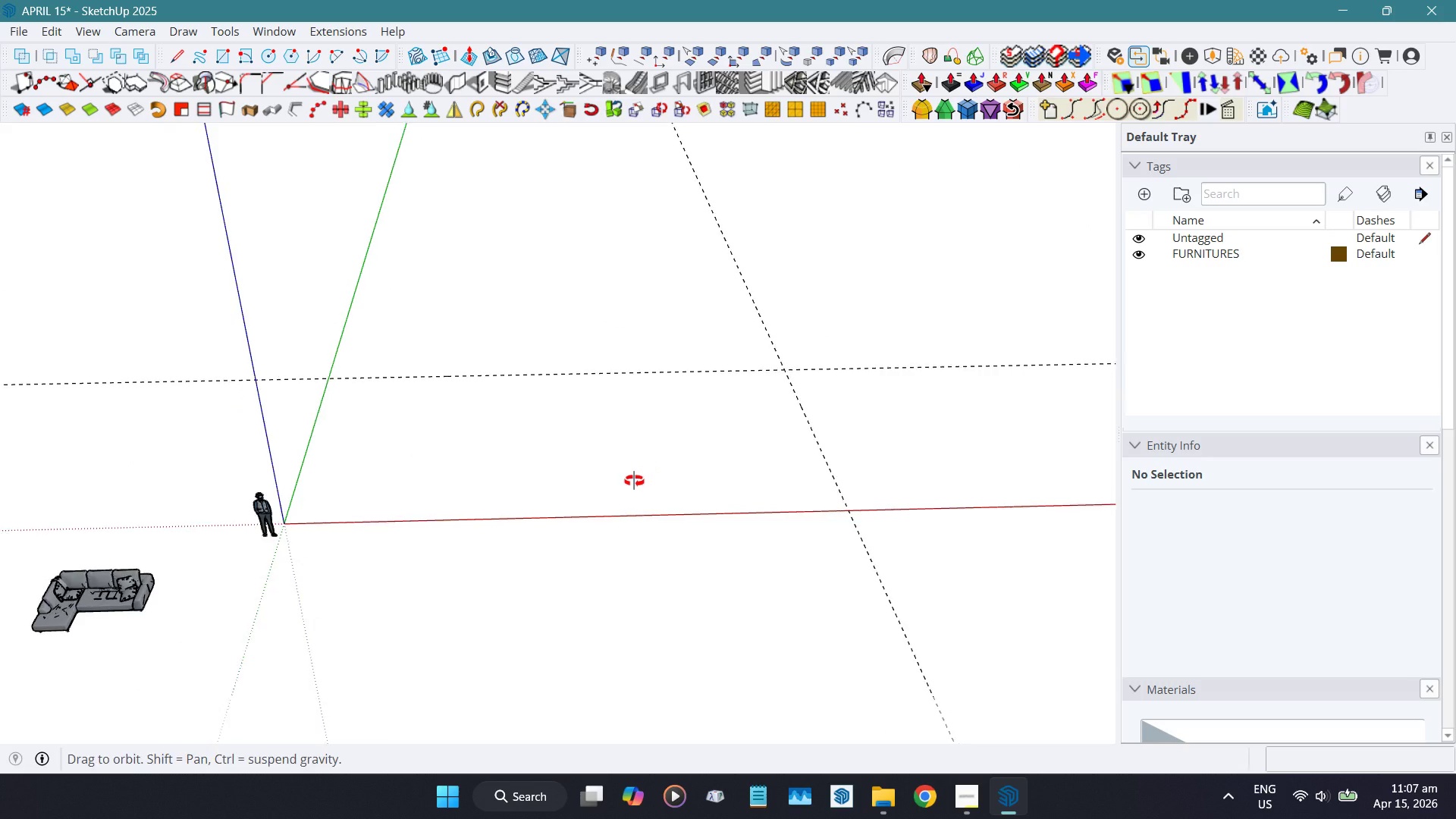 
key(R)
 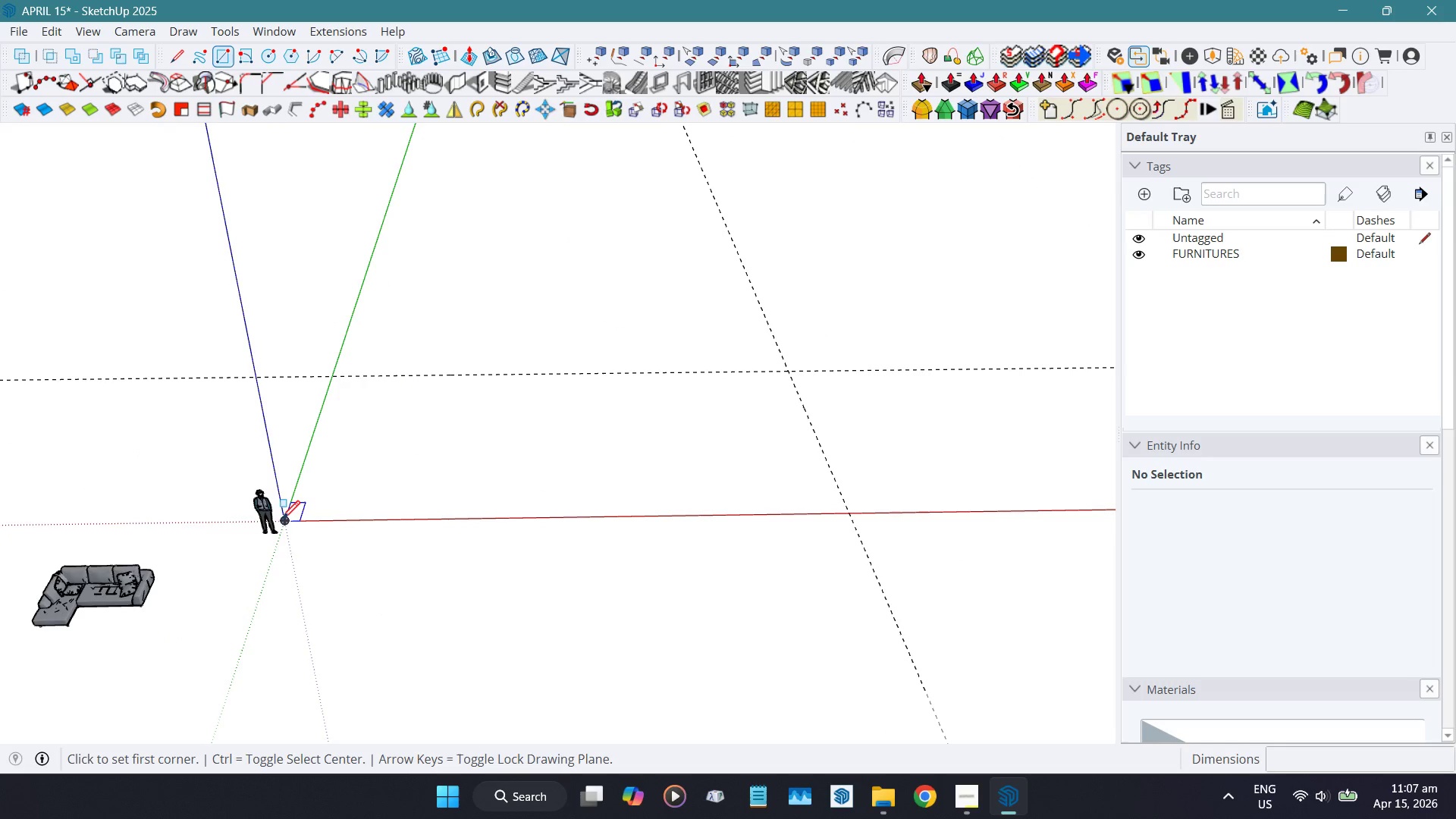 
left_click_drag(start_coordinate=[283, 520], to_coordinate=[300, 518])
 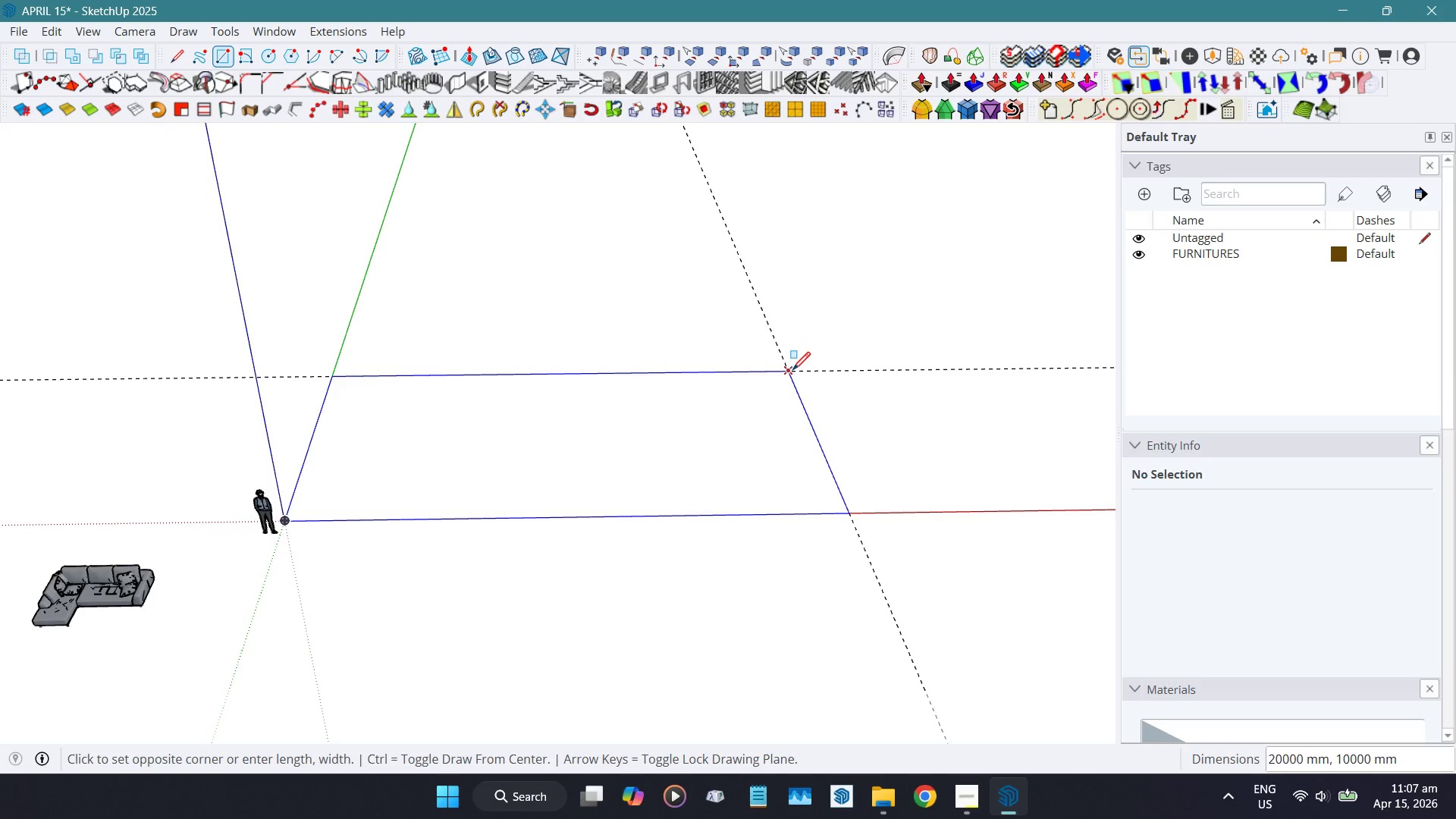 
left_click([792, 372])
 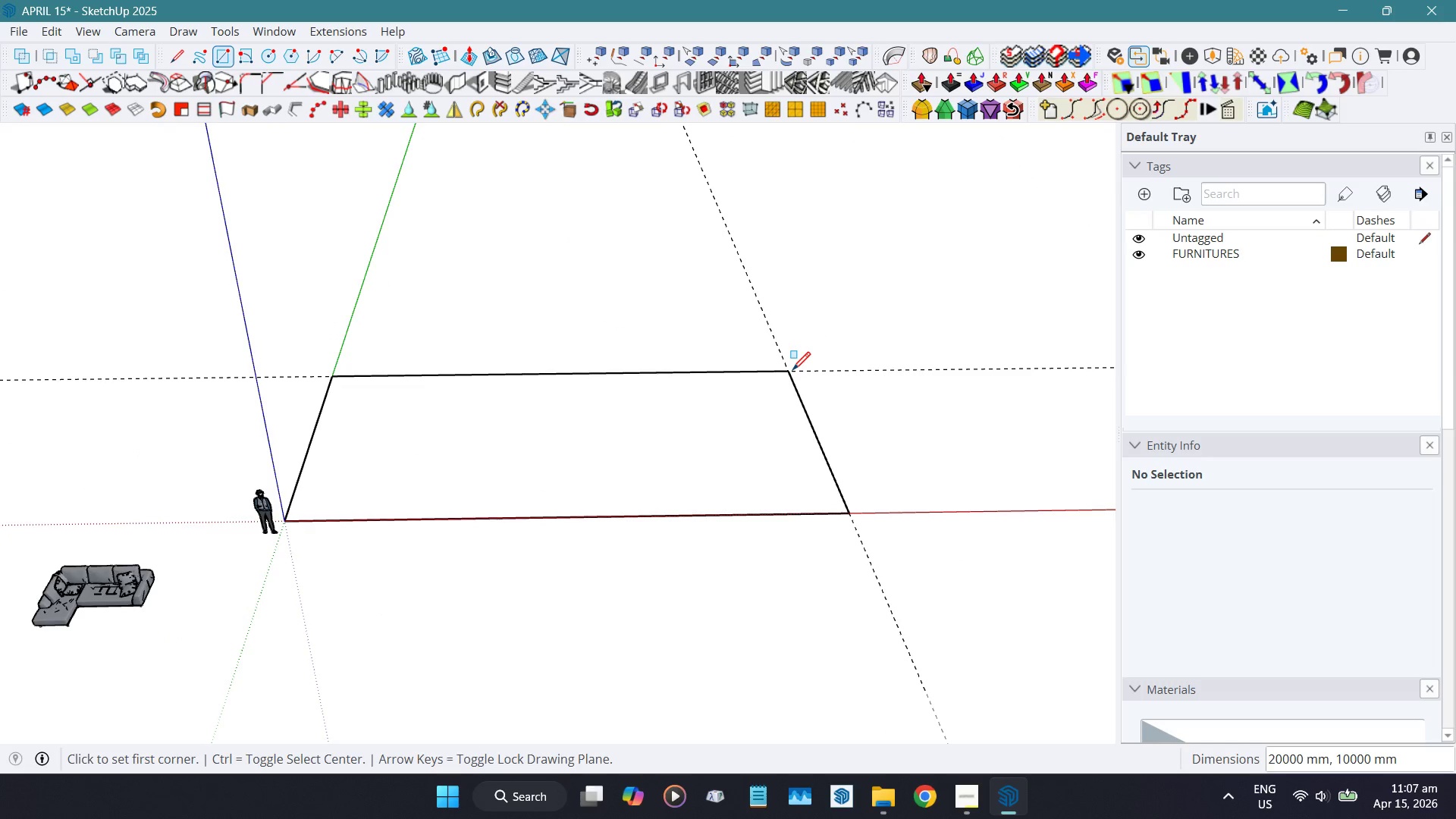 
key(Space)
 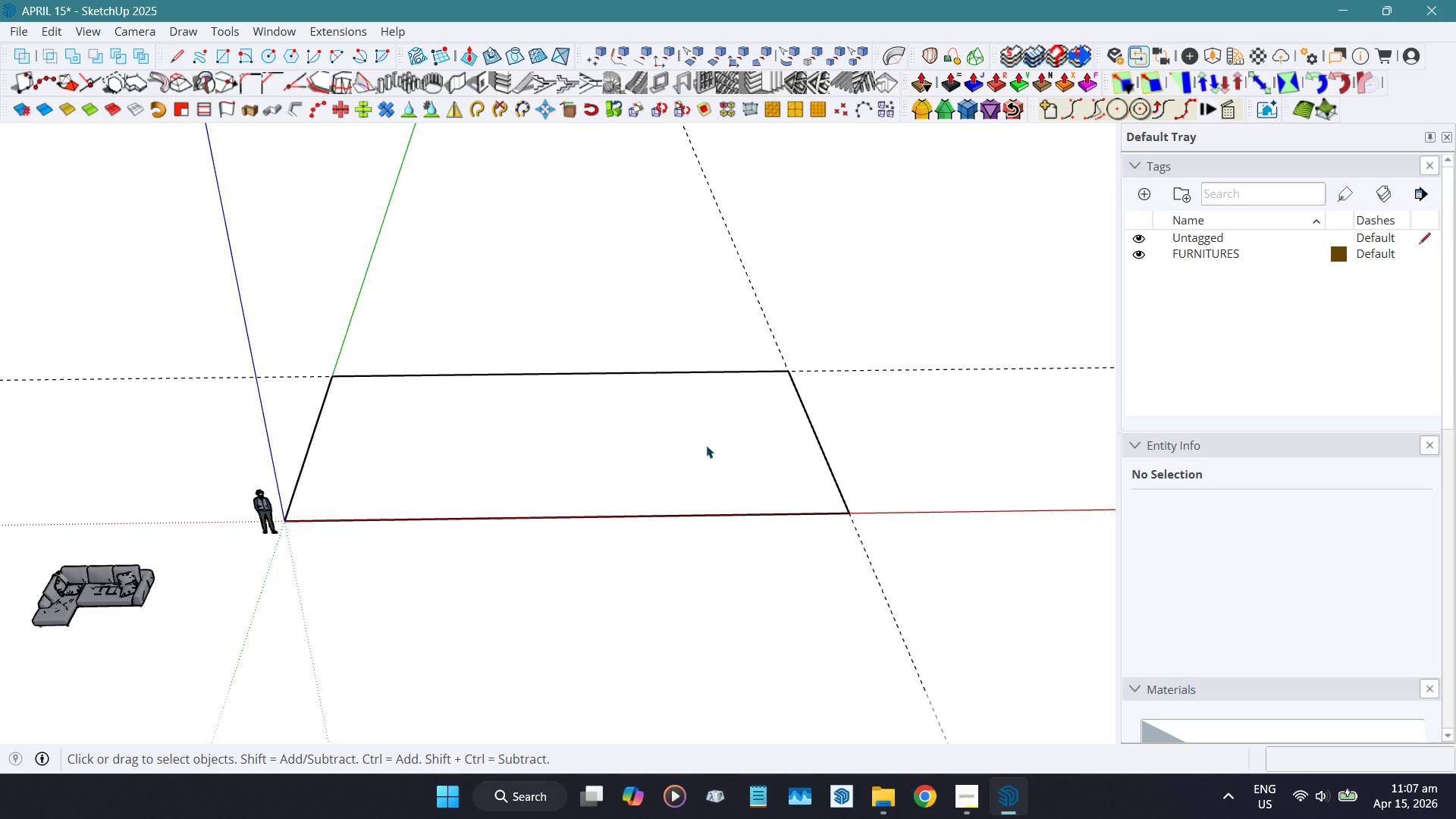 
key(Control+ControlLeft)
 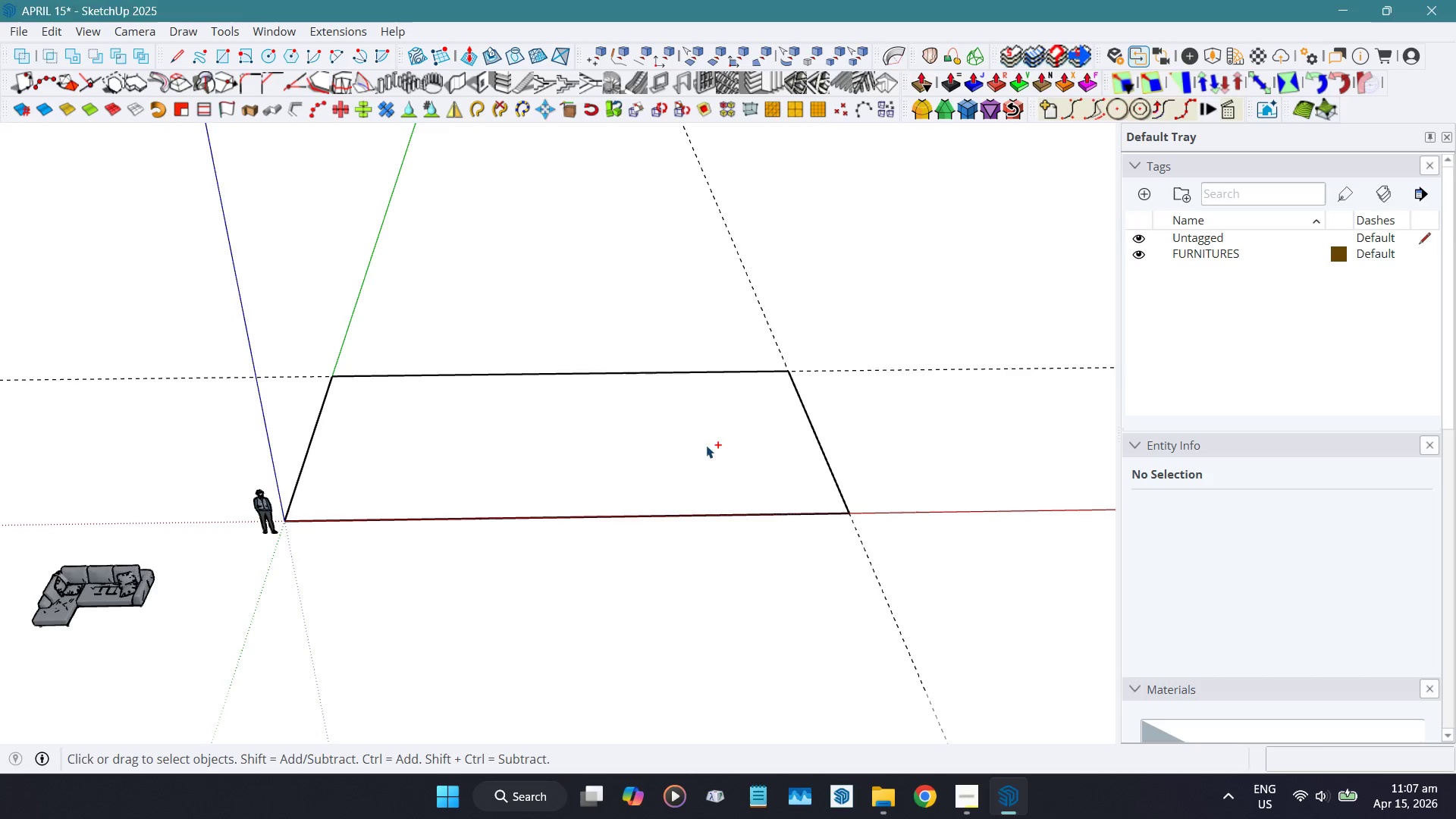 
key(Control+S)
 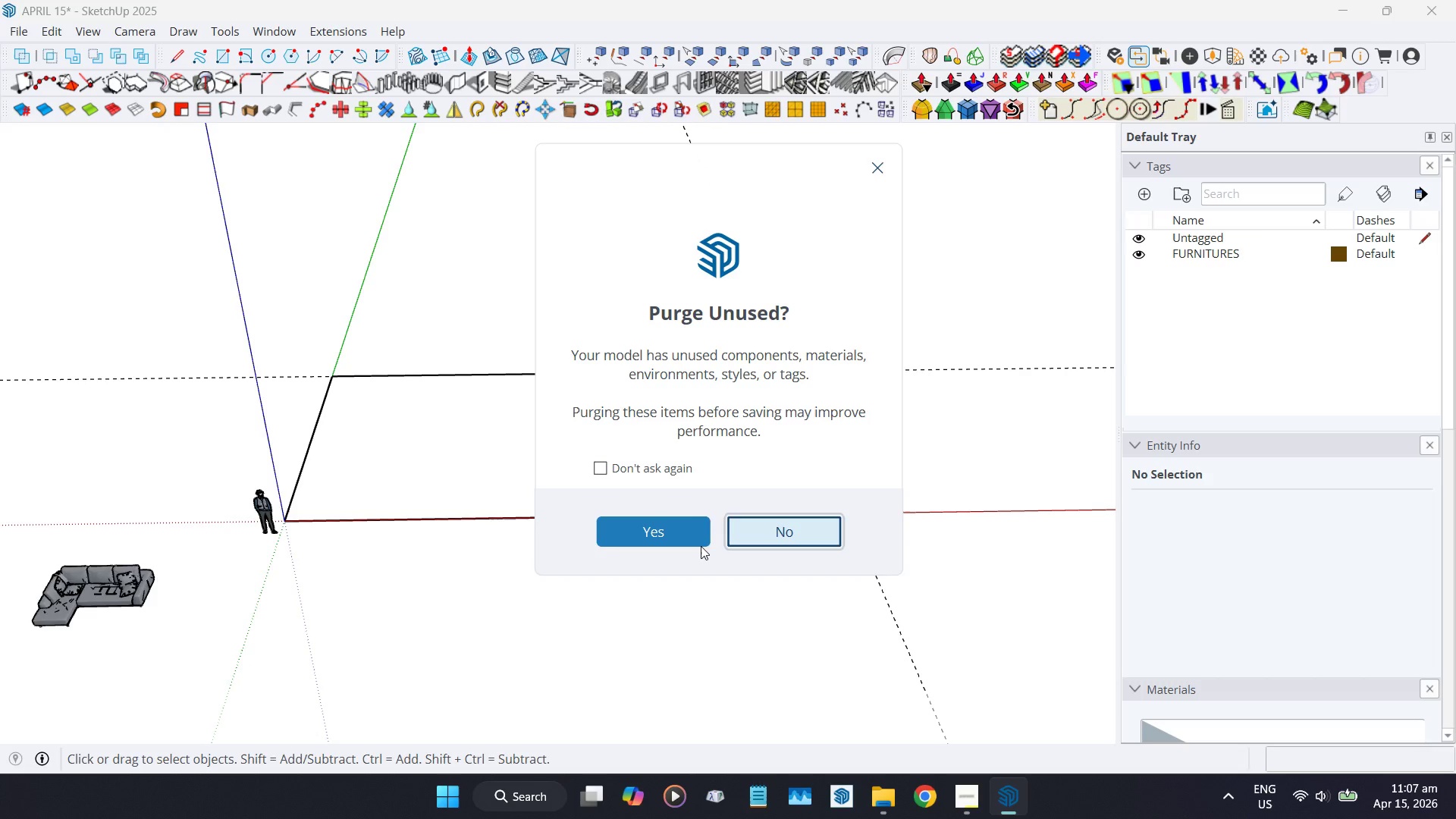 
left_click([700, 542])
 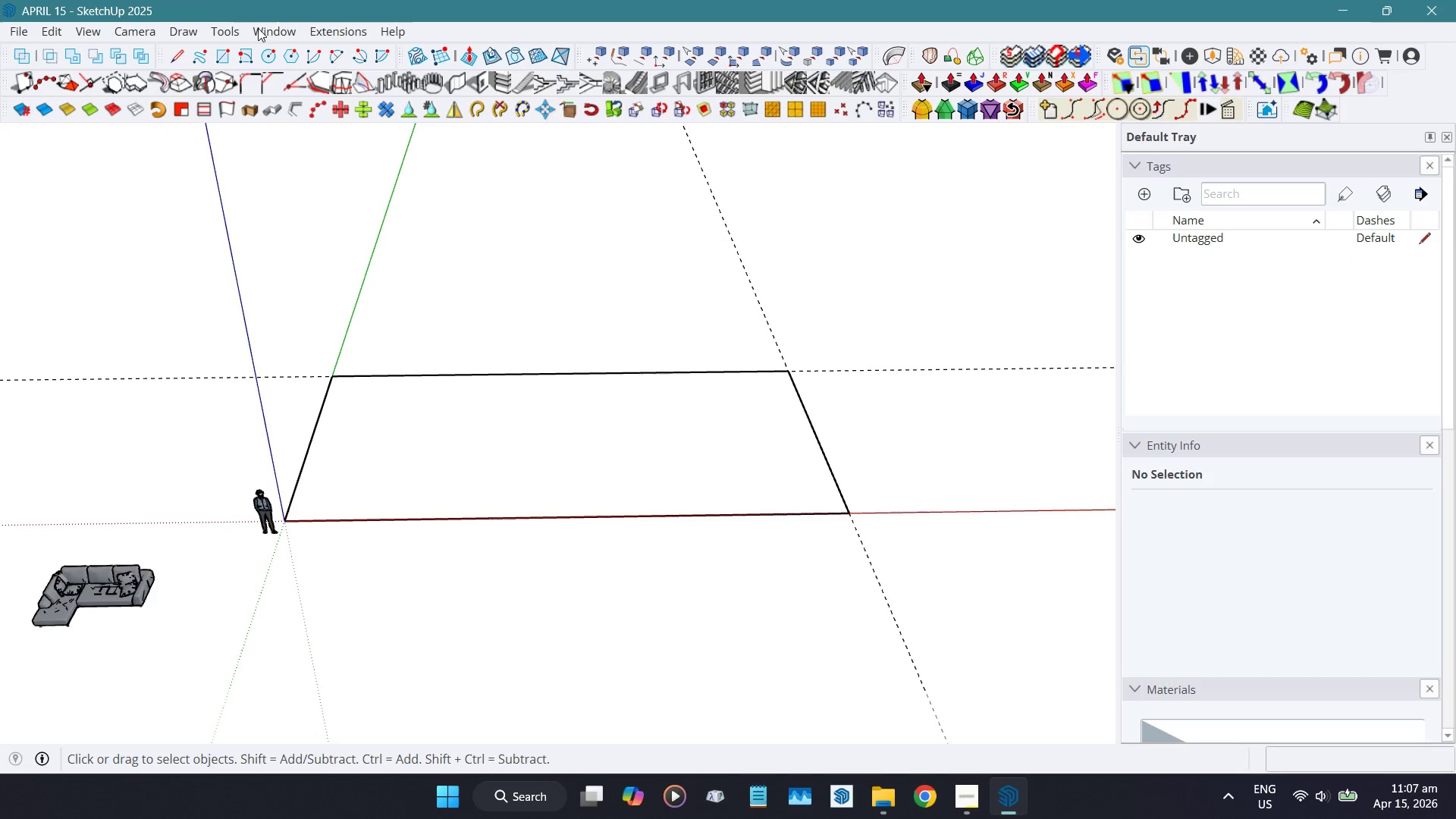 
scroll: coordinate [1269, 617], scroll_direction: down, amount: 26.0
 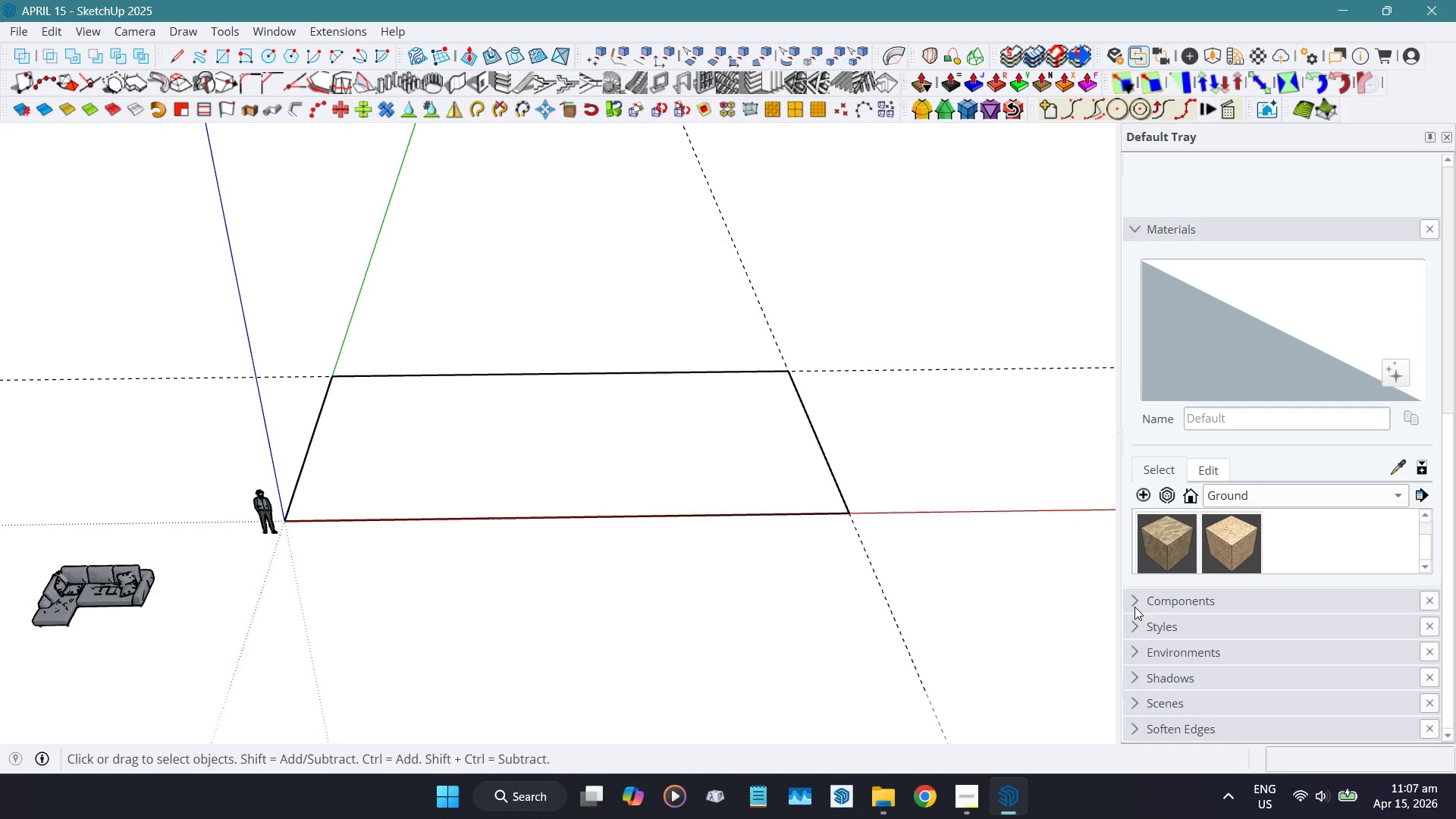 
left_click([1134, 626])
 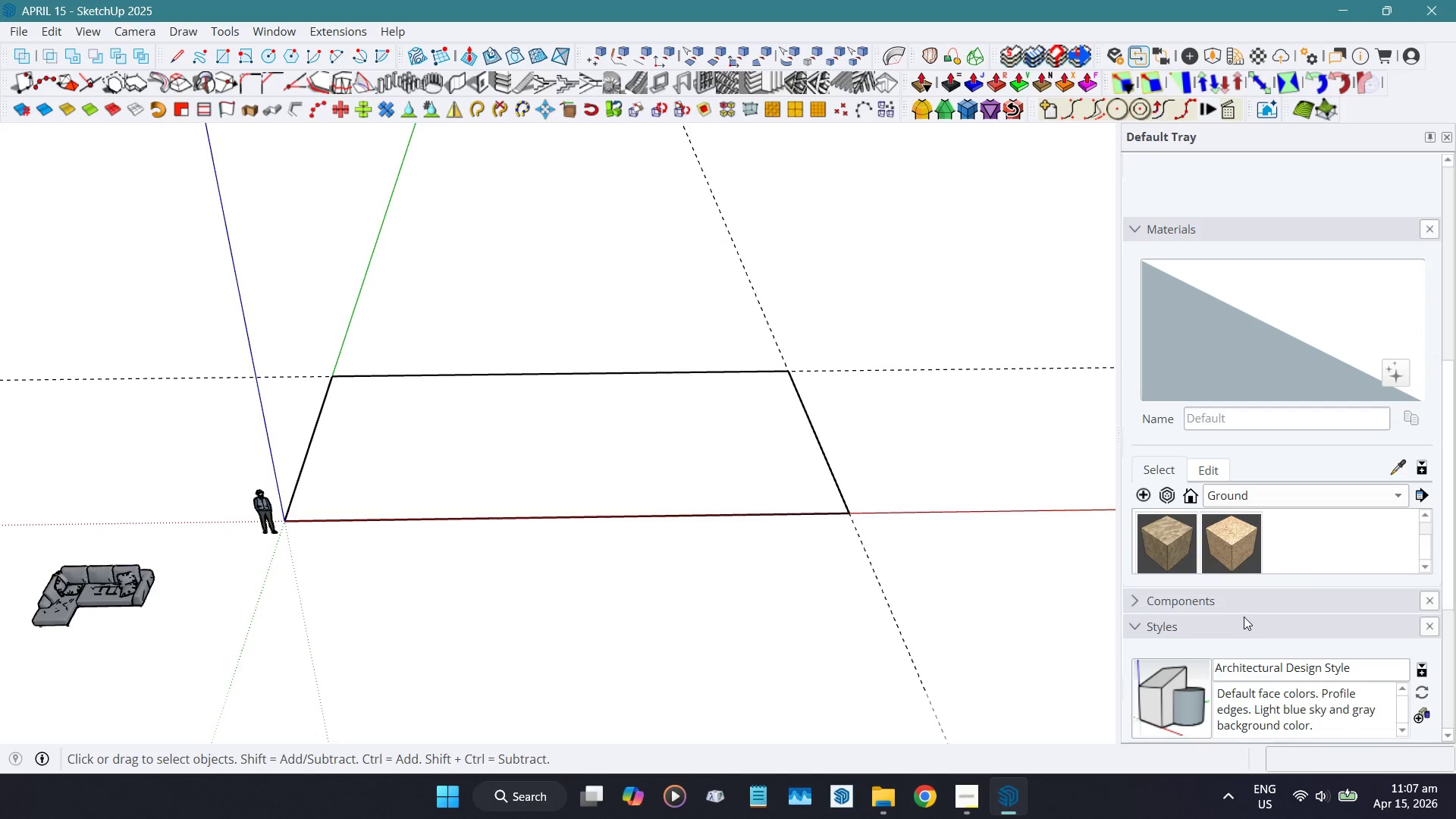 
scroll: coordinate [1244, 619], scroll_direction: down, amount: 10.0
 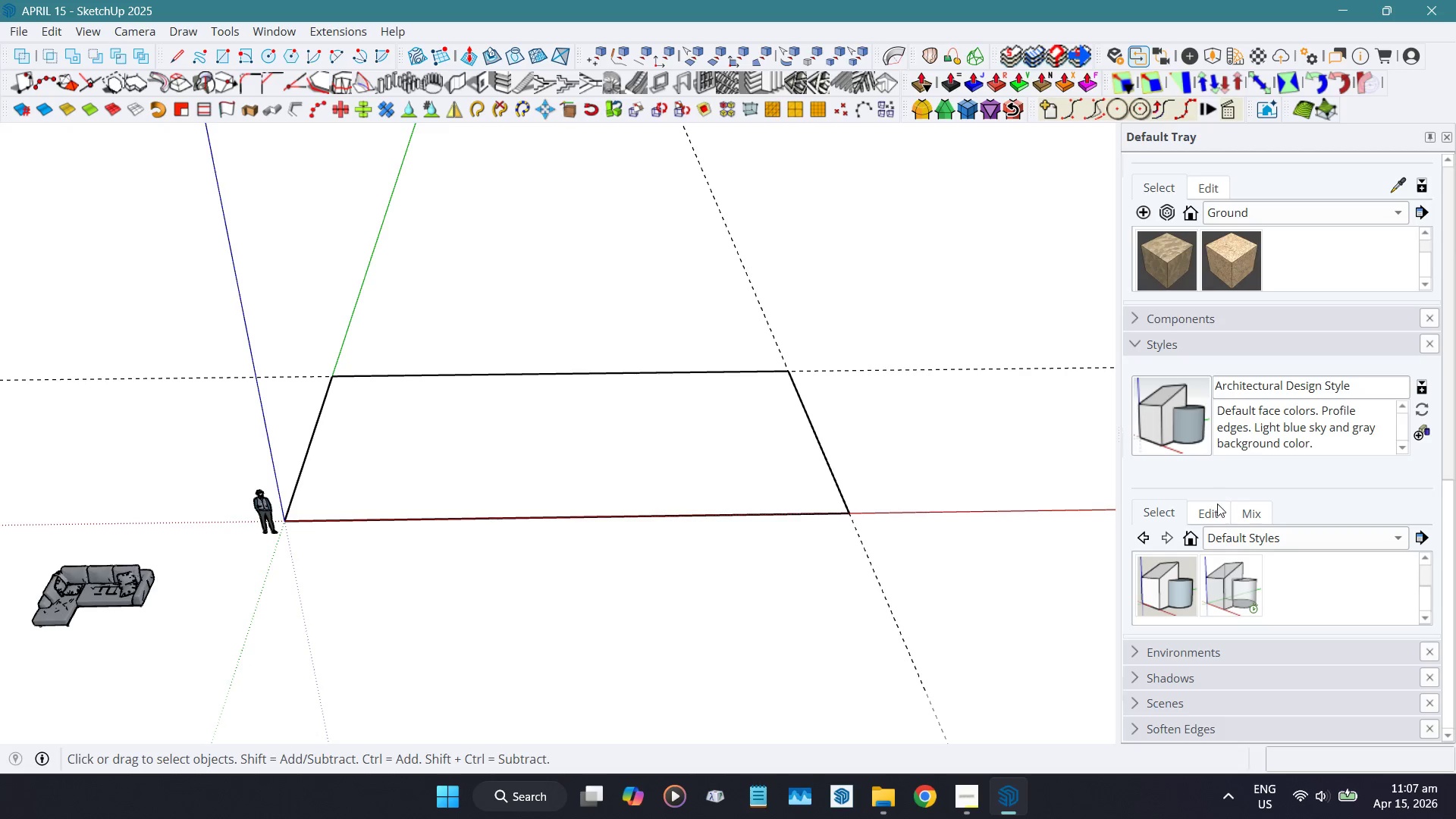 
left_click([1217, 504])
 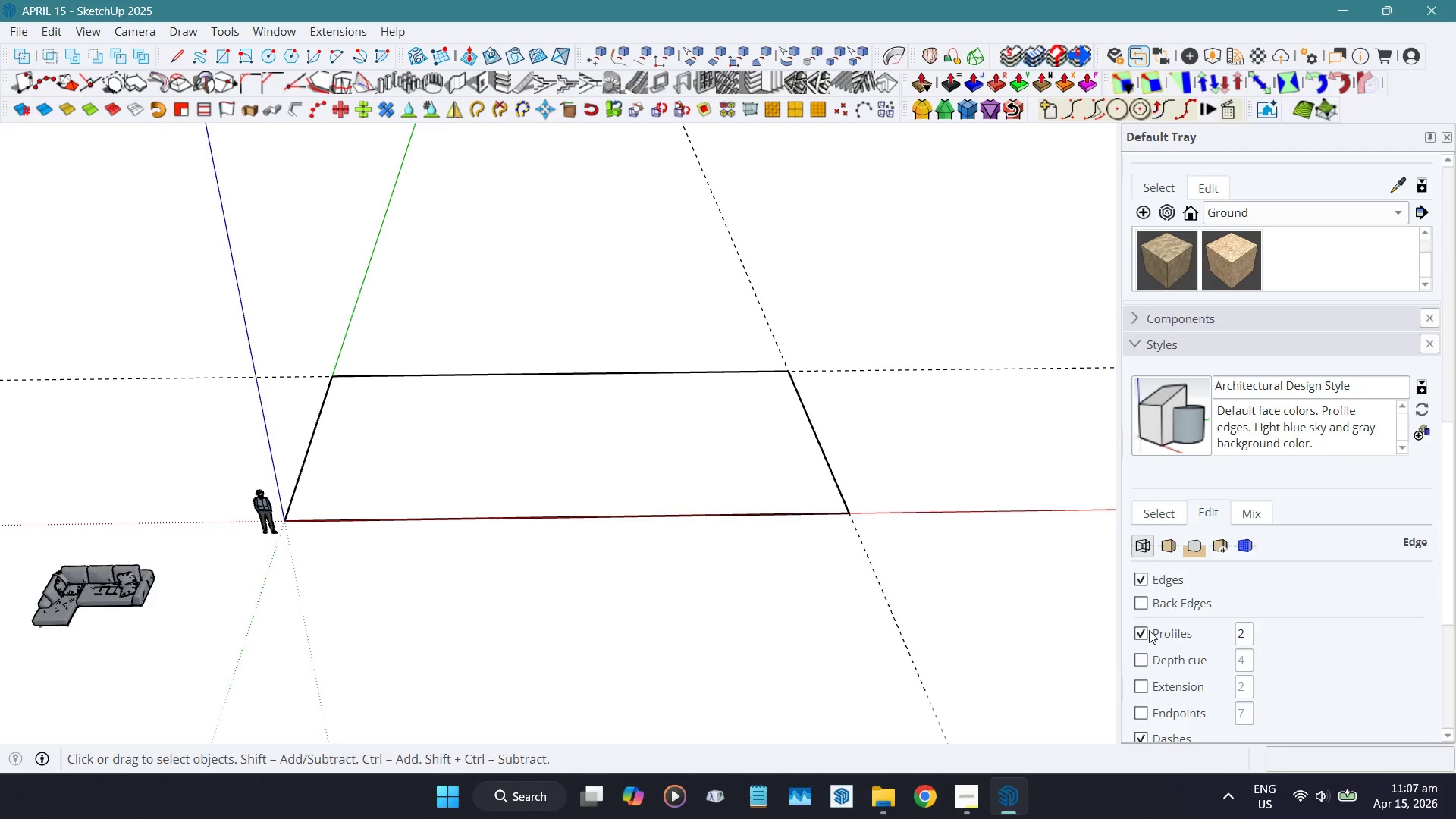 
left_click([1147, 630])
 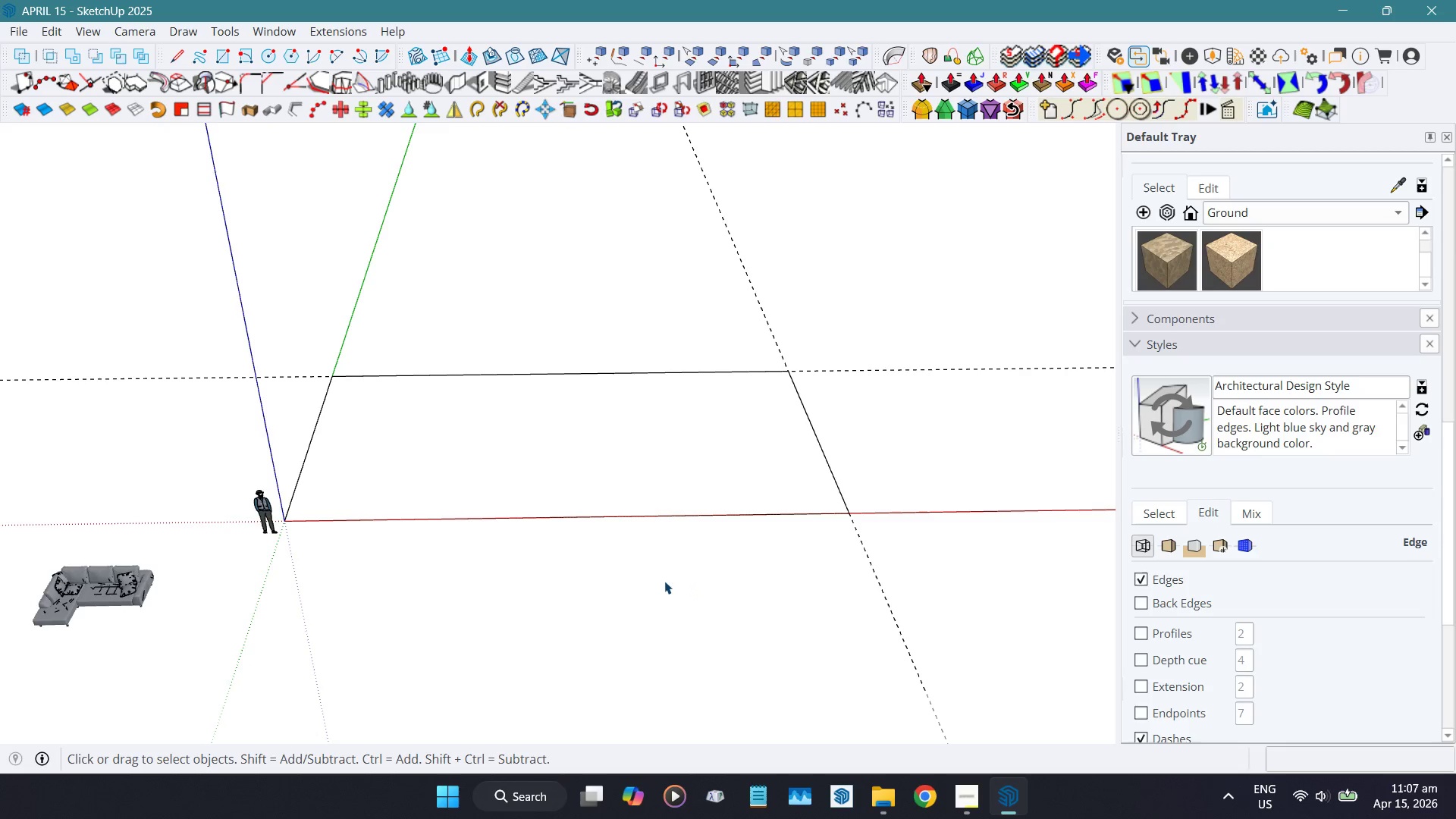 
key(Control+ControlLeft)
 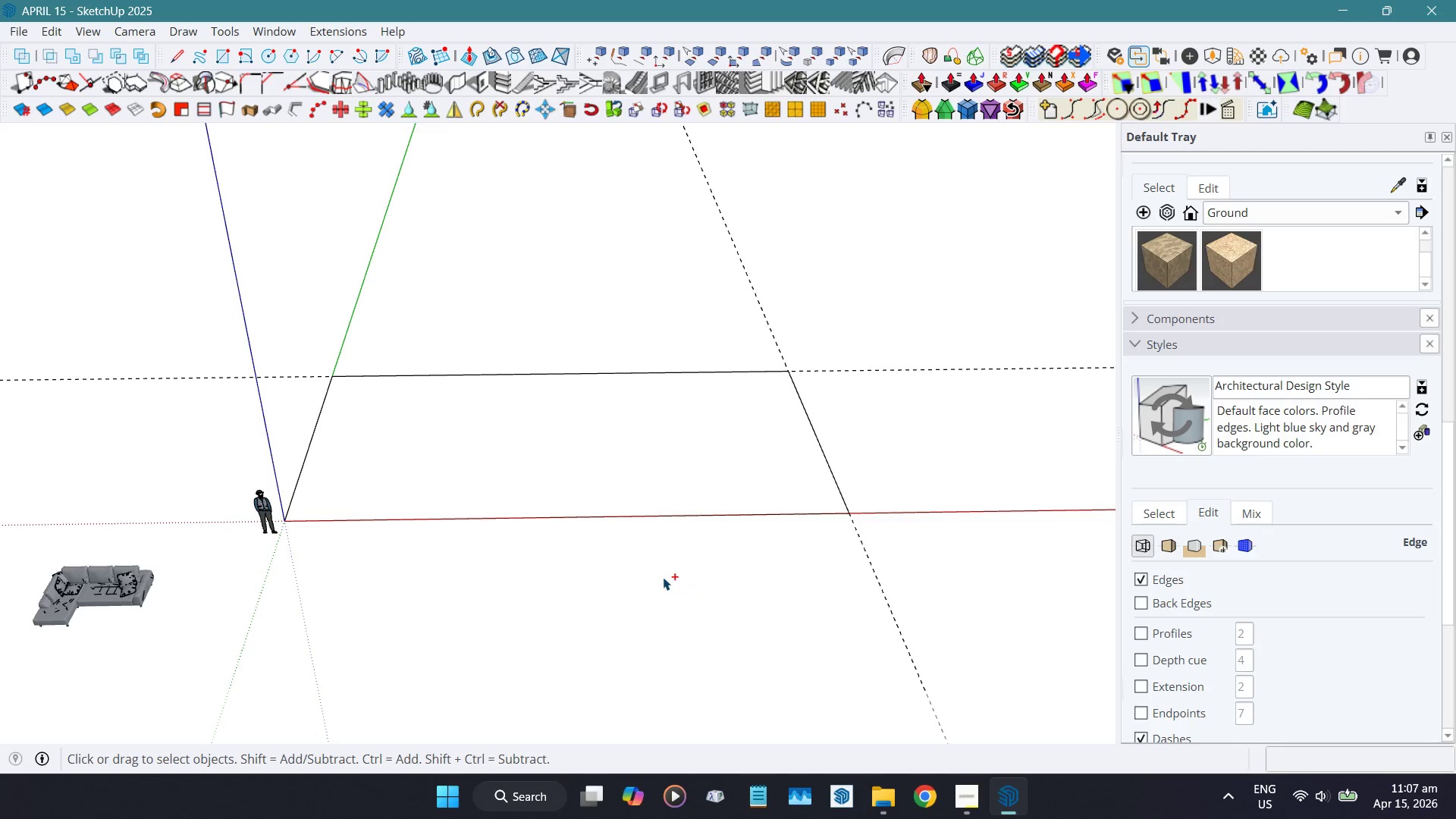 
key(Control+S)
 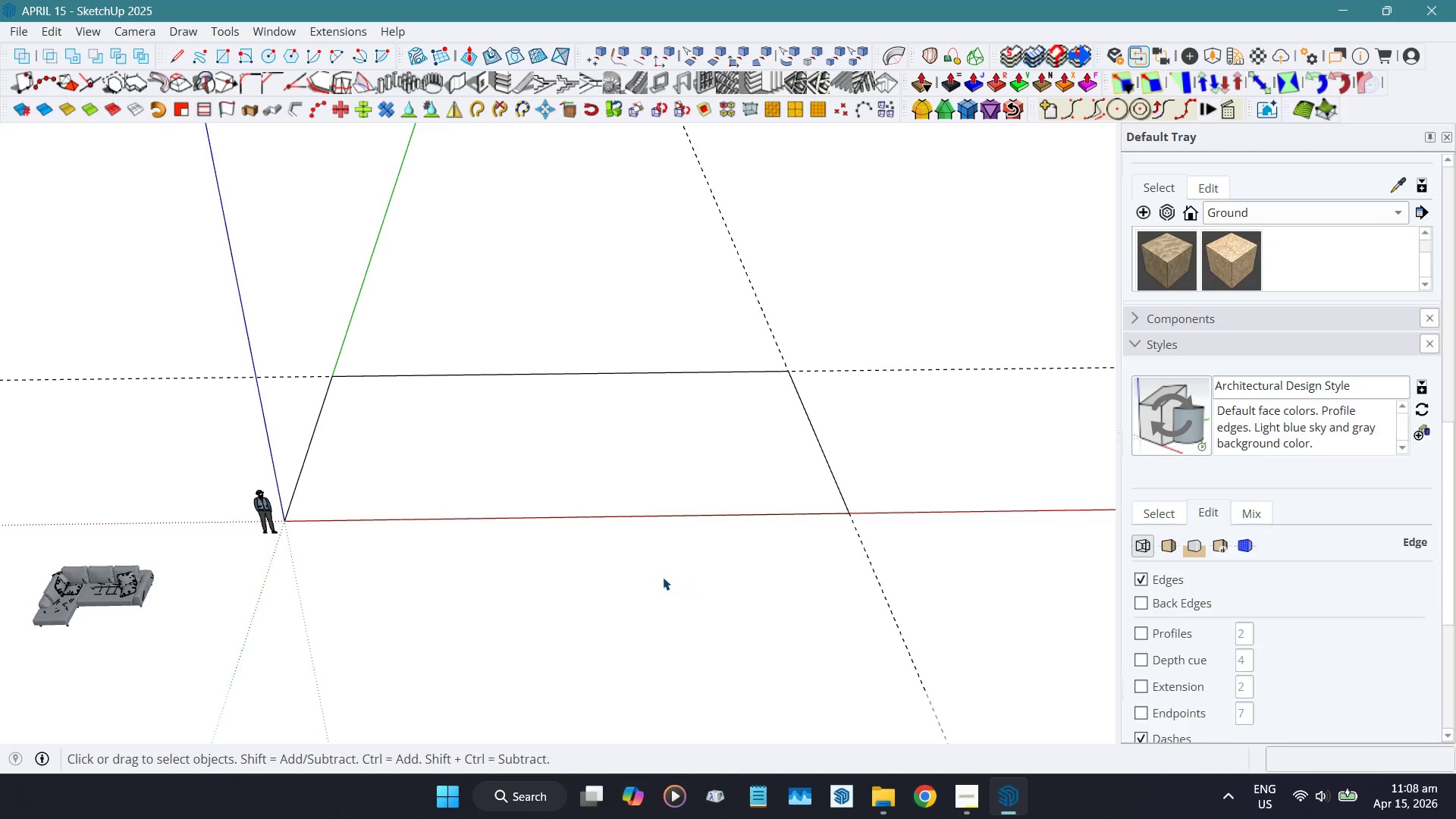 
left_click([516, 430])
 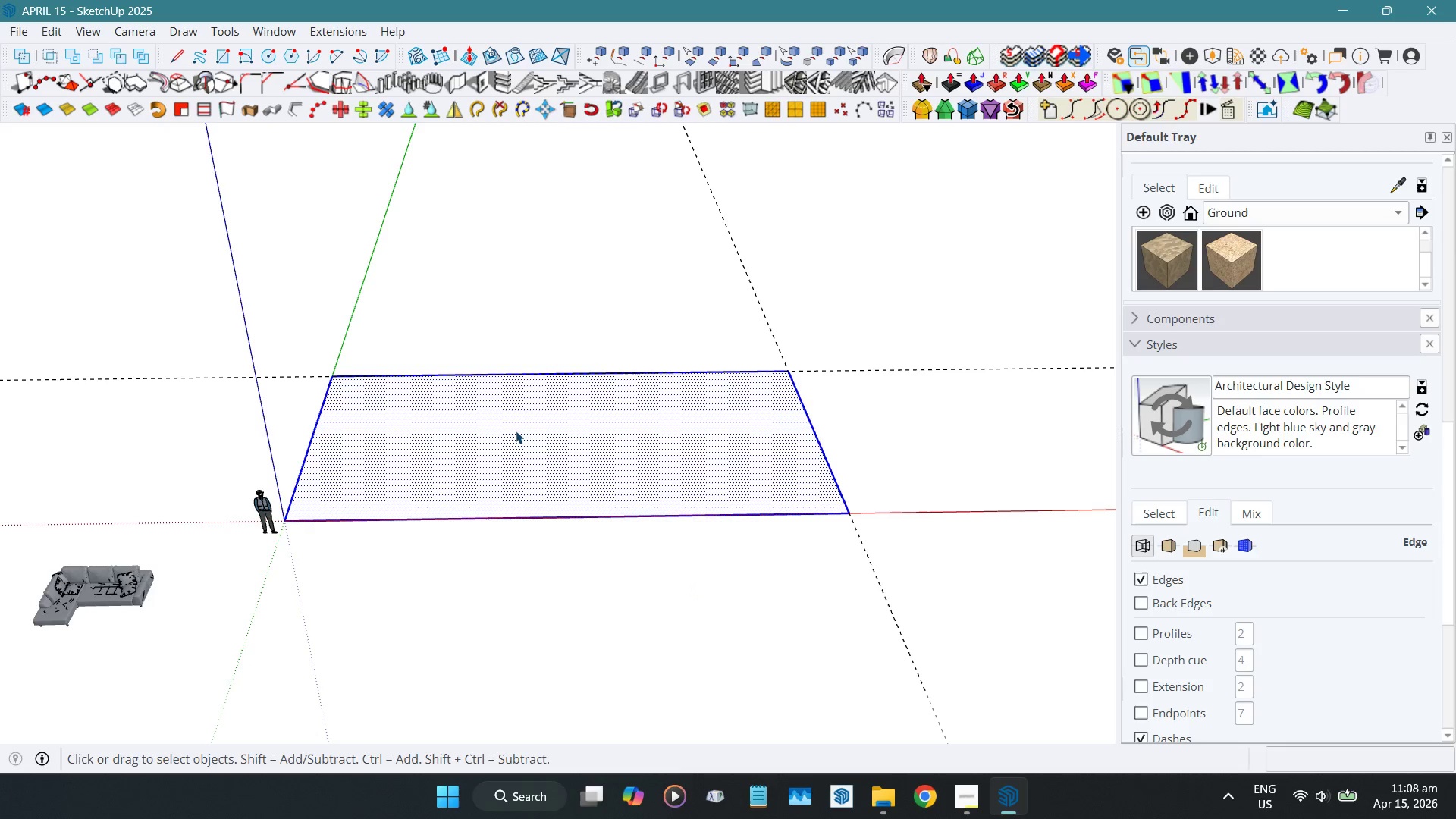 
key(G)
 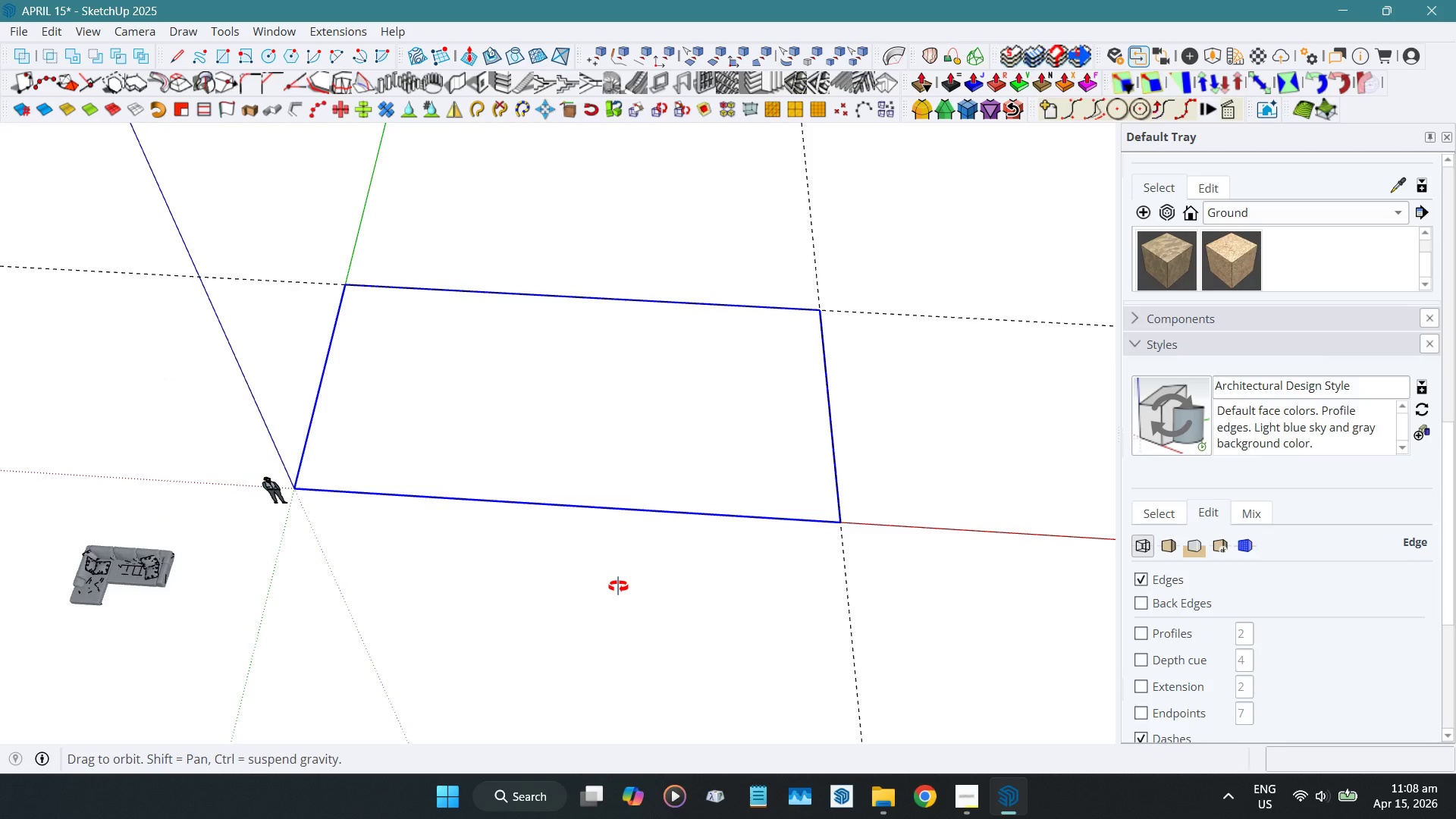 
key(T)
 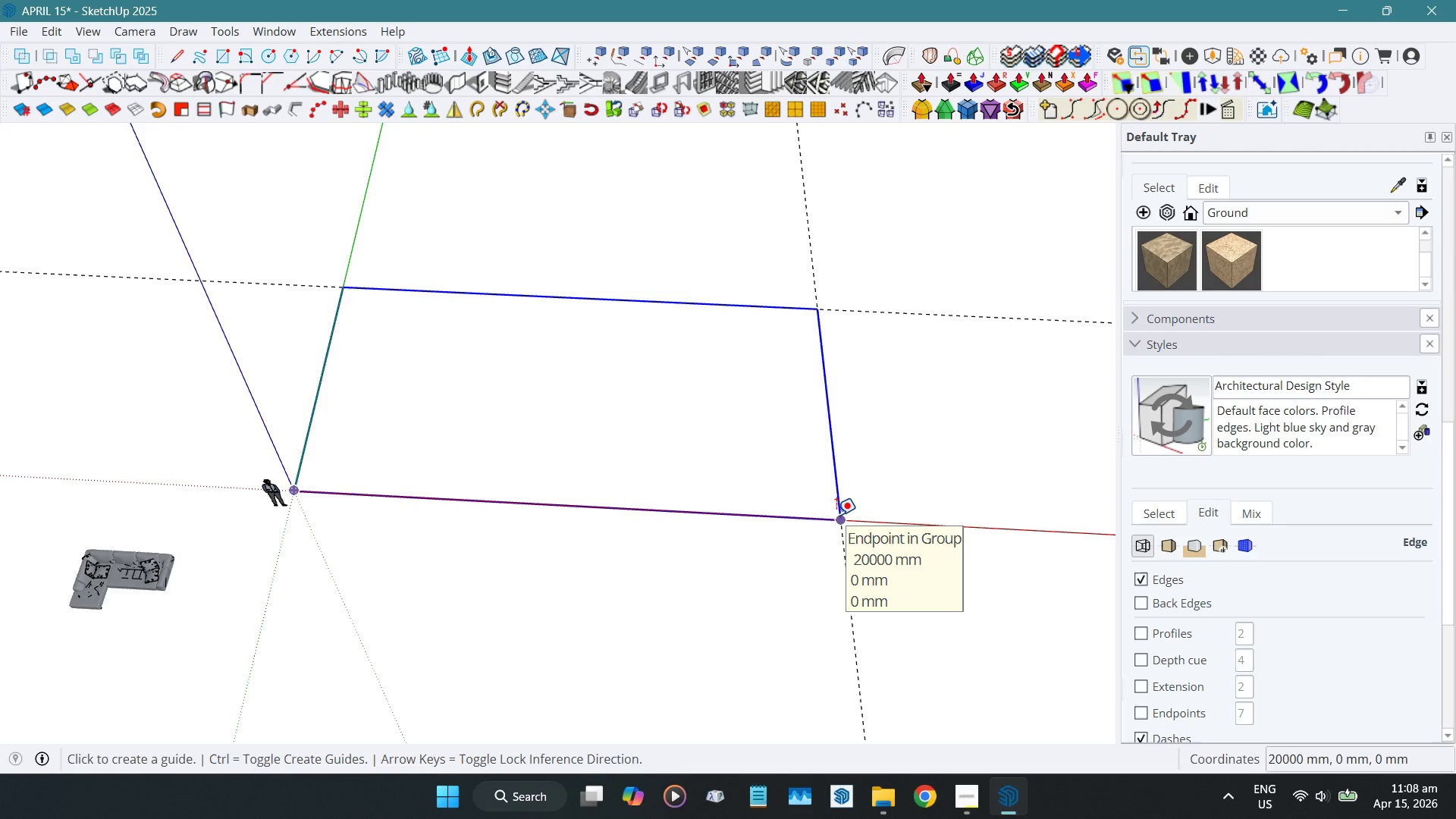 
left_click([836, 515])
 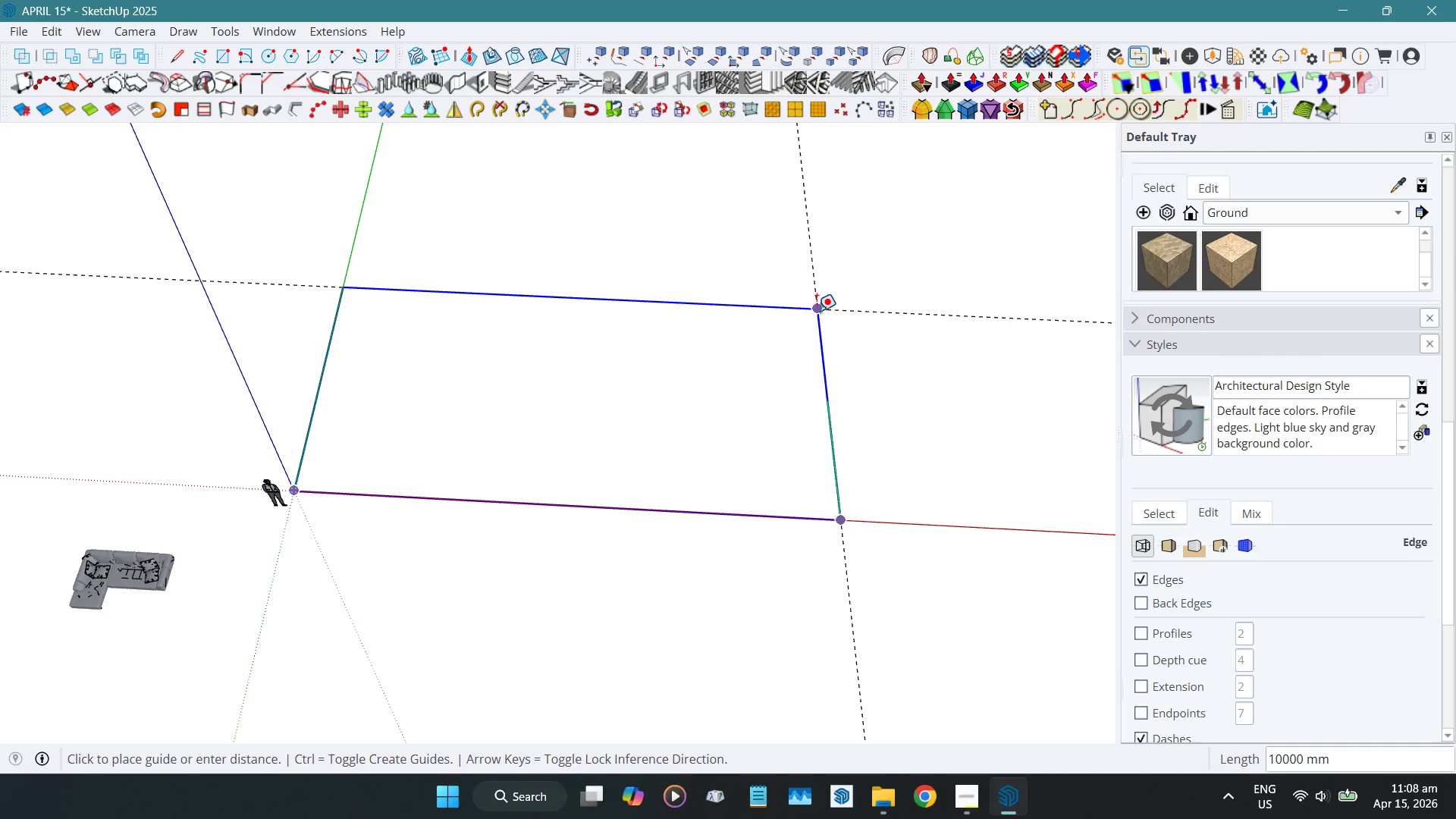 
left_click([817, 311])
 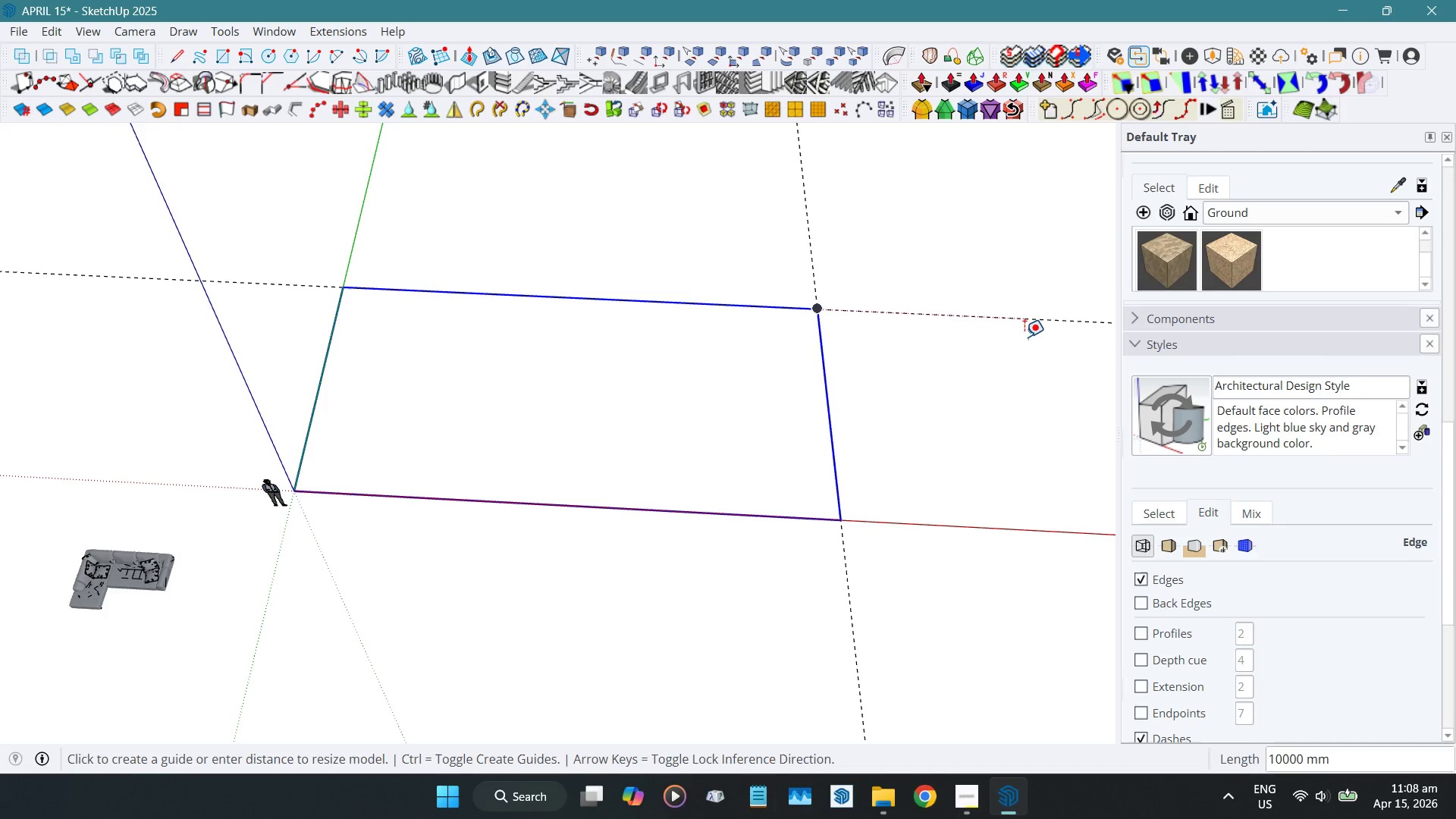 
key(Space)
 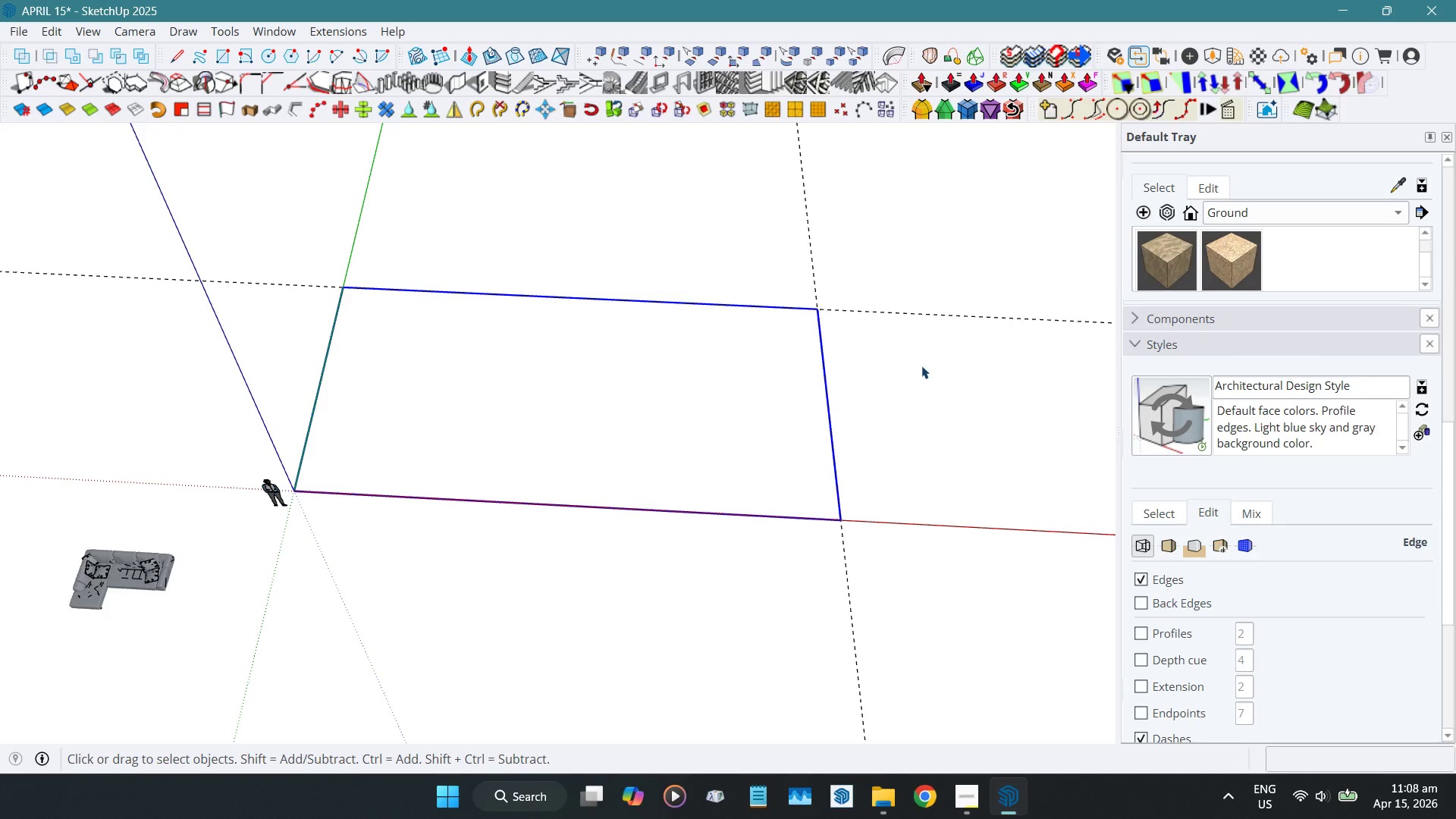 
key(D)
 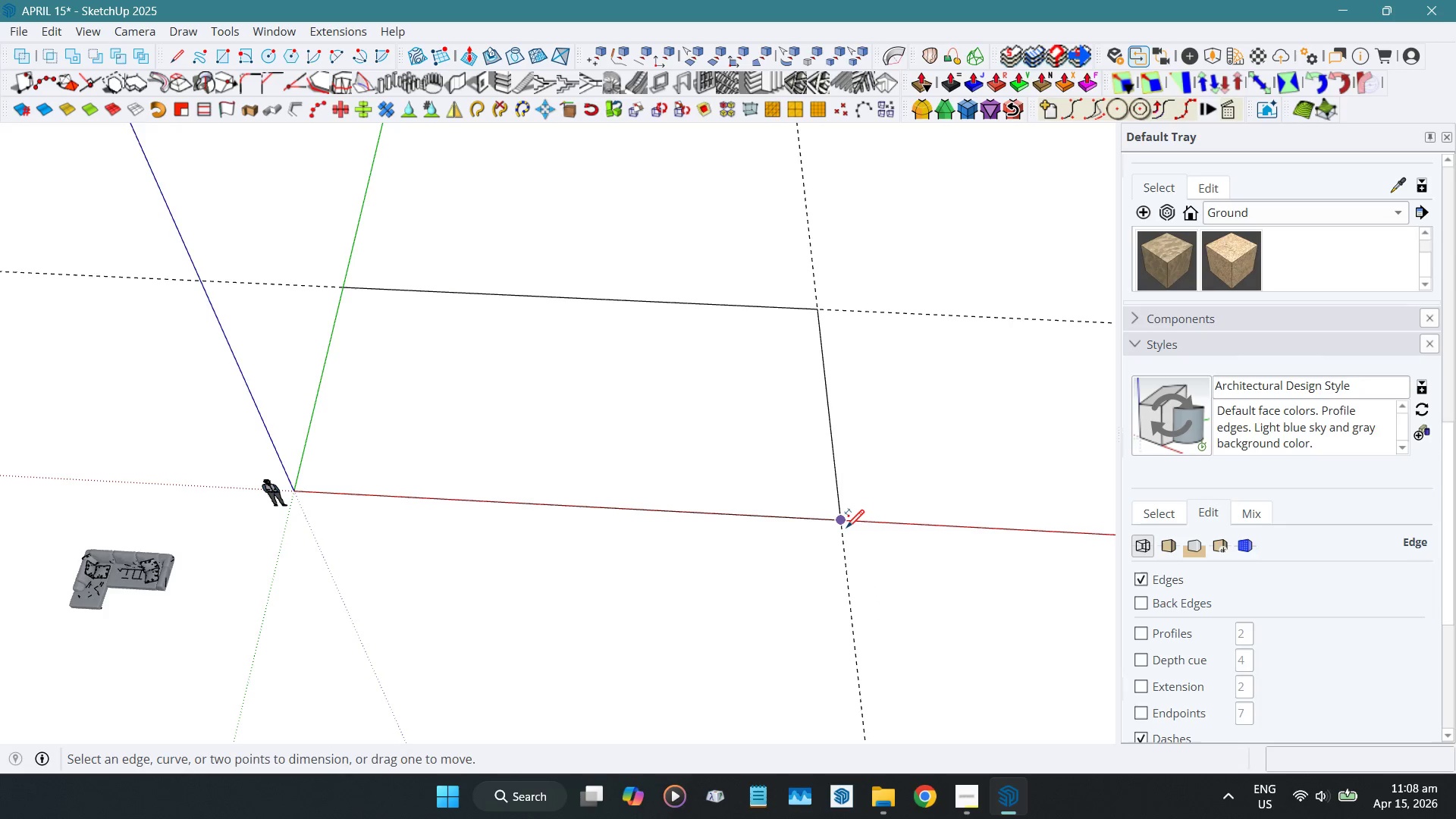 
left_click([846, 529])
 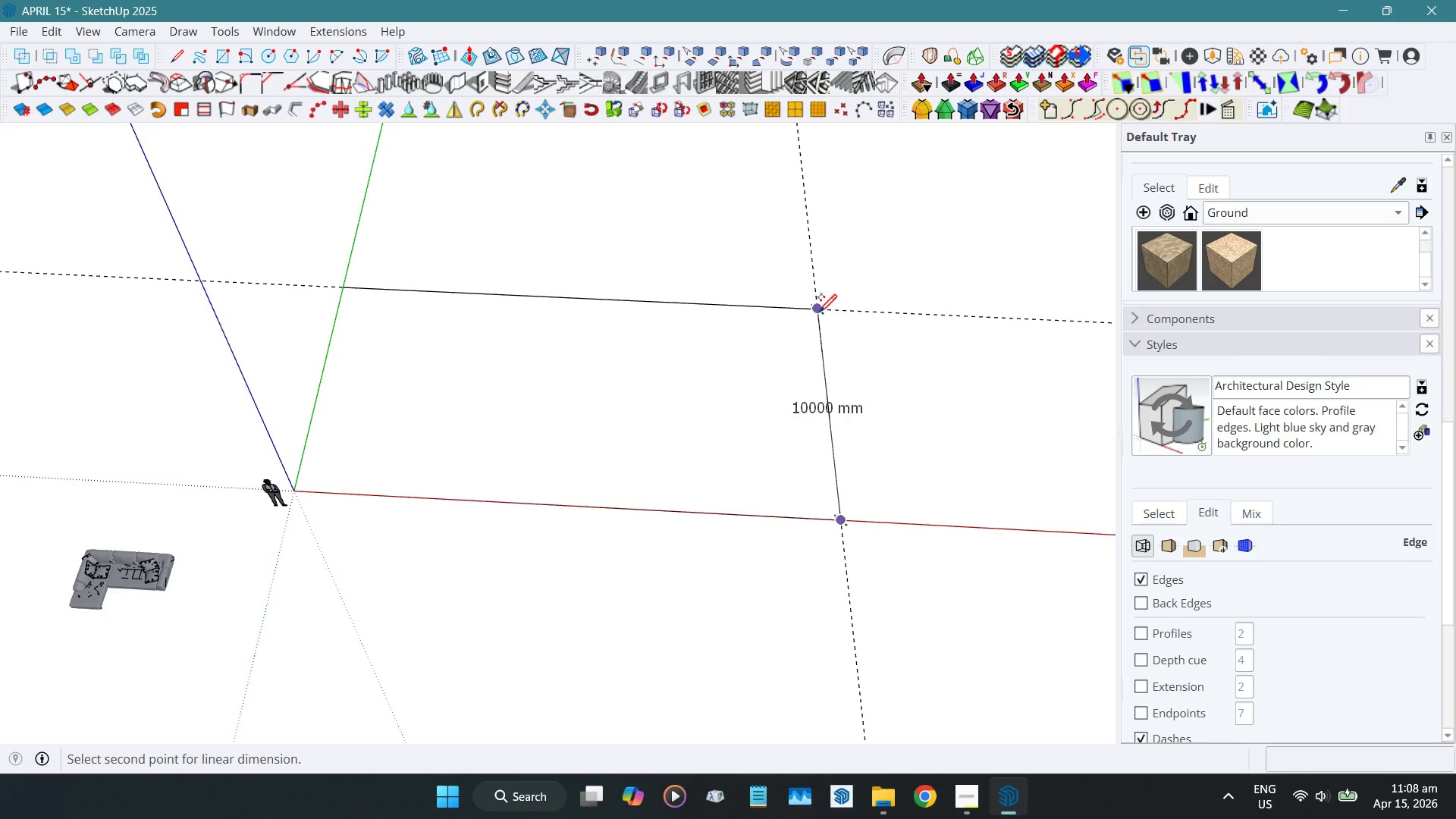 
left_click_drag(start_coordinate=[819, 314], to_coordinate=[823, 314])
 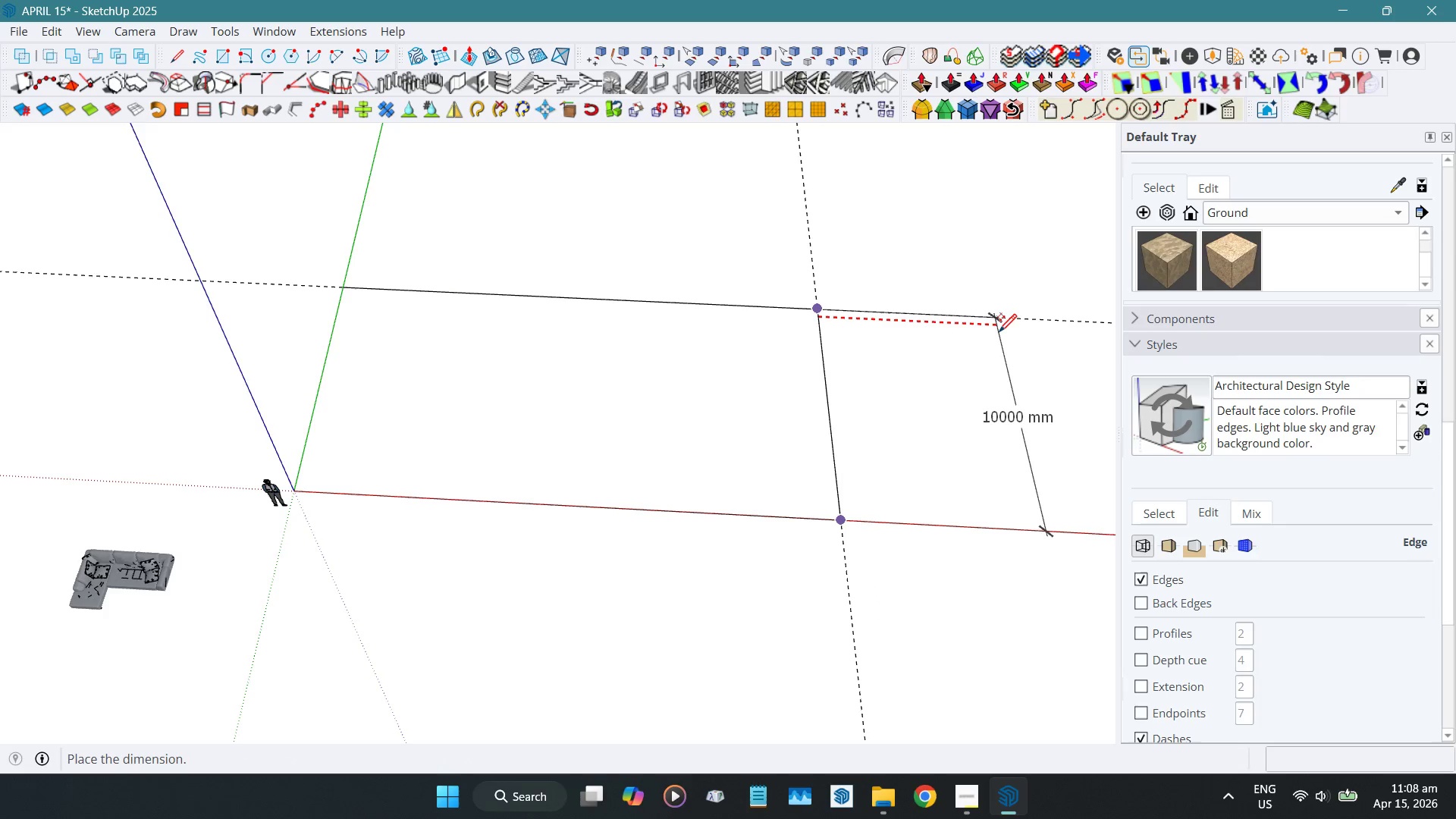 
left_click([999, 334])
 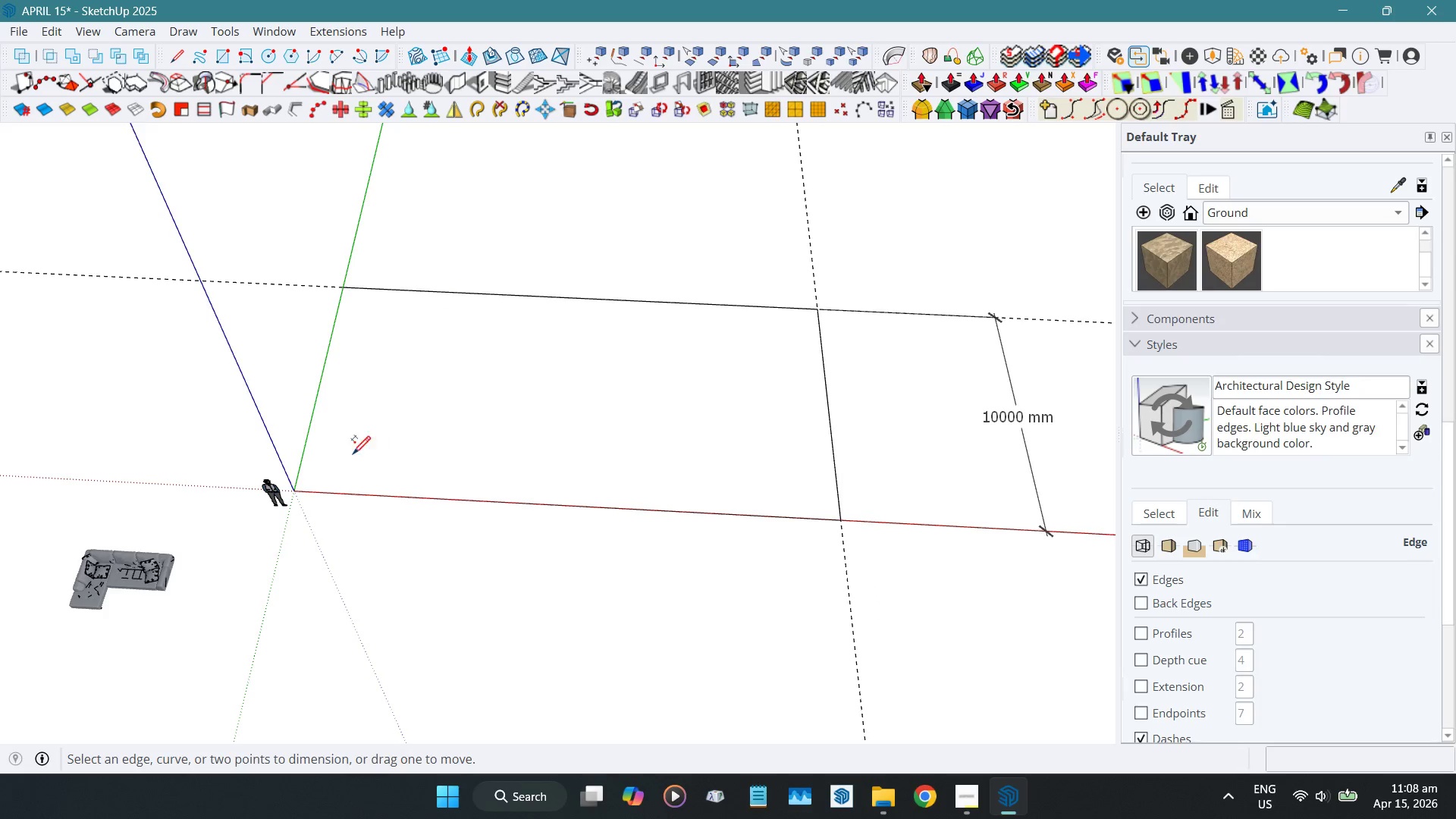 
left_click([298, 494])
 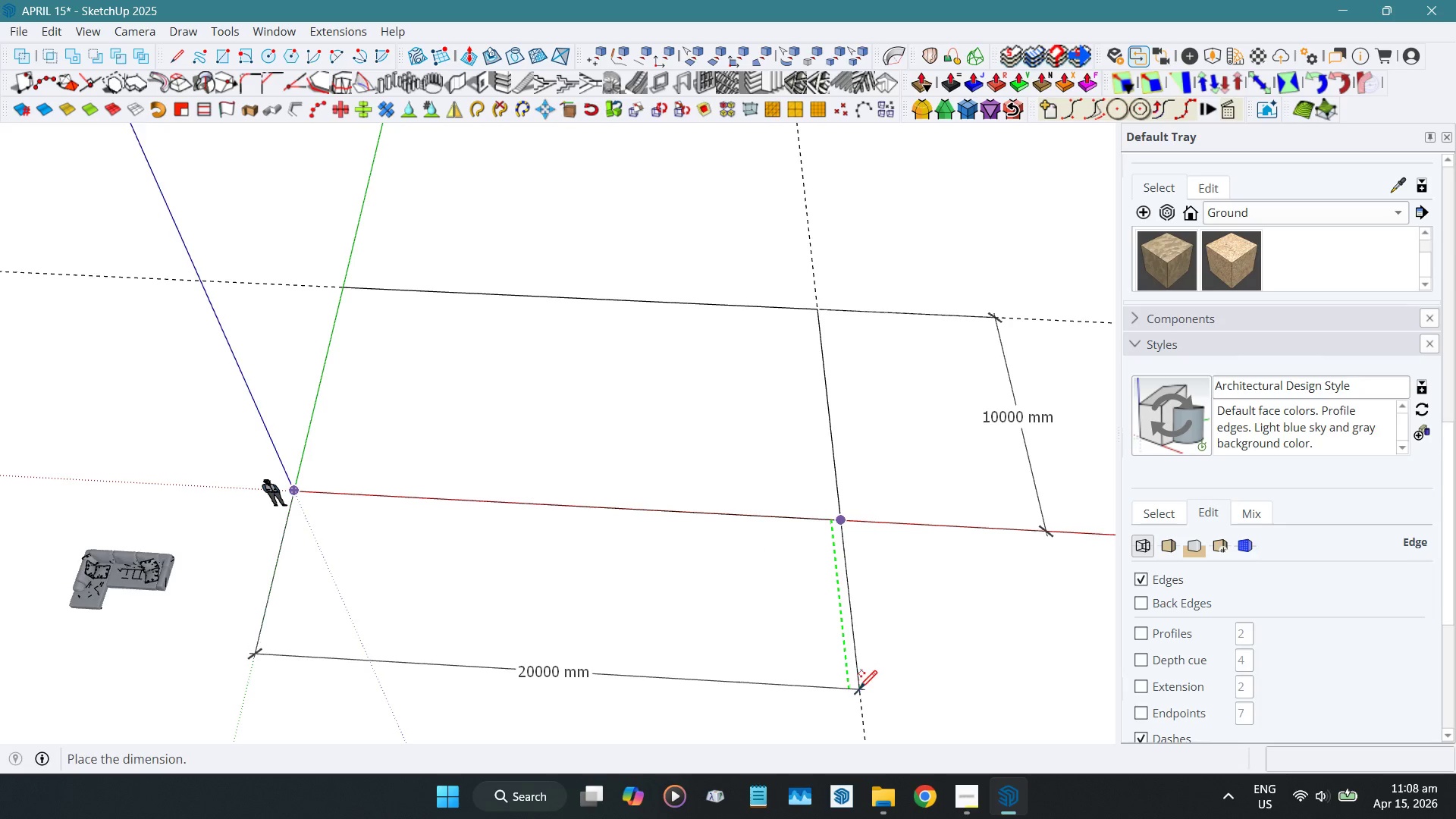 
left_click([859, 689])
 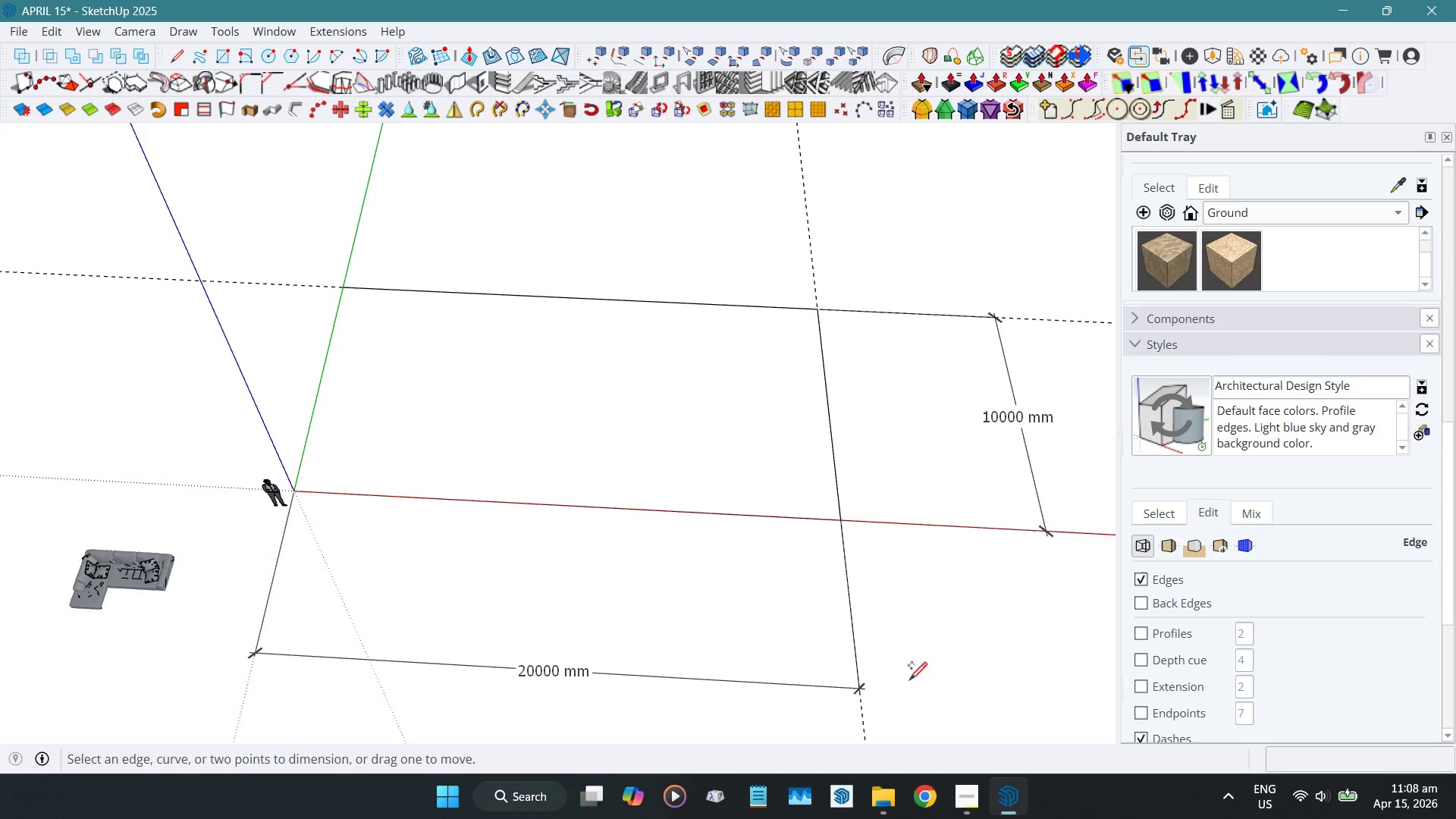 
key(Space)
 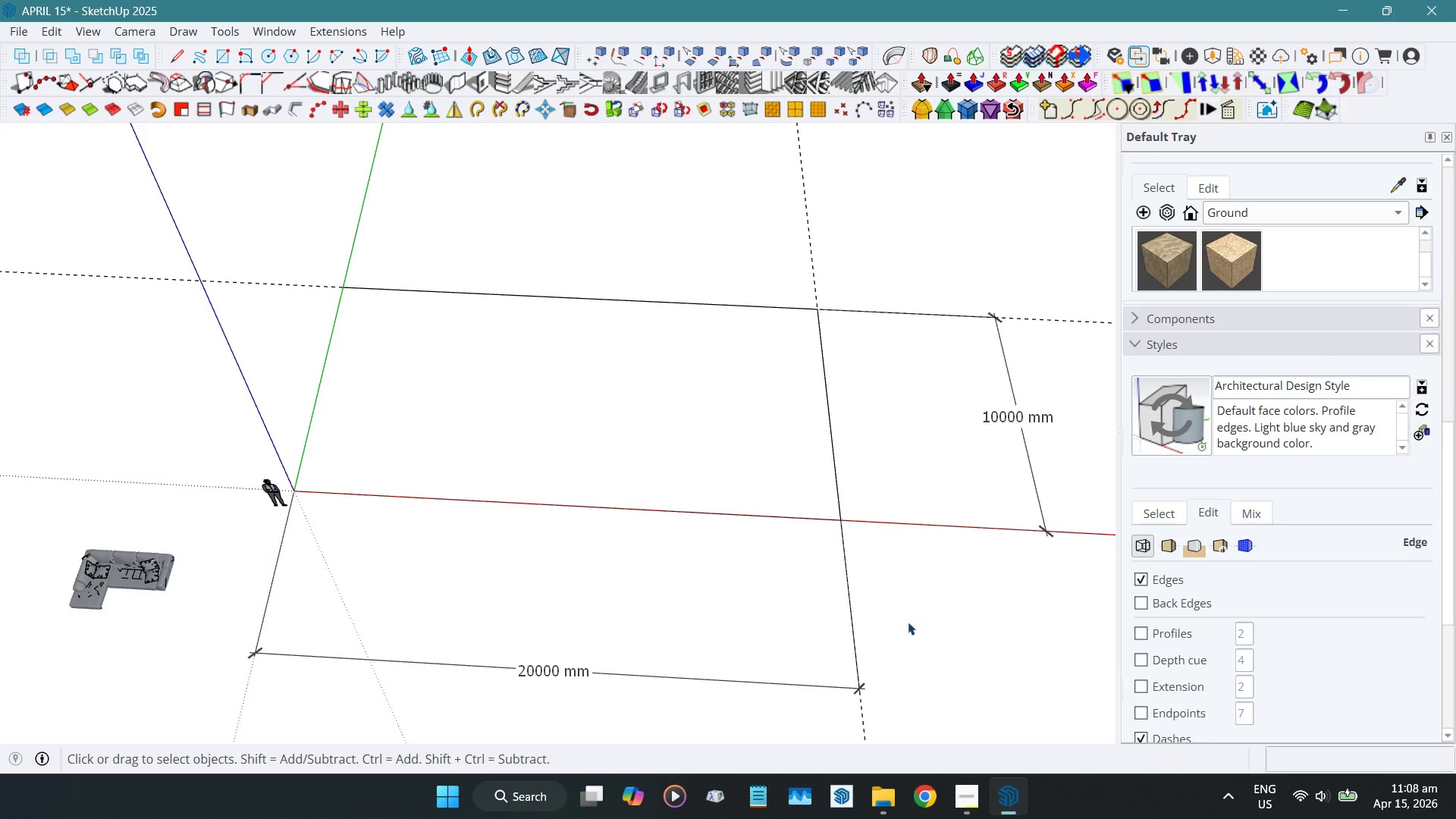 
key(Shift+ShiftLeft)
 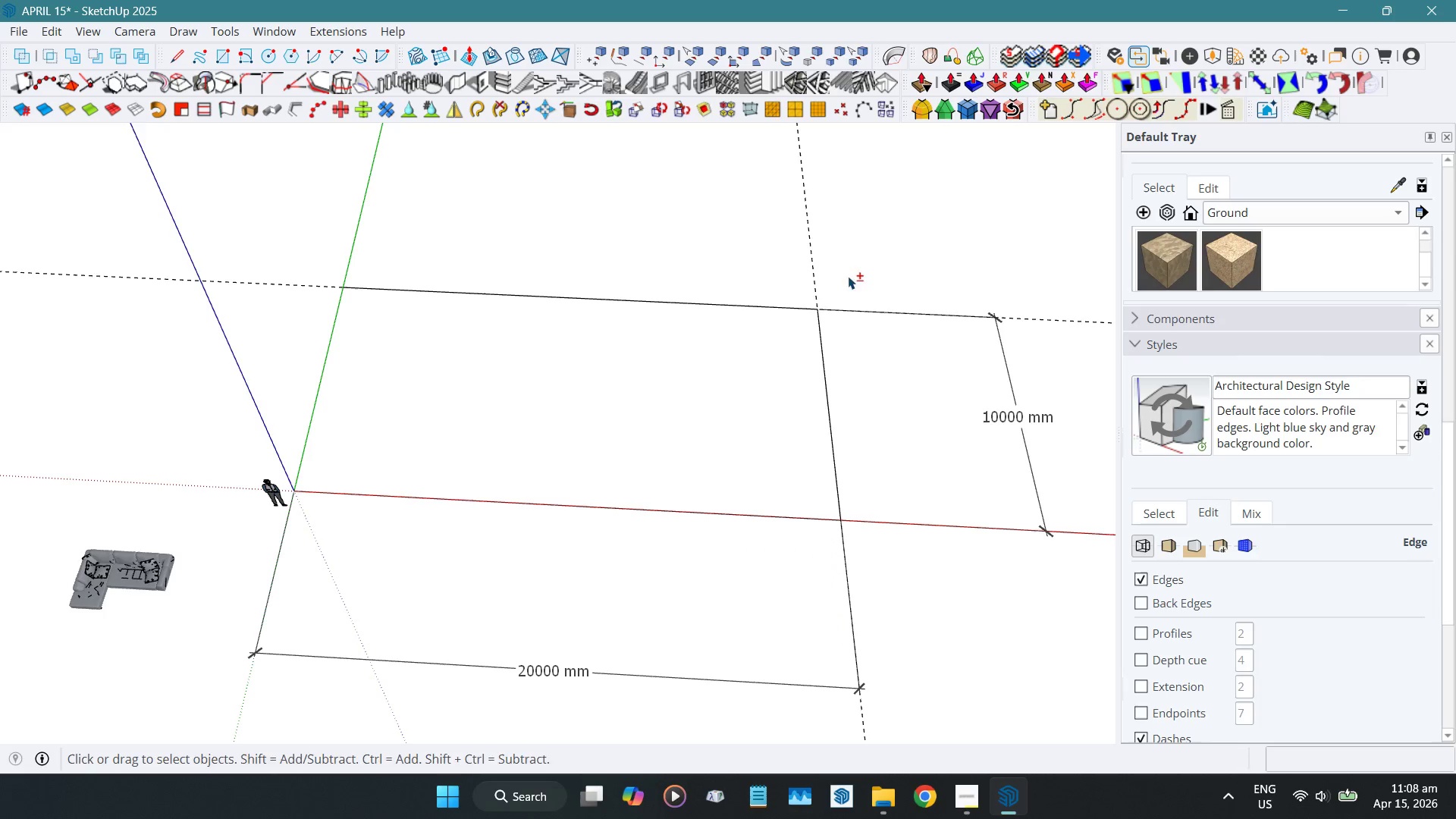 
key(Shift+E)
 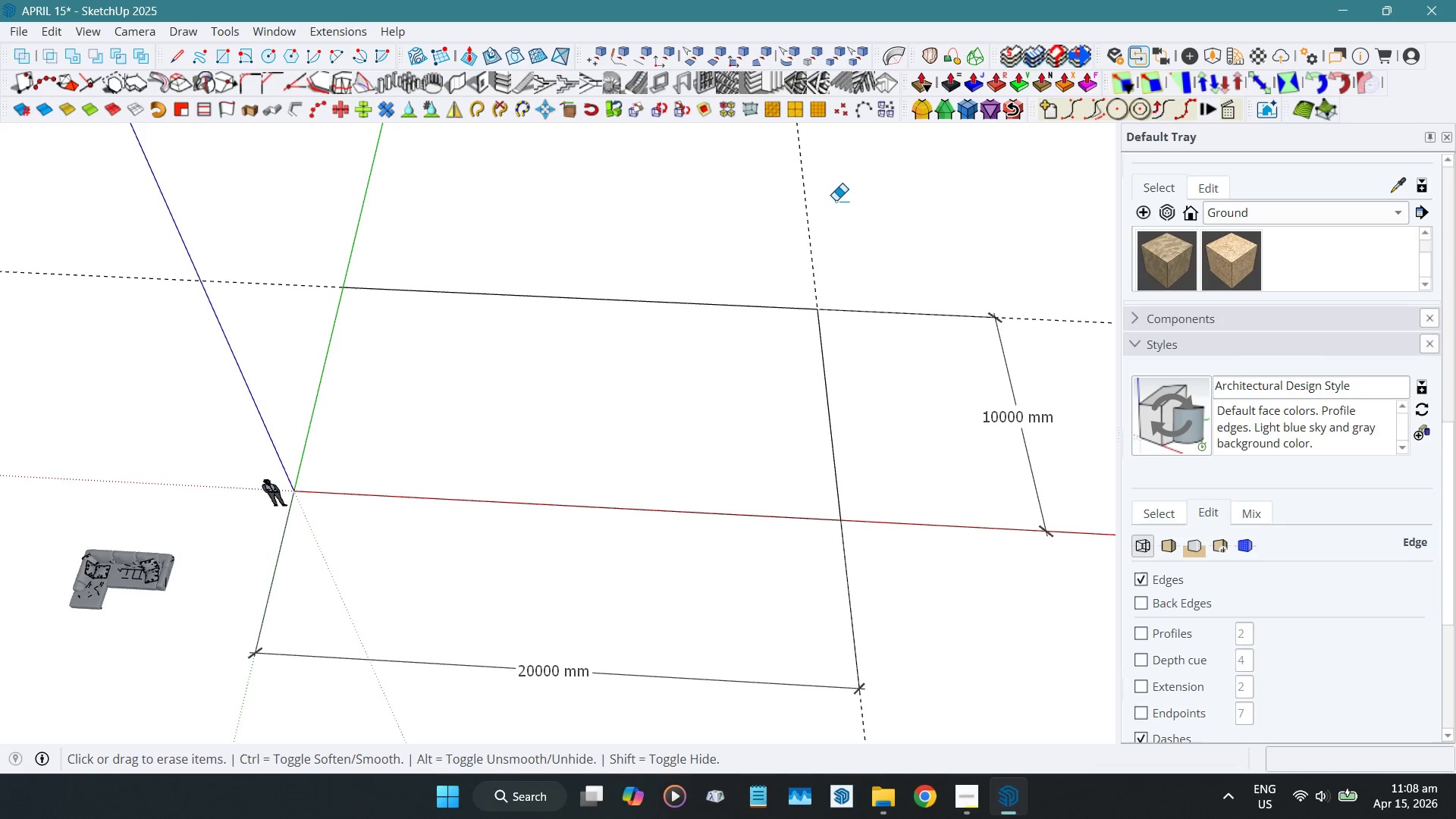 
left_click_drag(start_coordinate=[839, 196], to_coordinate=[108, 349])
 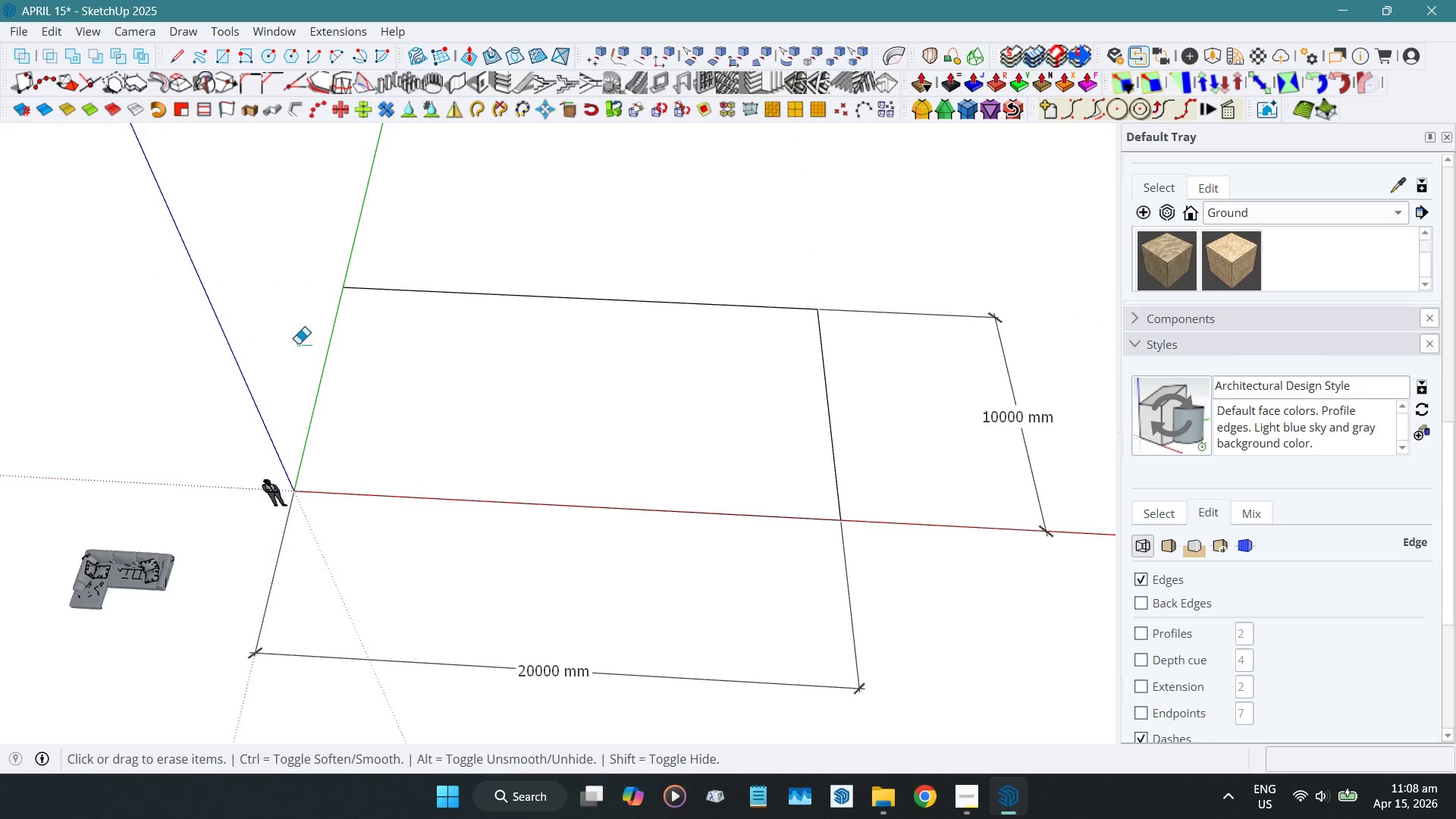 
key(Space)
 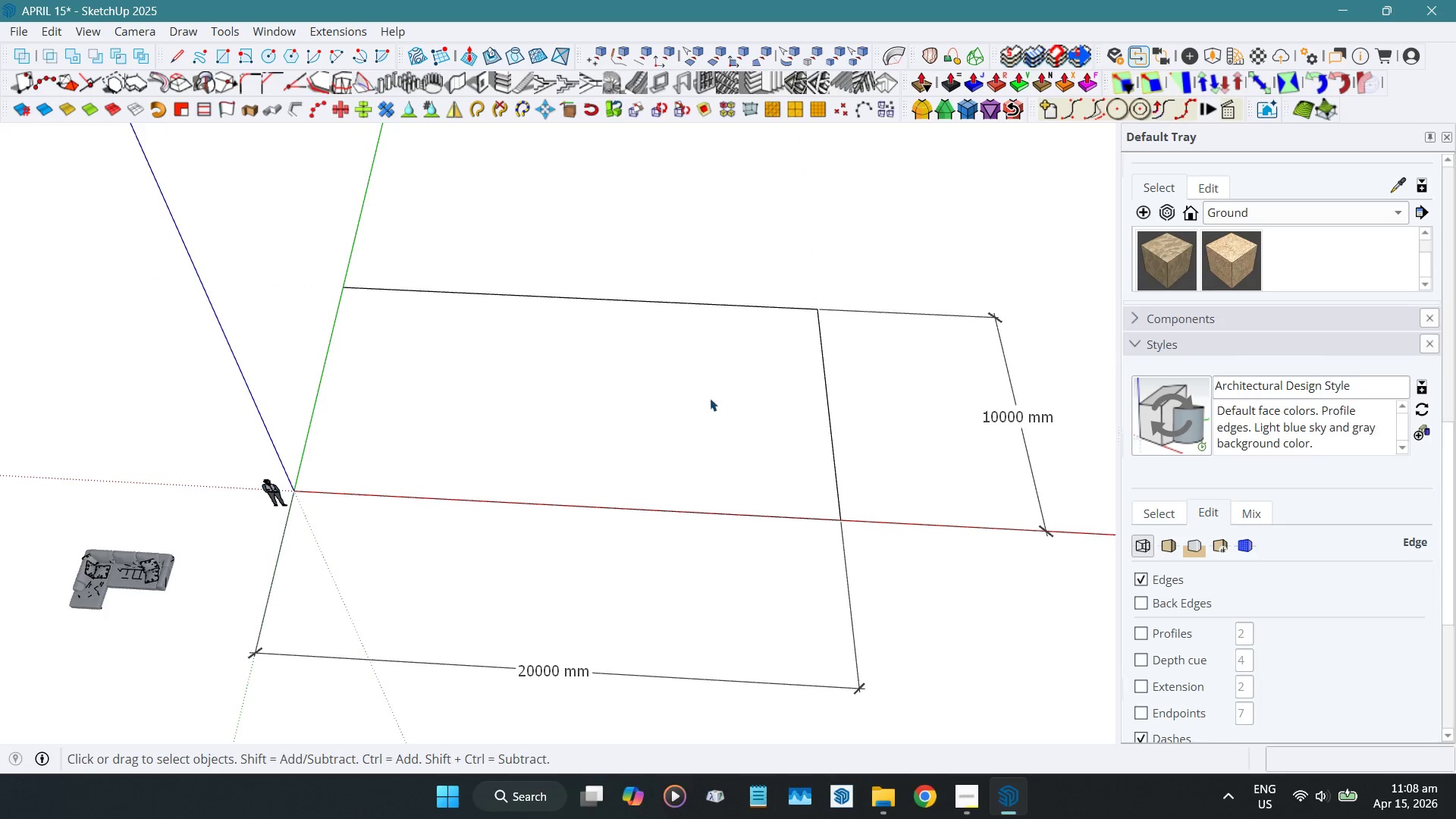 
scroll: coordinate [712, 524], scroll_direction: down, amount: 6.0
 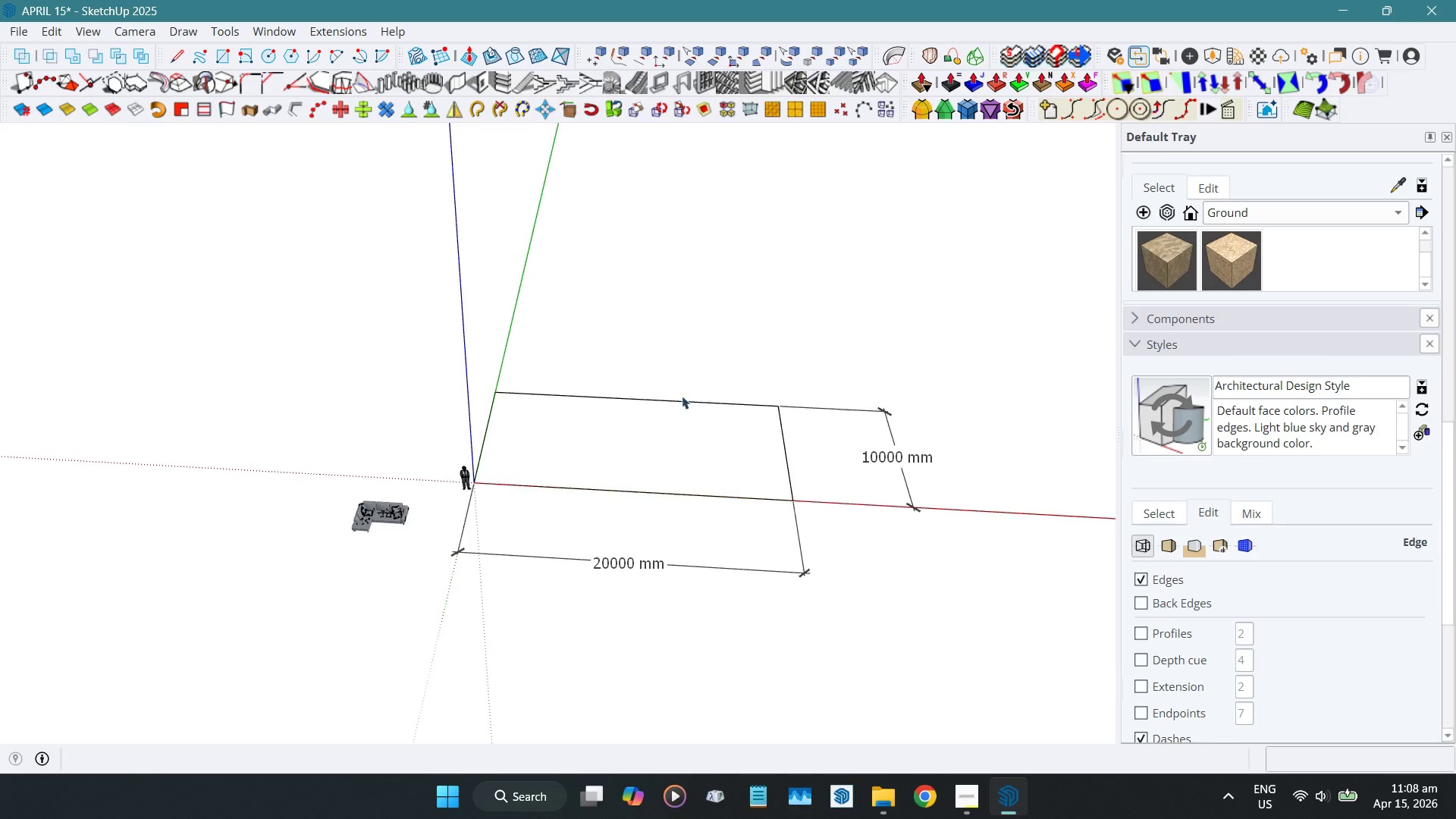 
scroll: coordinate [670, 400], scroll_direction: up, amount: 9.0
 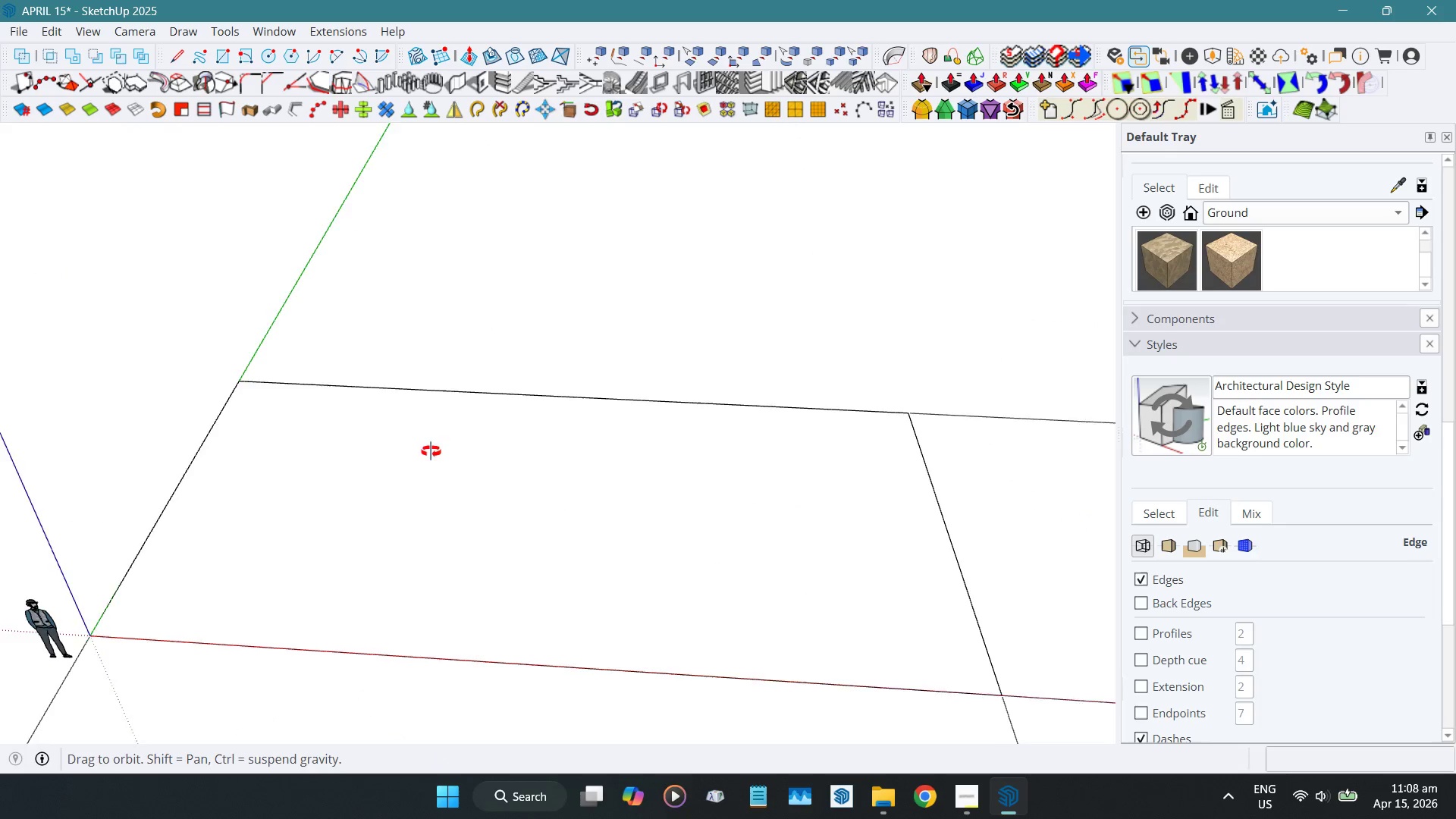 
hold_key(key=ShiftLeft, duration=1.51)
 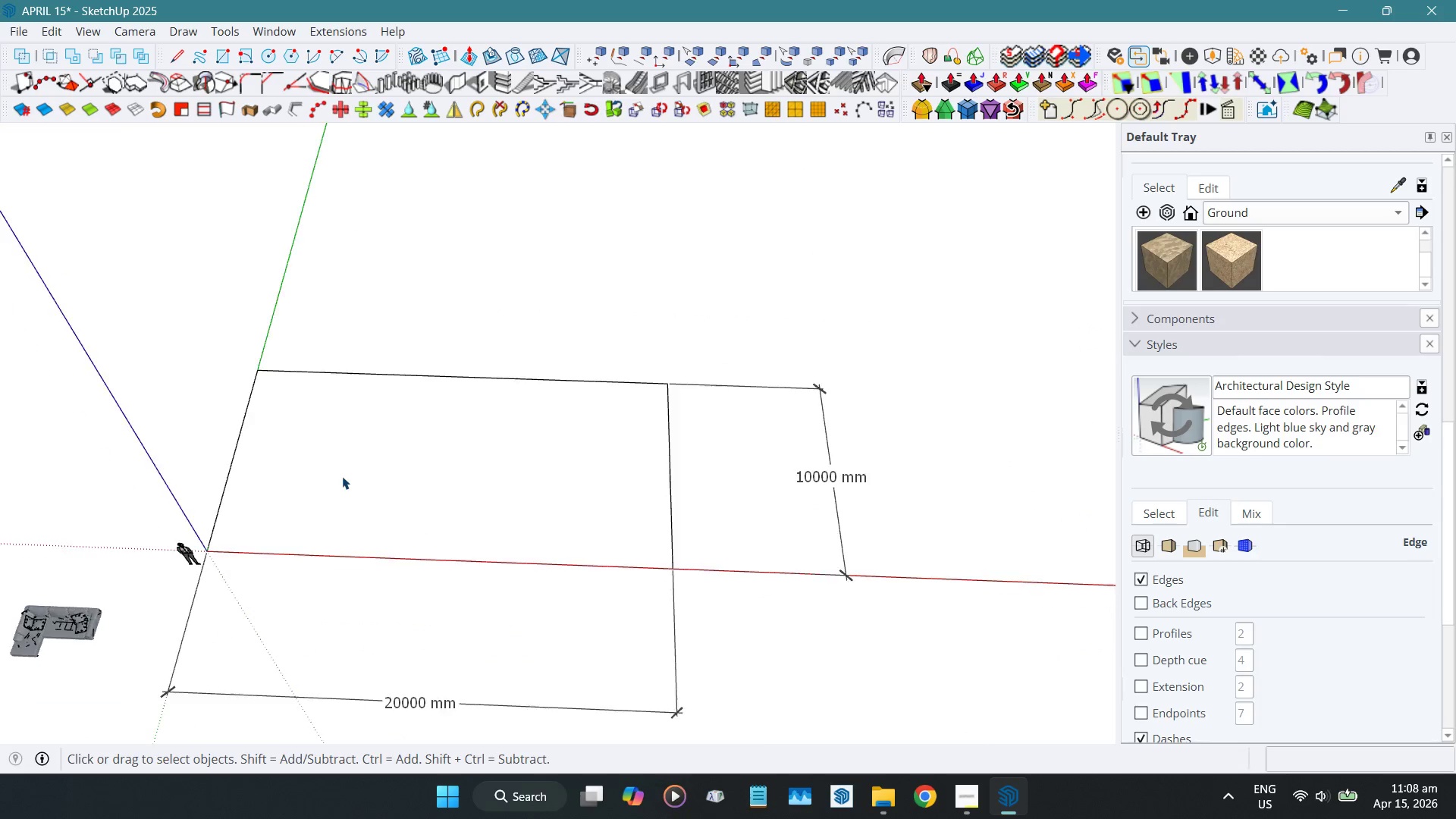 
hold_key(key=ShiftLeft, duration=0.33)
 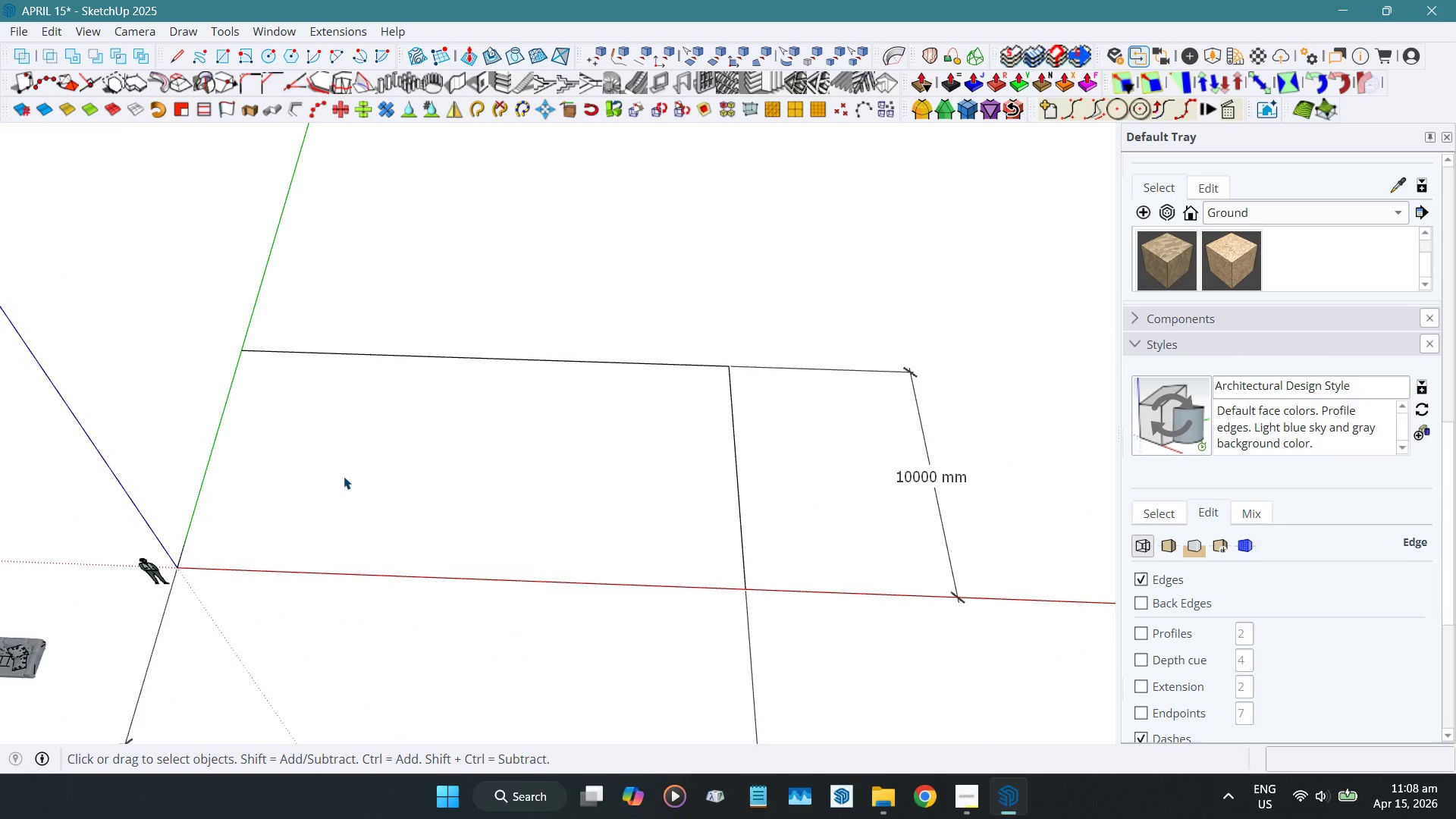 
scroll: coordinate [343, 476], scroll_direction: down, amount: 5.0
 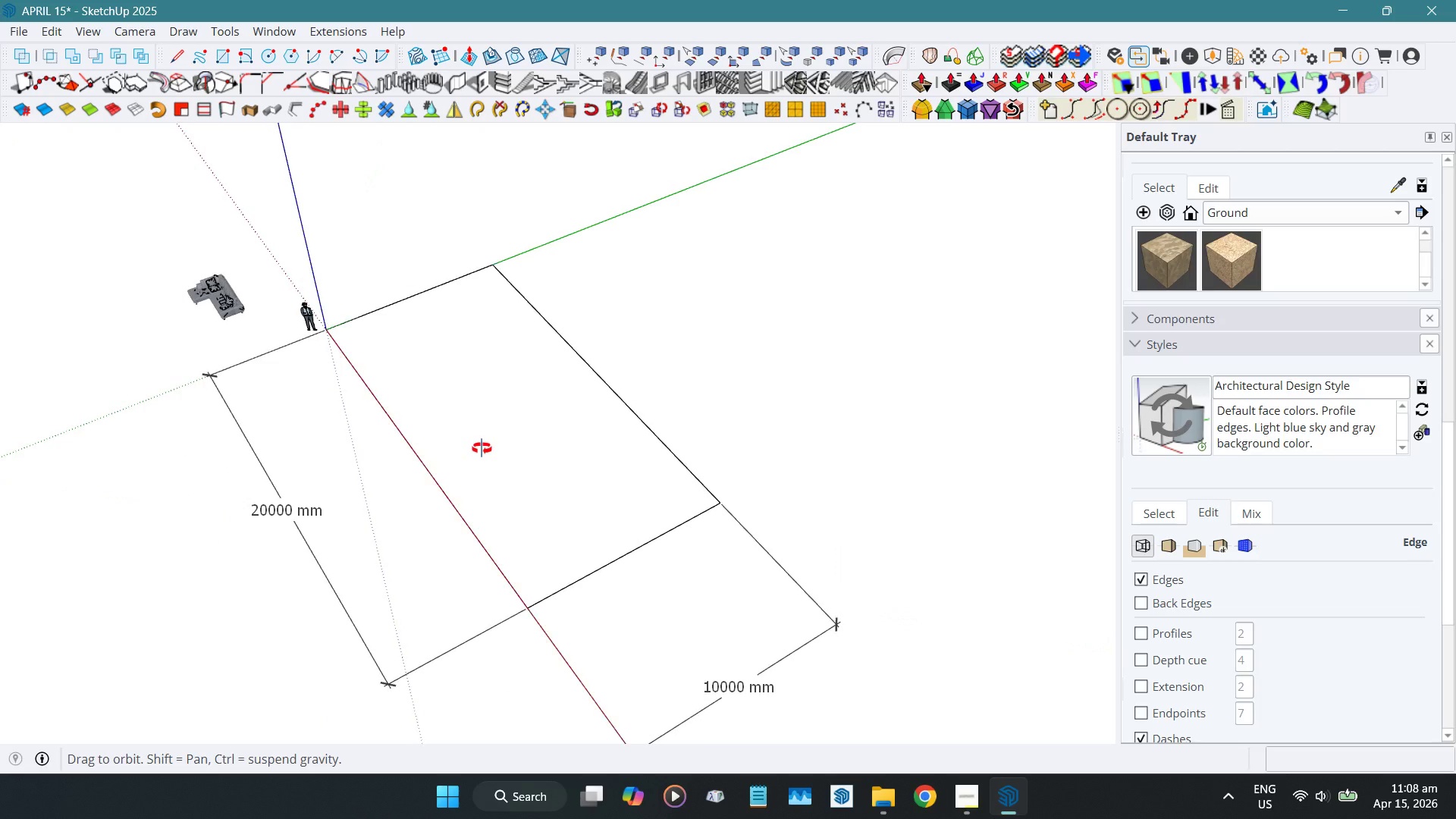 
key(Shift+ShiftLeft)
 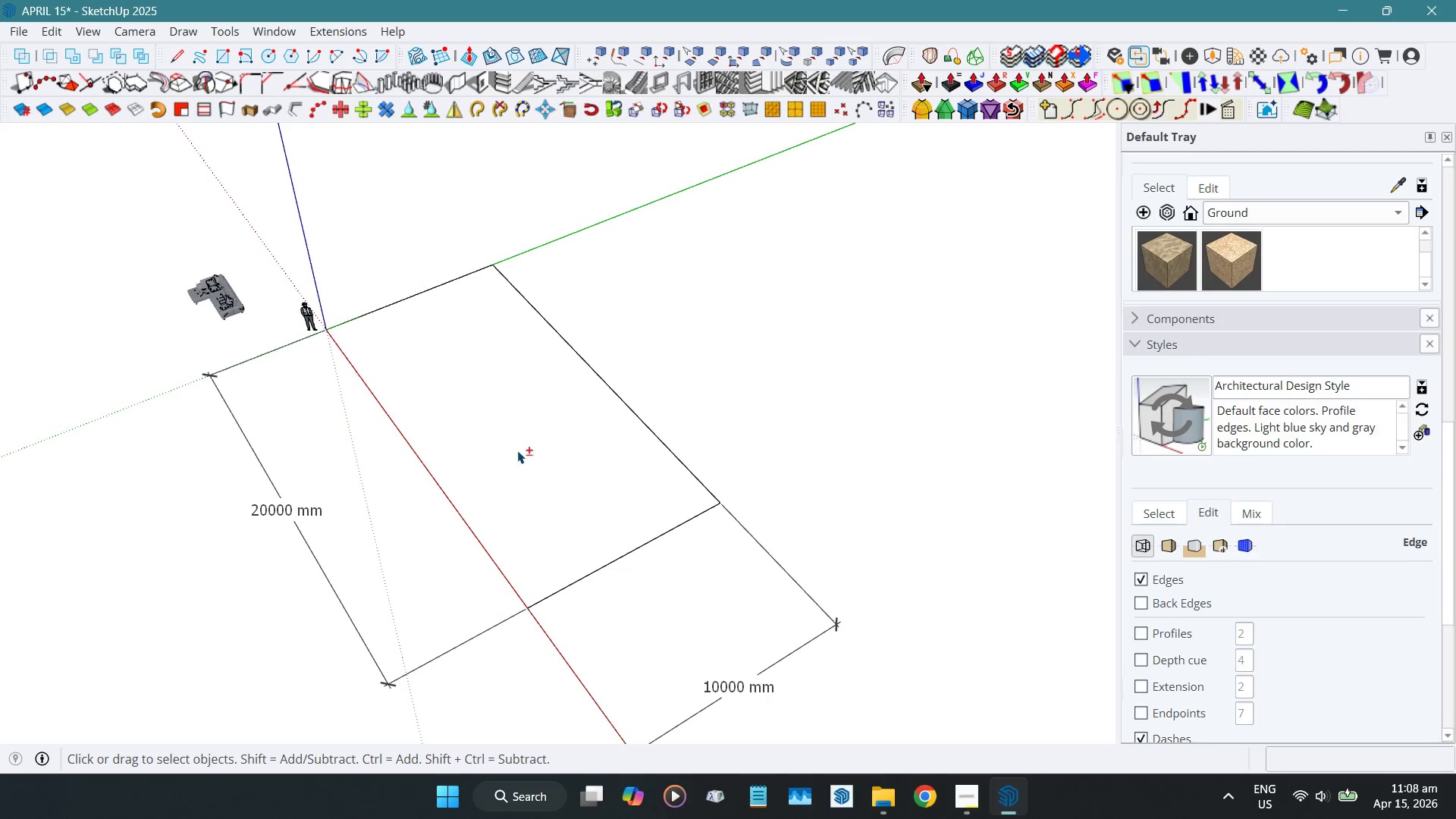 
key(Shift+Q)
 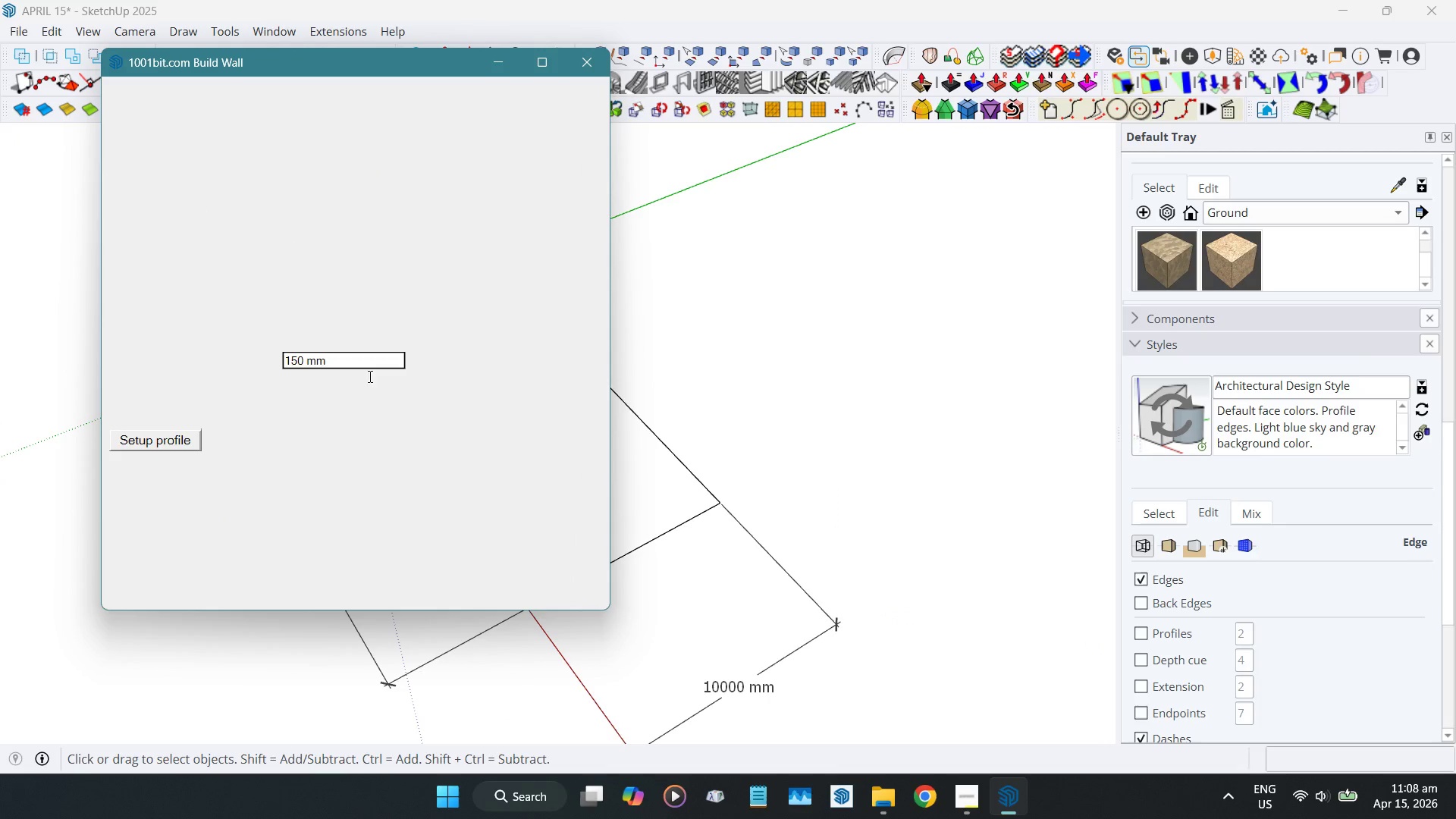 
wait(7.56)
 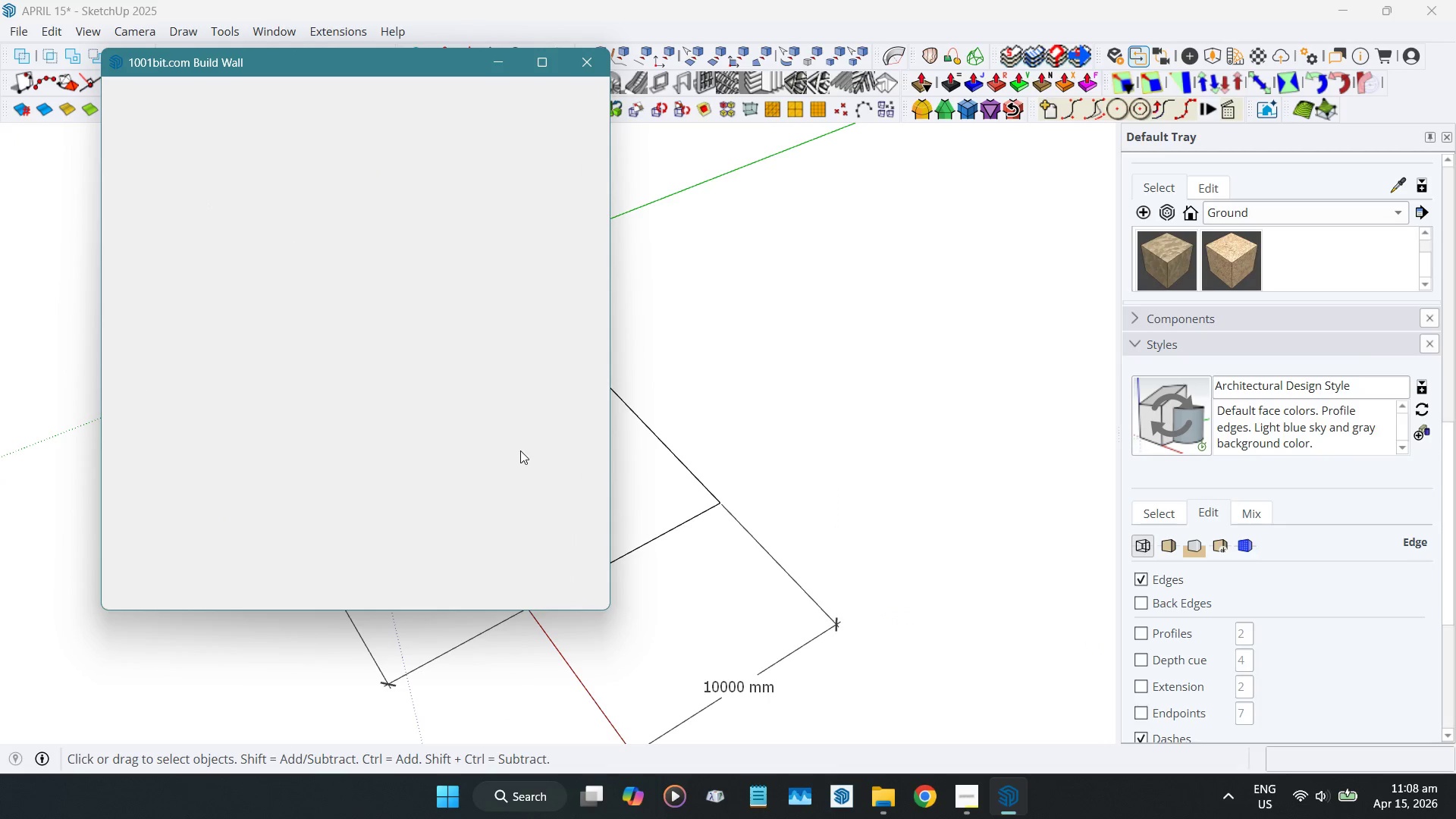 
left_click([375, 358])
 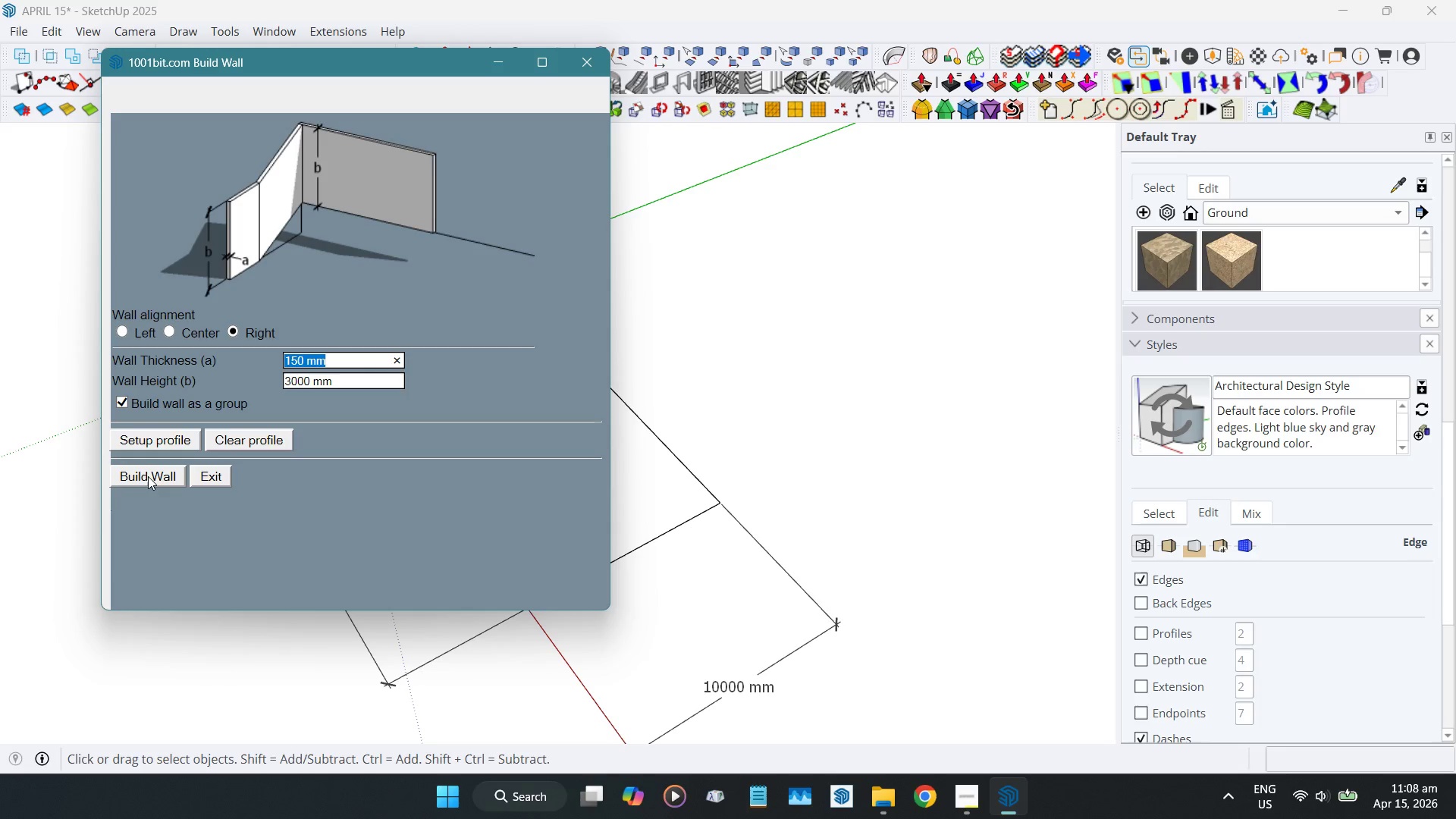 
left_click_drag(start_coordinate=[148, 476], to_coordinate=[152, 476])
 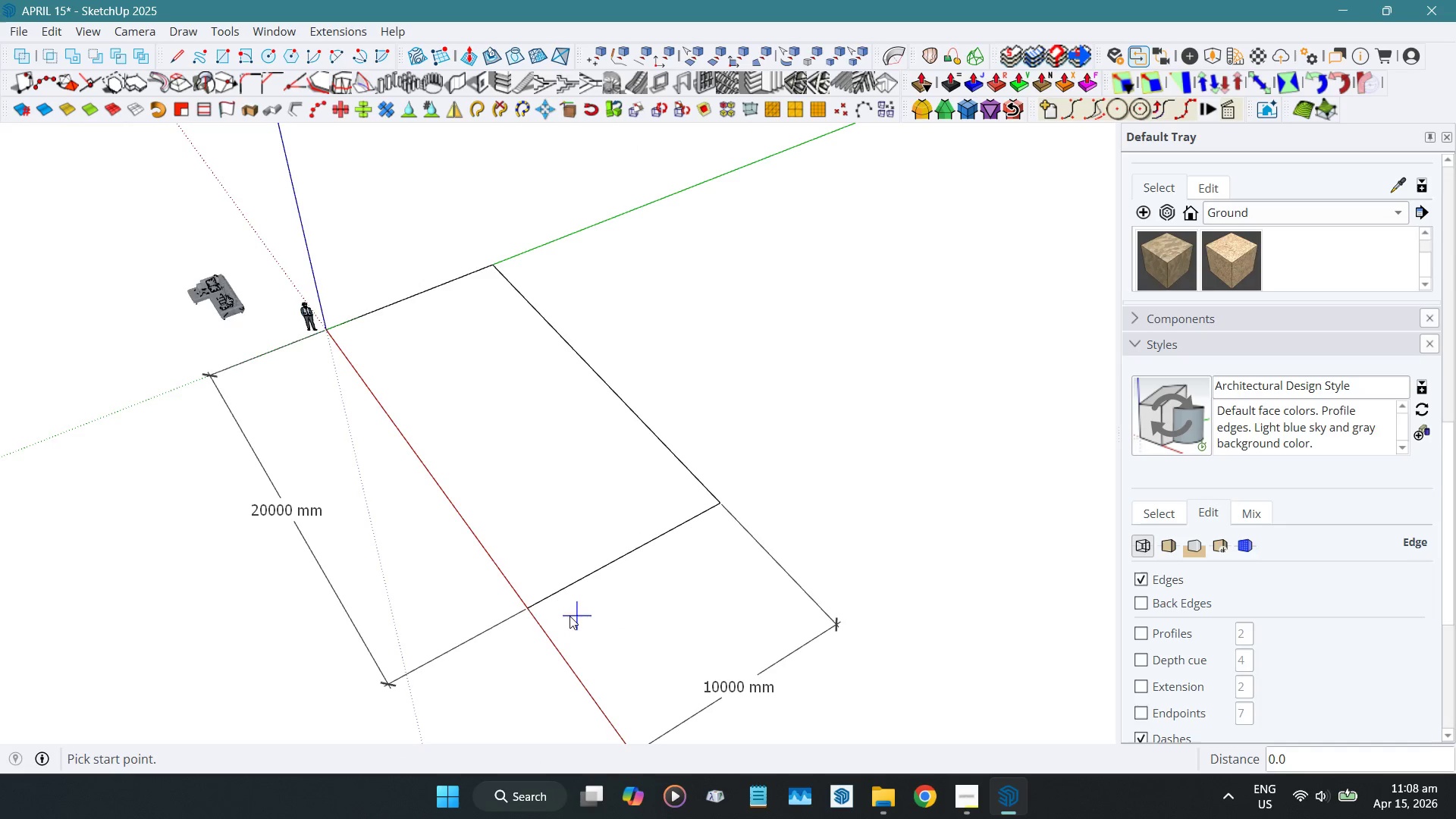 
scroll: coordinate [538, 608], scroll_direction: up, amount: 4.0
 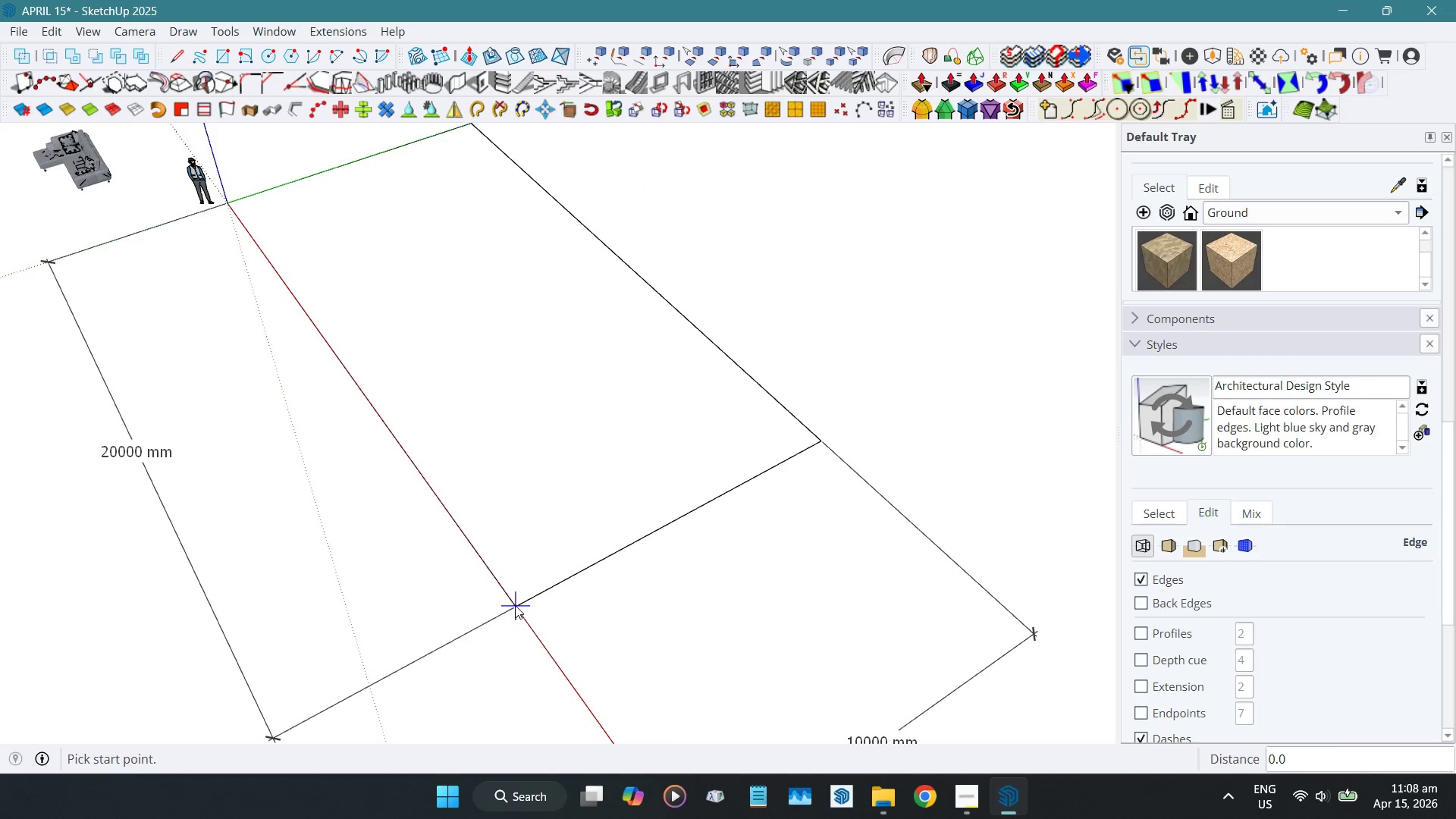 
left_click([515, 605])
 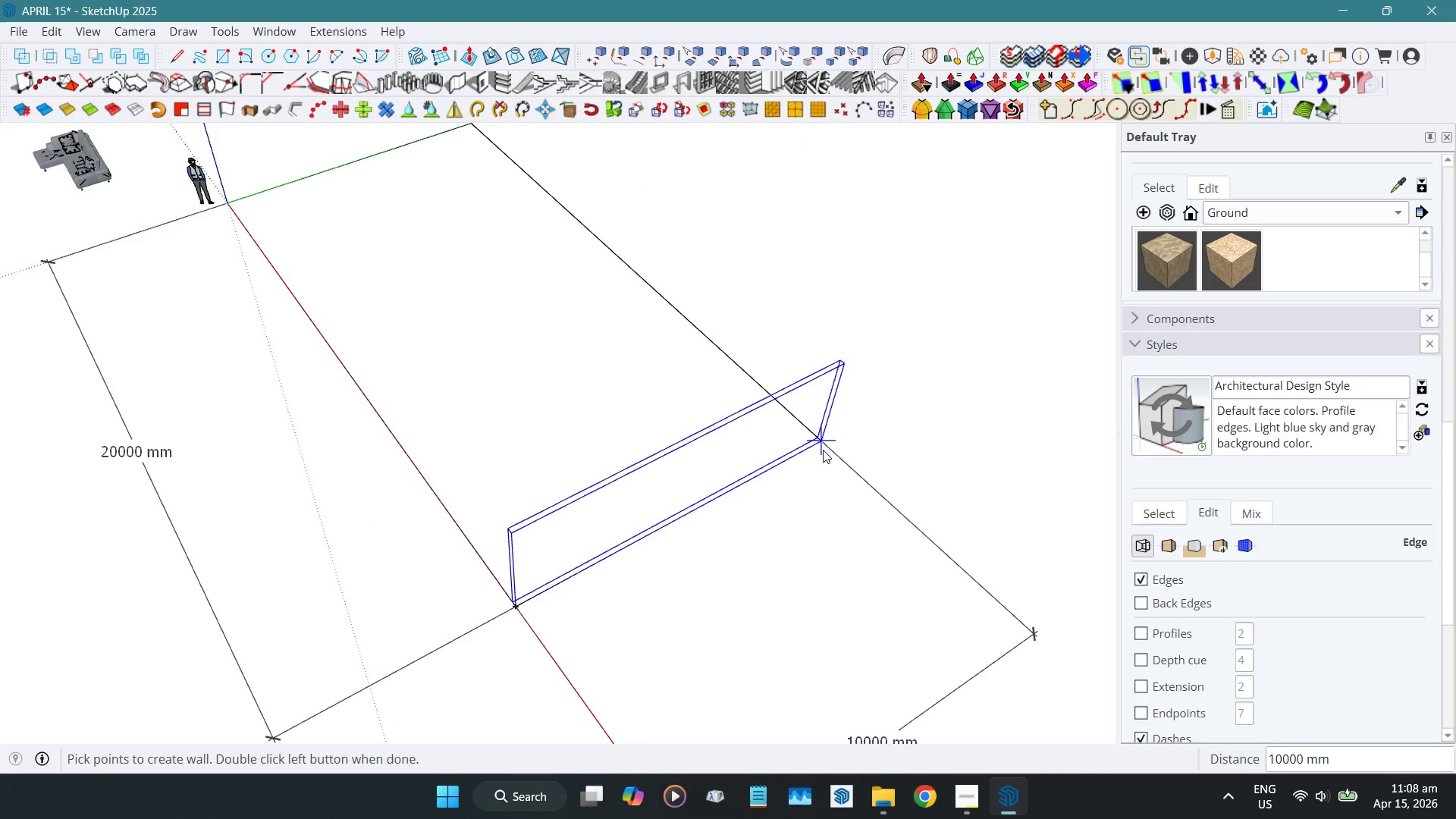 
left_click([824, 449])
 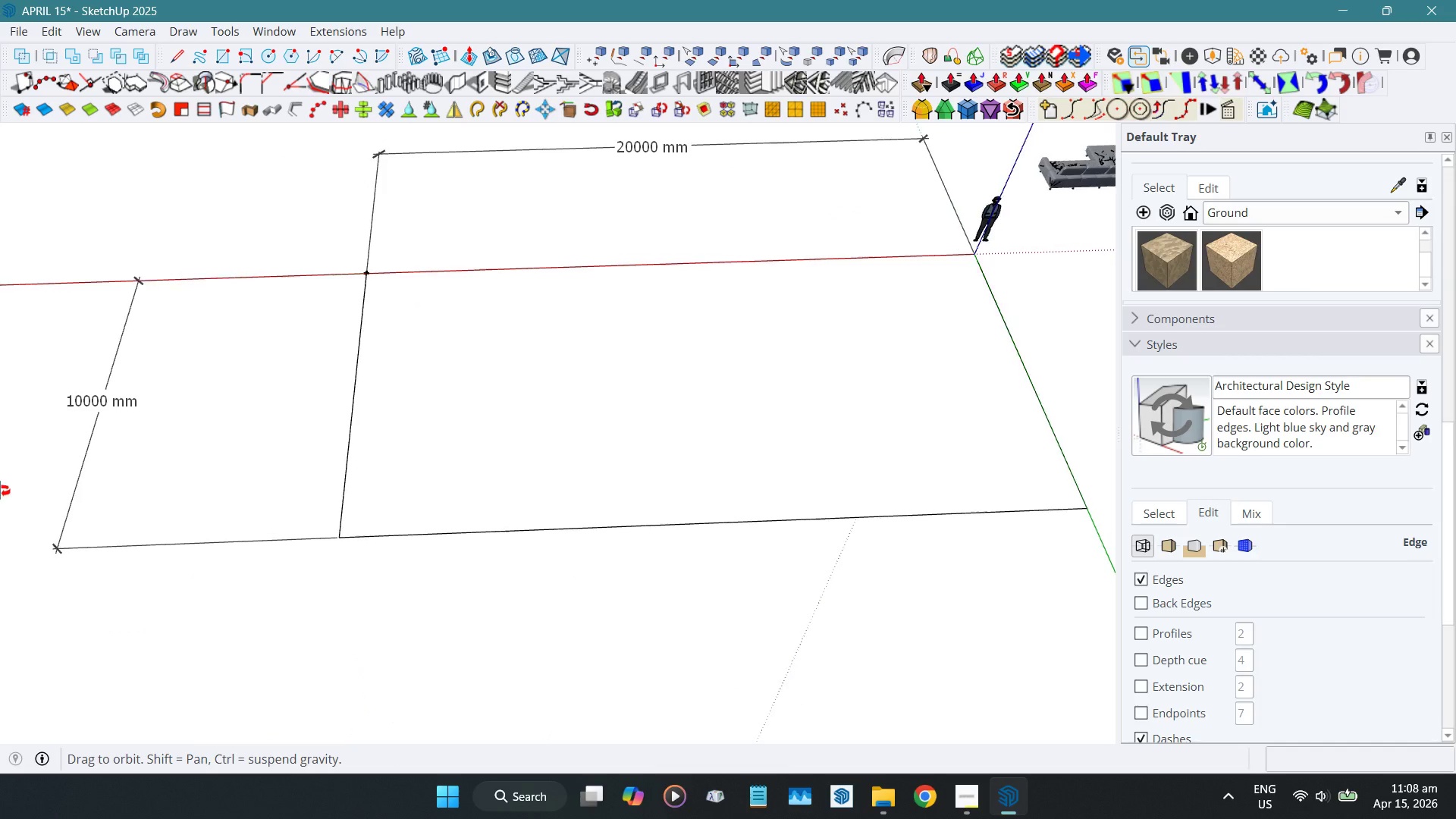 
scroll: coordinate [18, 491], scroll_direction: down, amount: 5.0
 